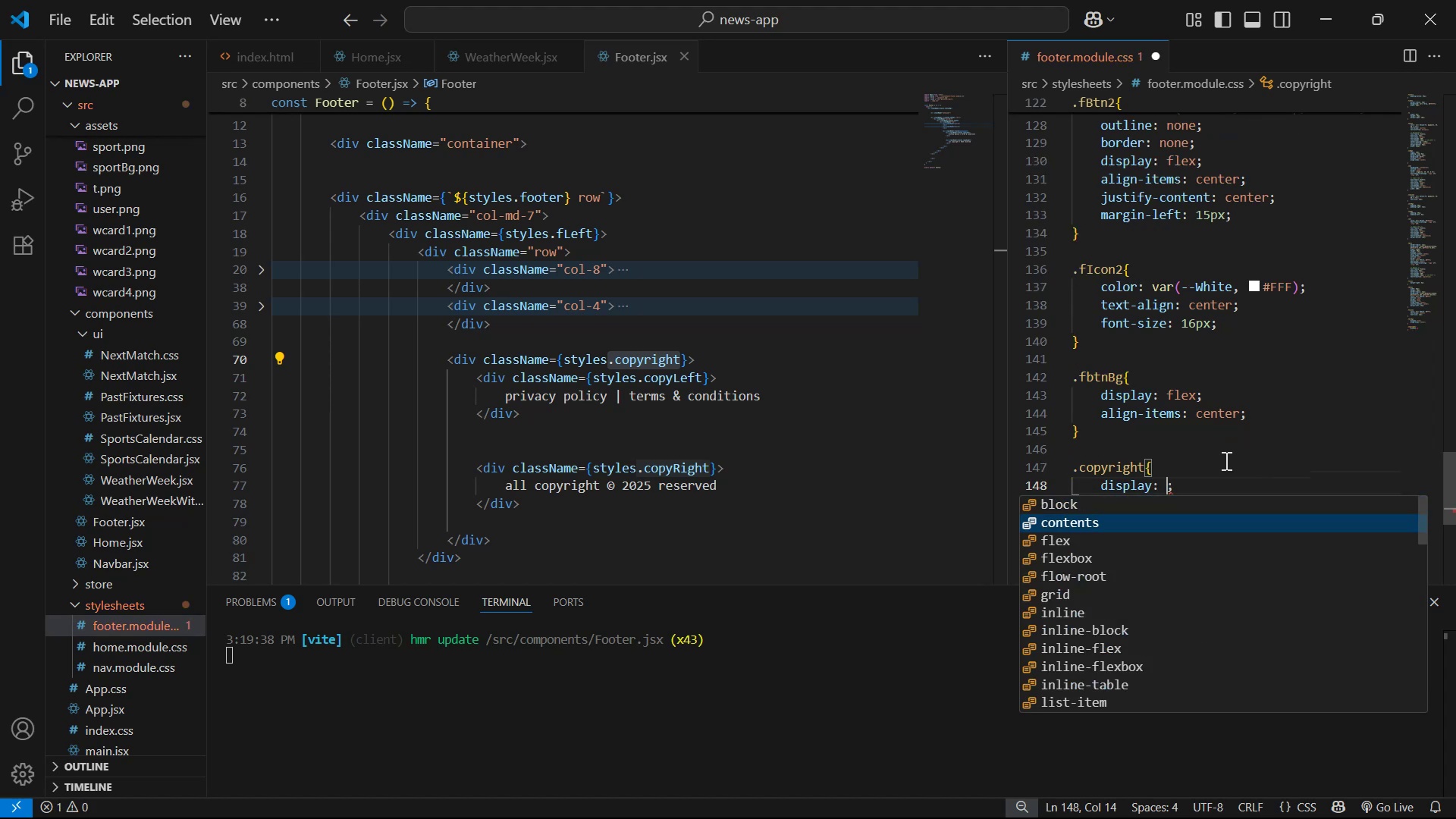 
key(Enter)
 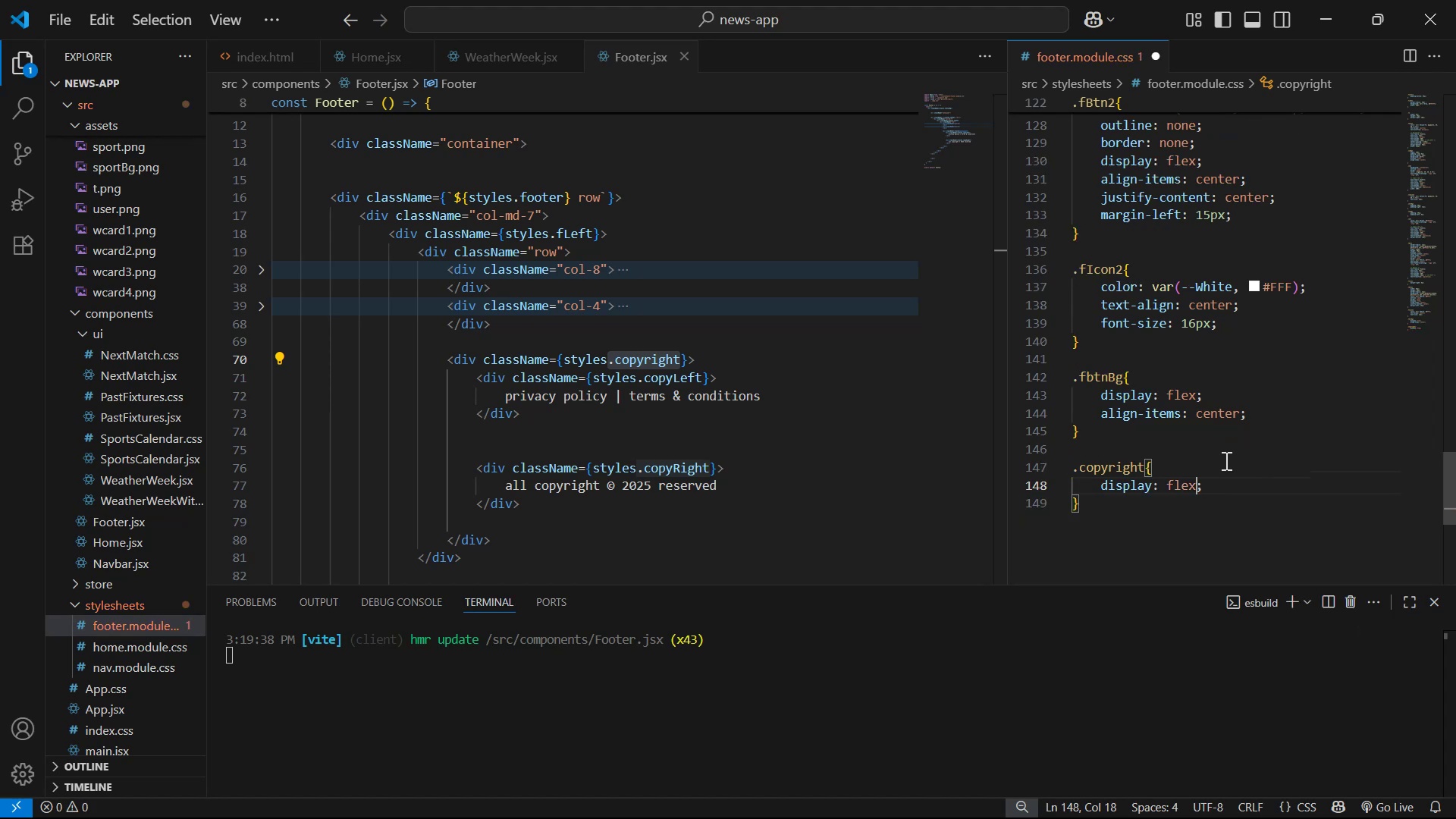 
key(ArrowRight)
 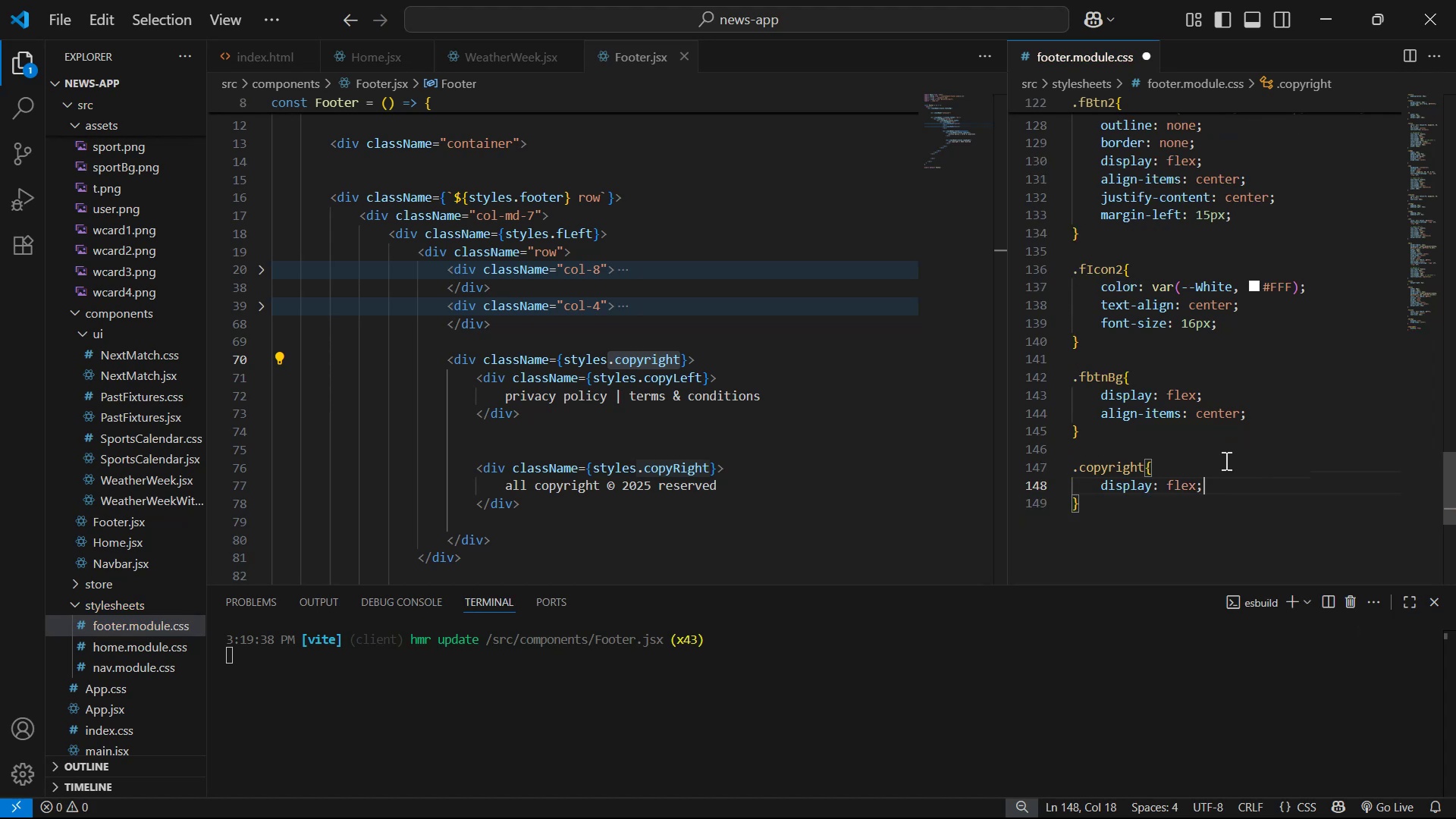 
key(Enter)
 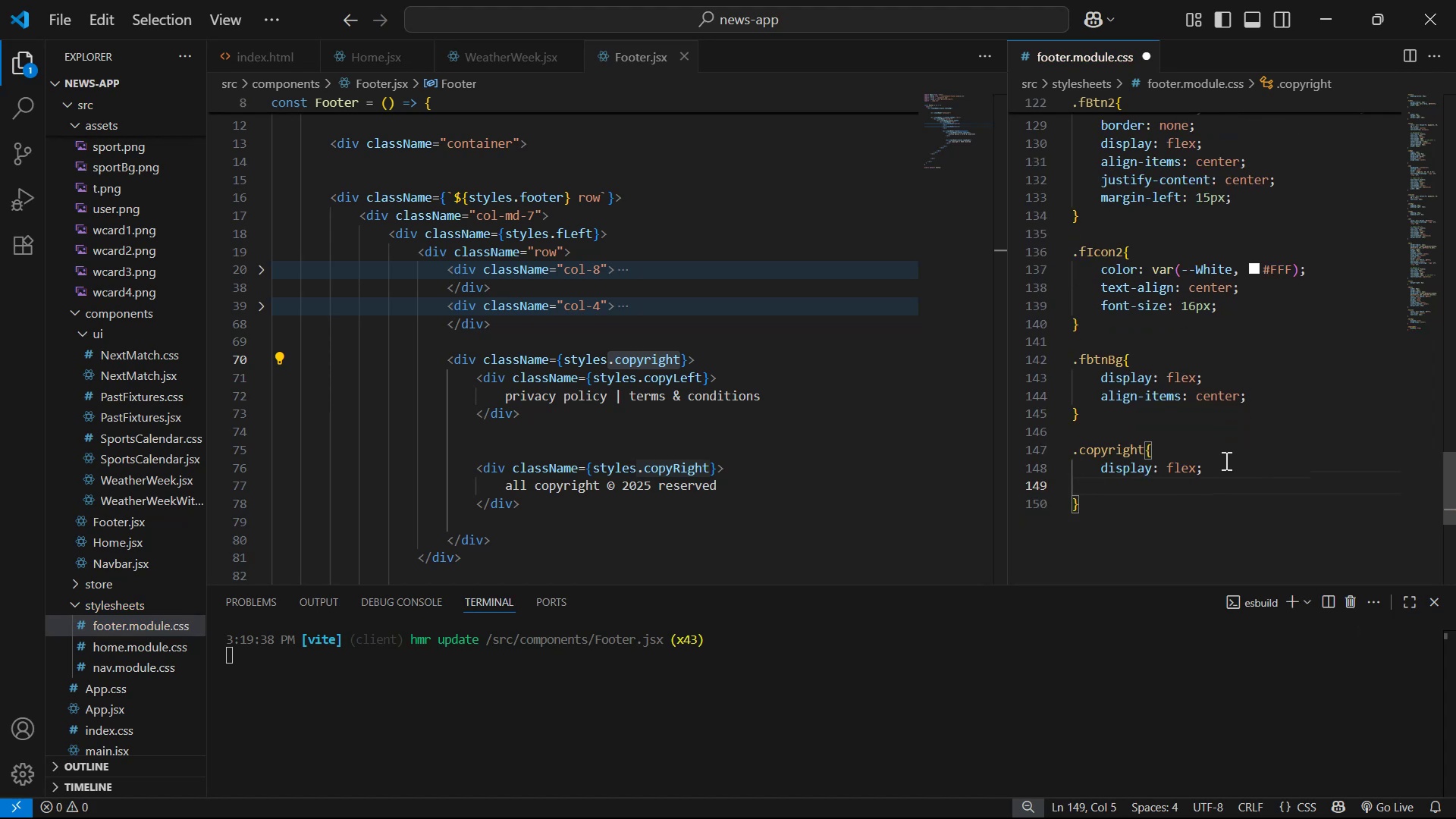 
type(jus)
 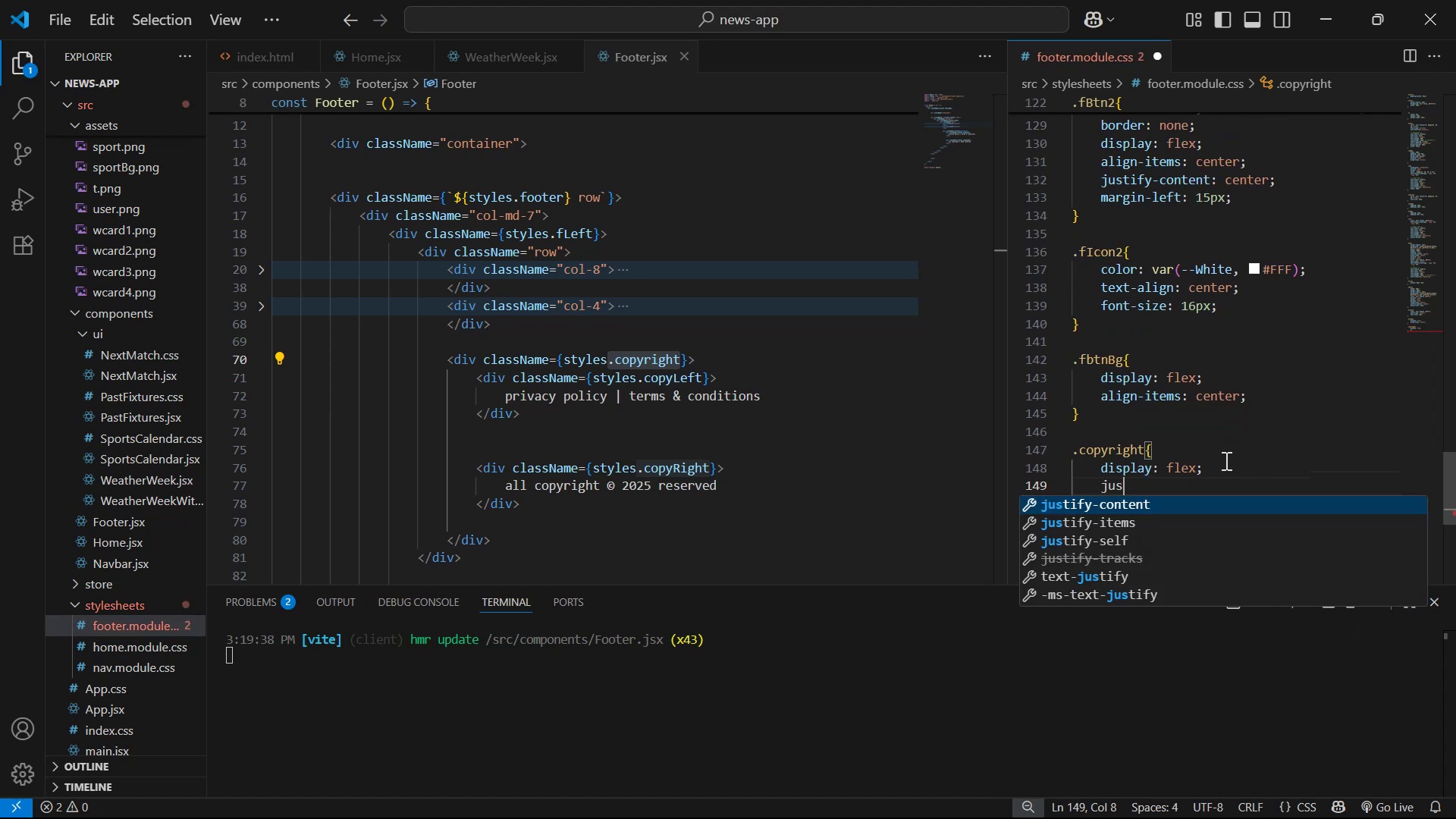 
key(Enter)
 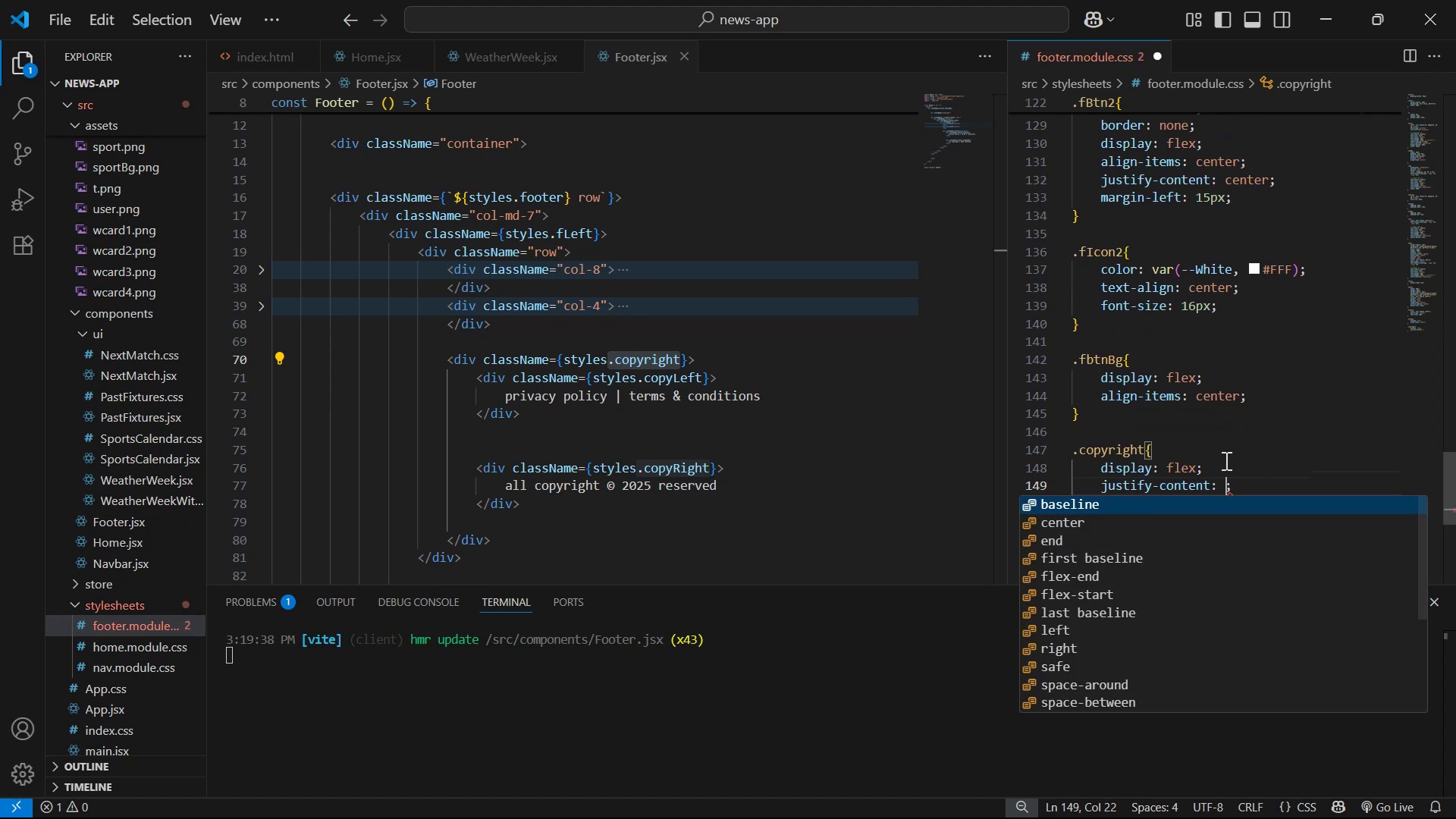 
key(ArrowDown)
 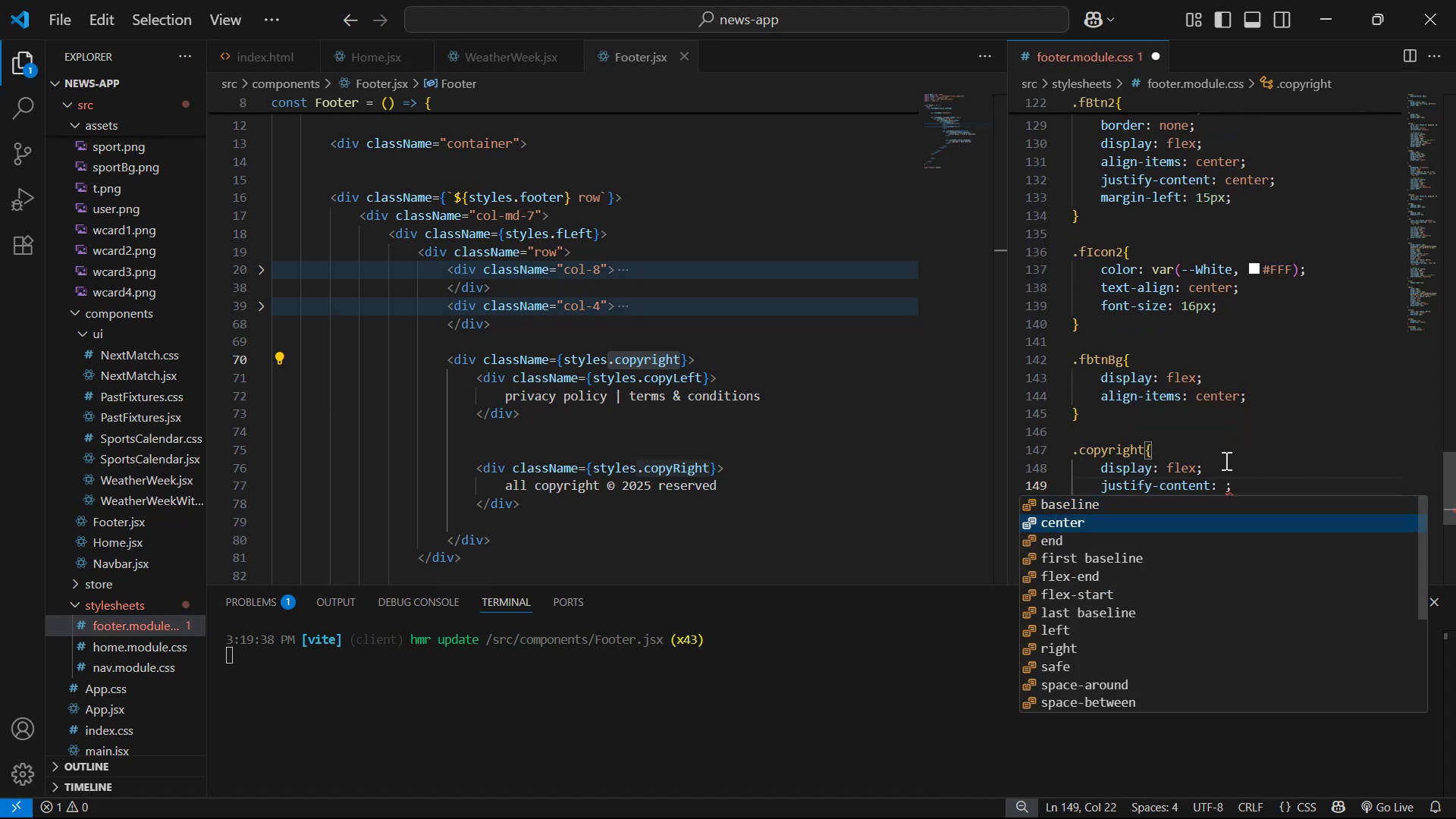 
key(ArrowDown)
 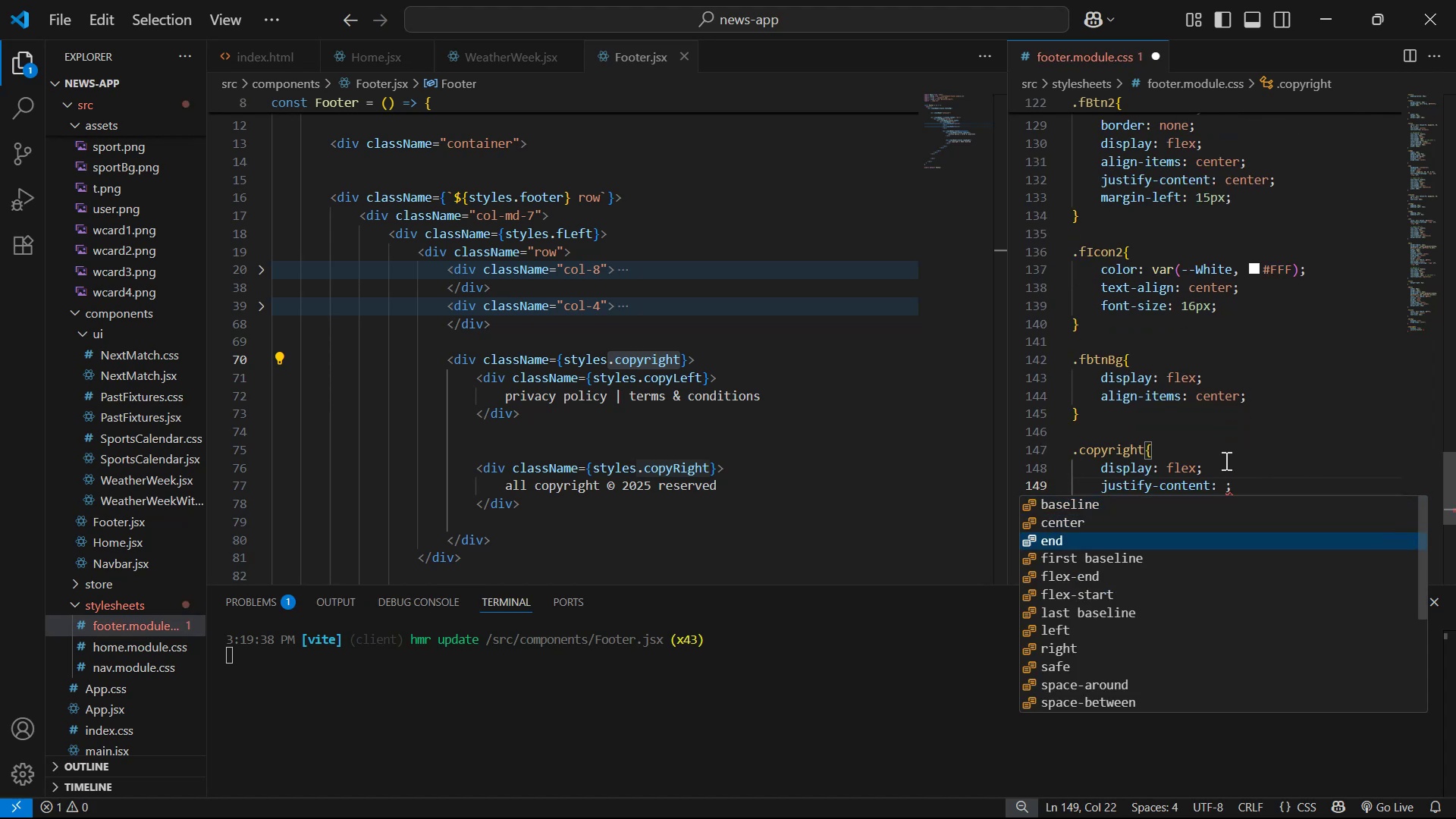 
key(S)
 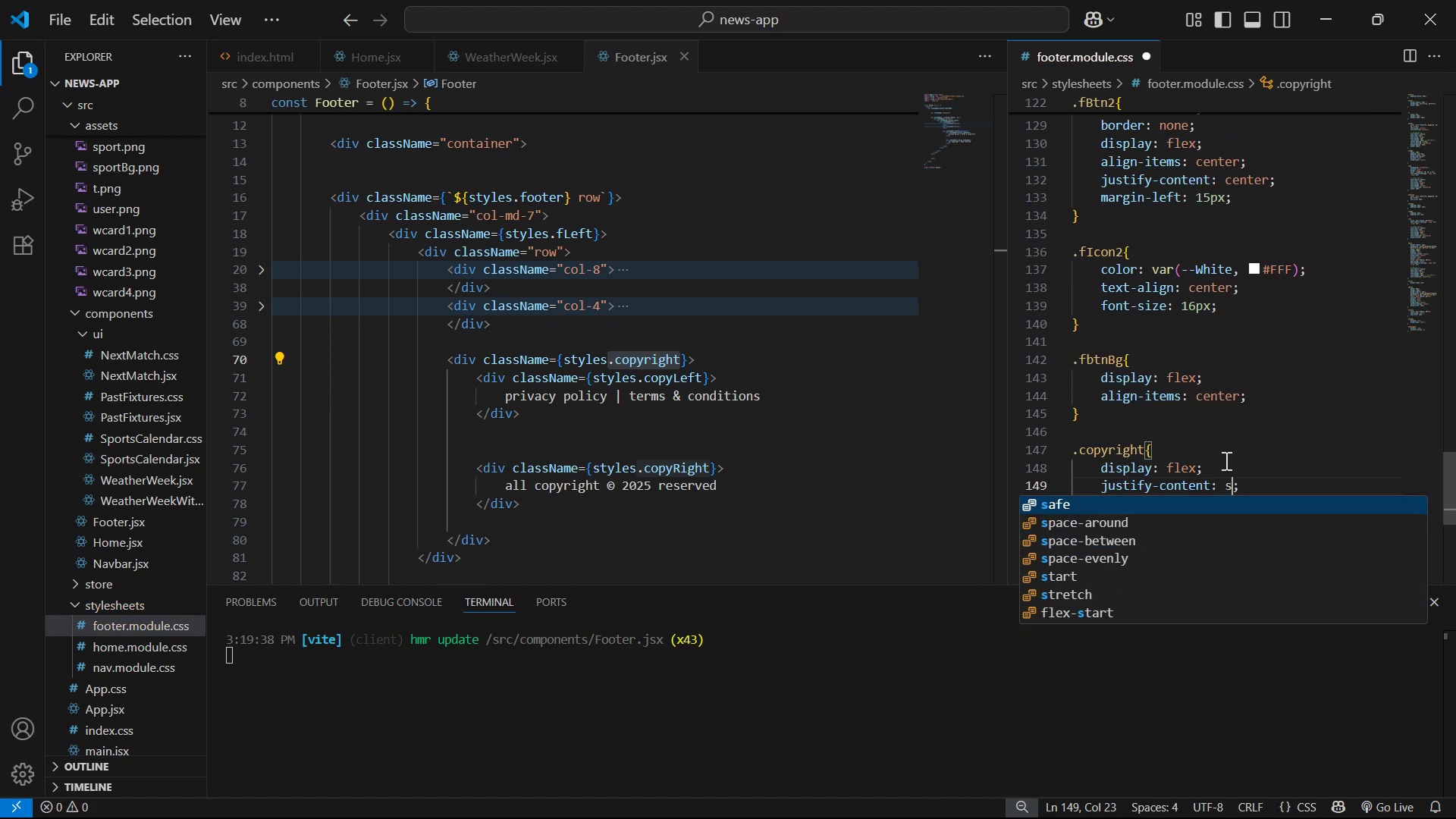 
key(ArrowDown)
 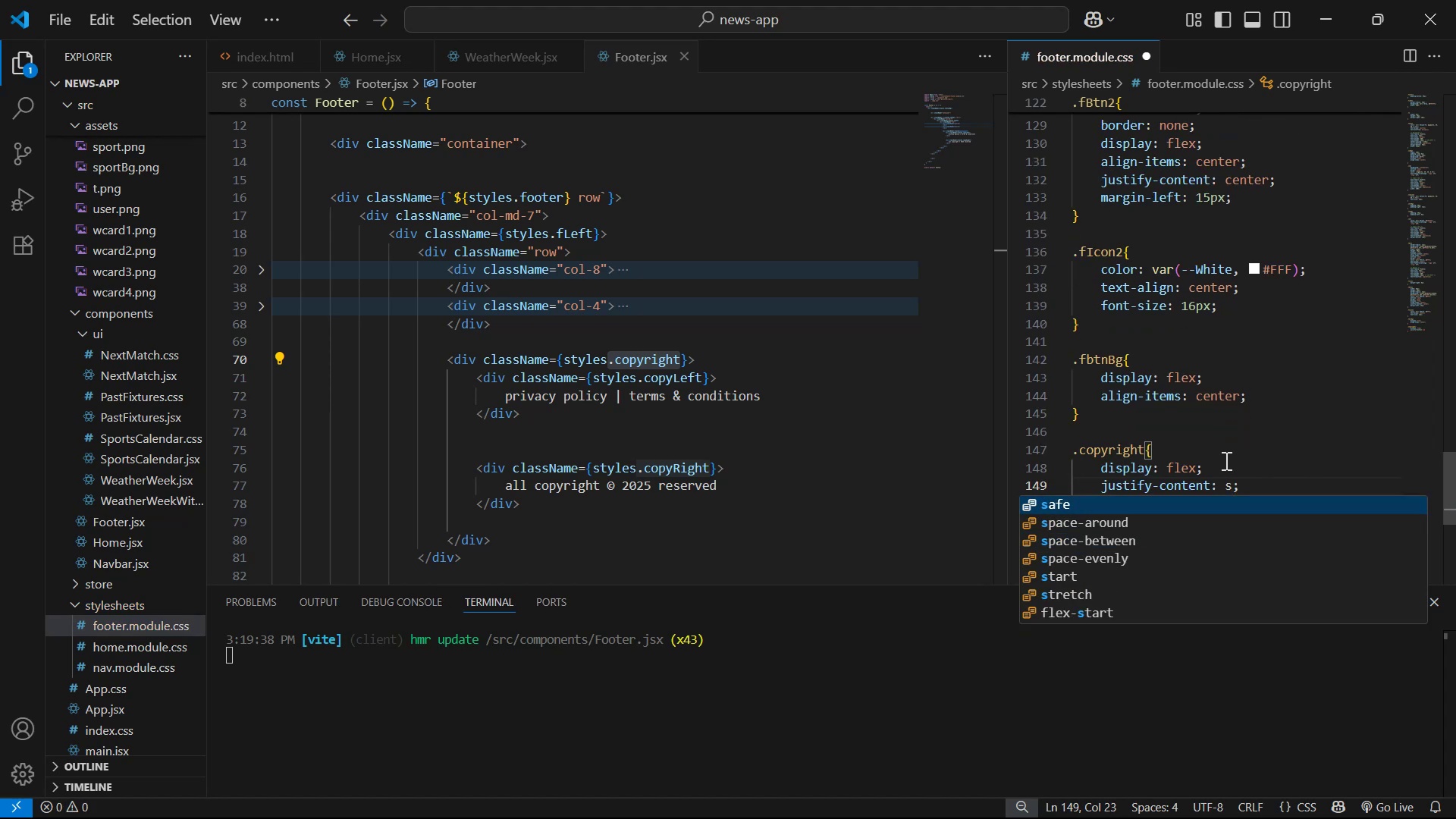 
key(ArrowDown)
 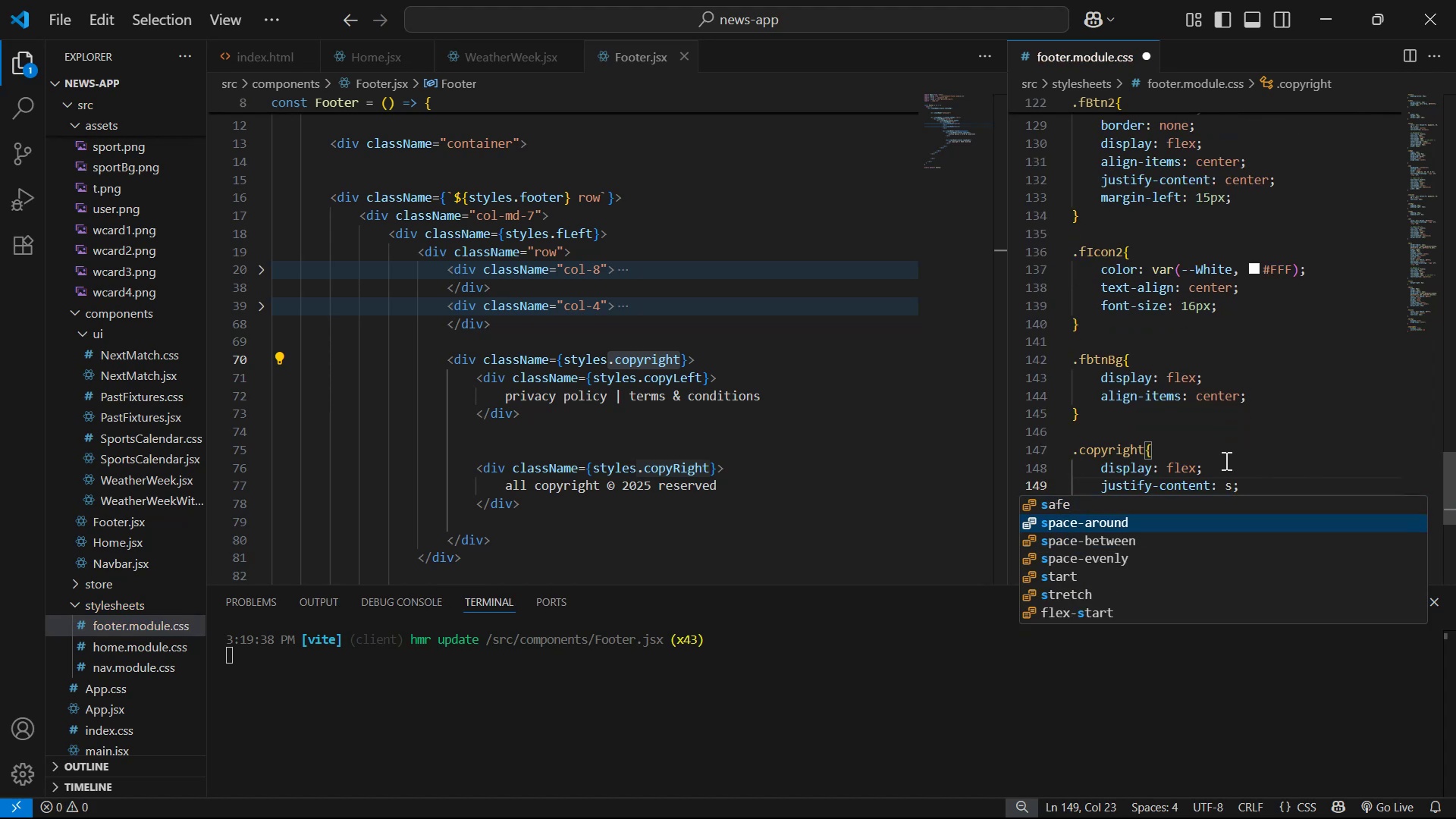 
key(Enter)
 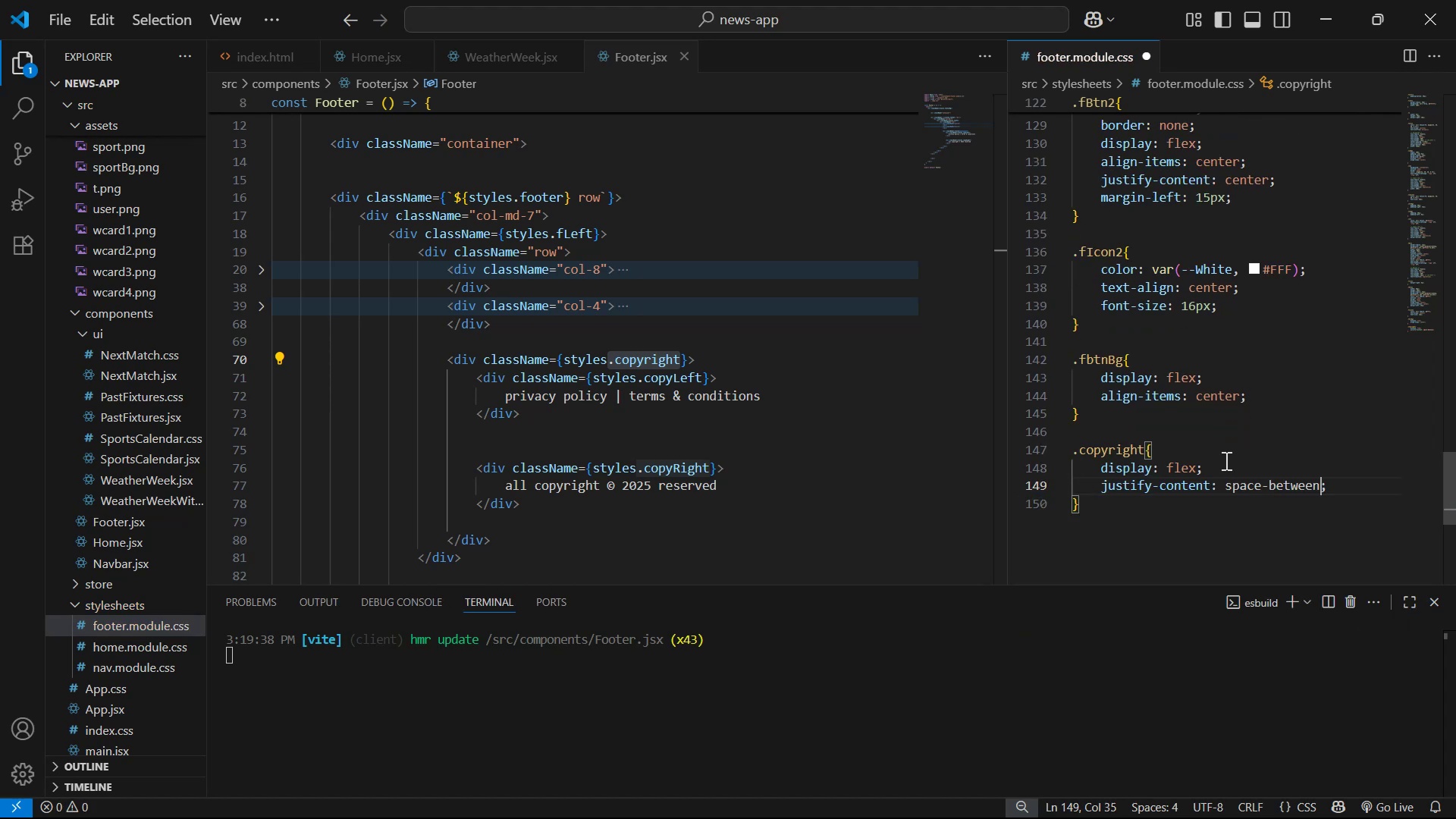 
key(ArrowRight)
 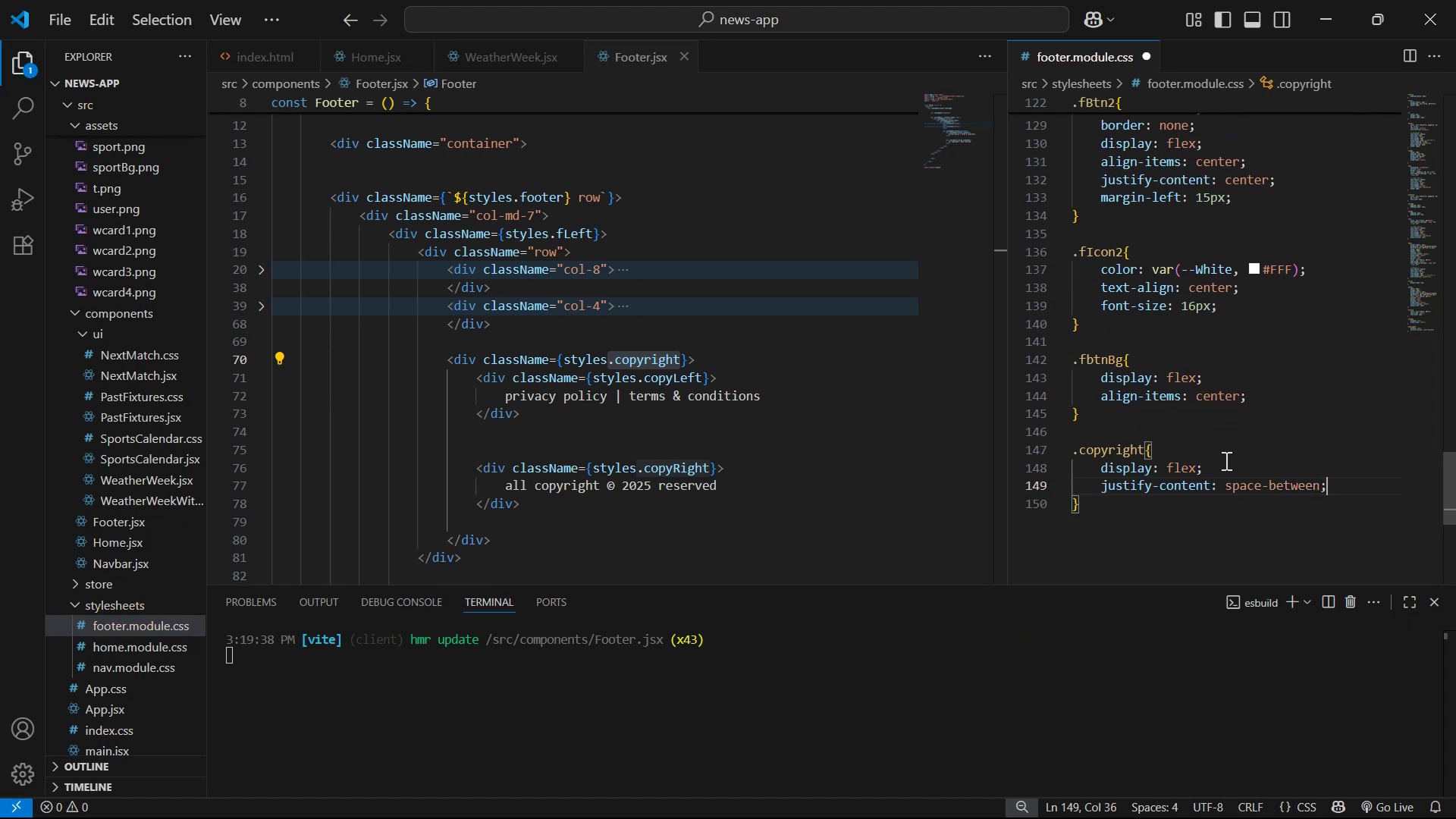 
key(Enter)
 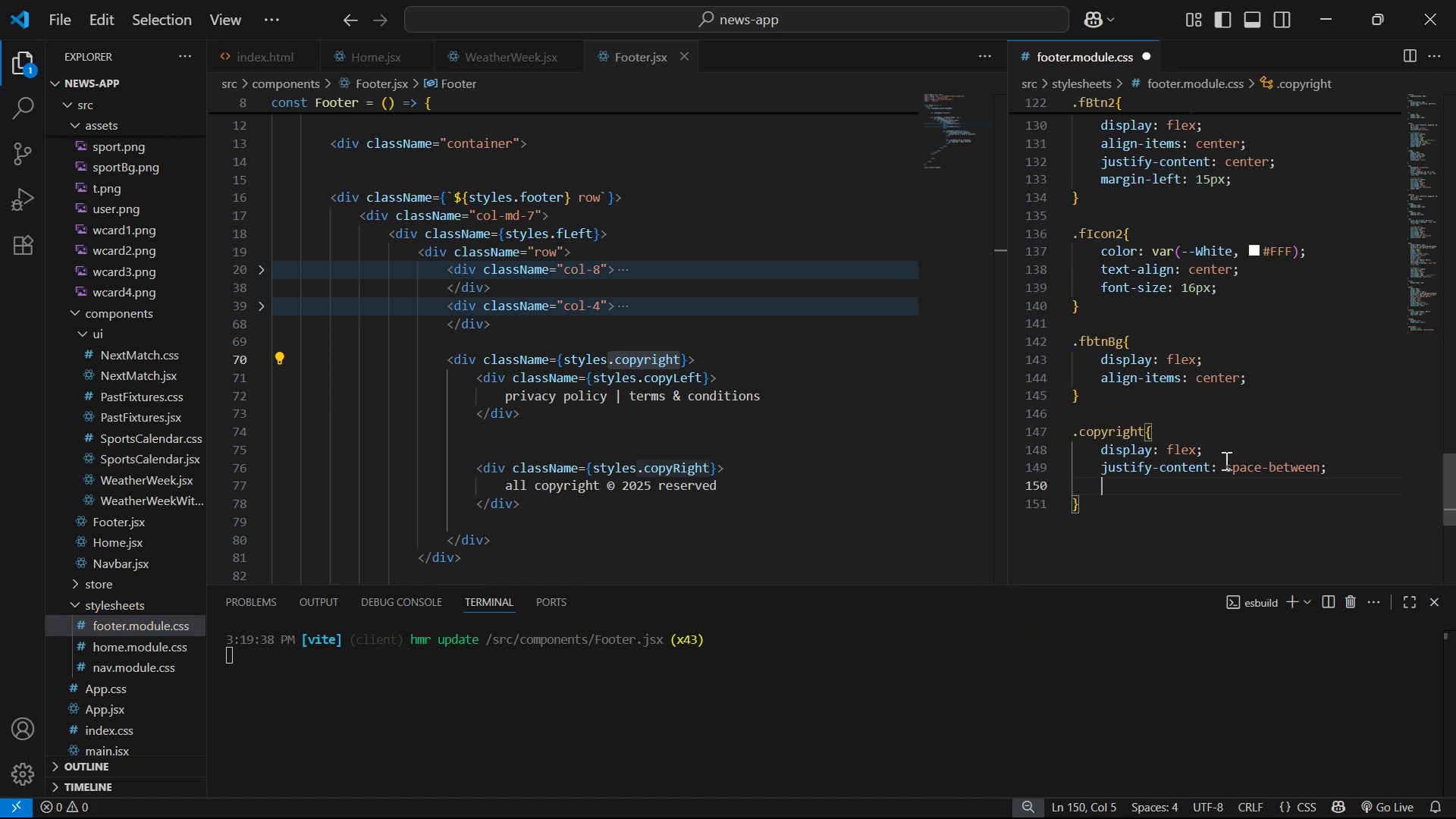 
type(al)
 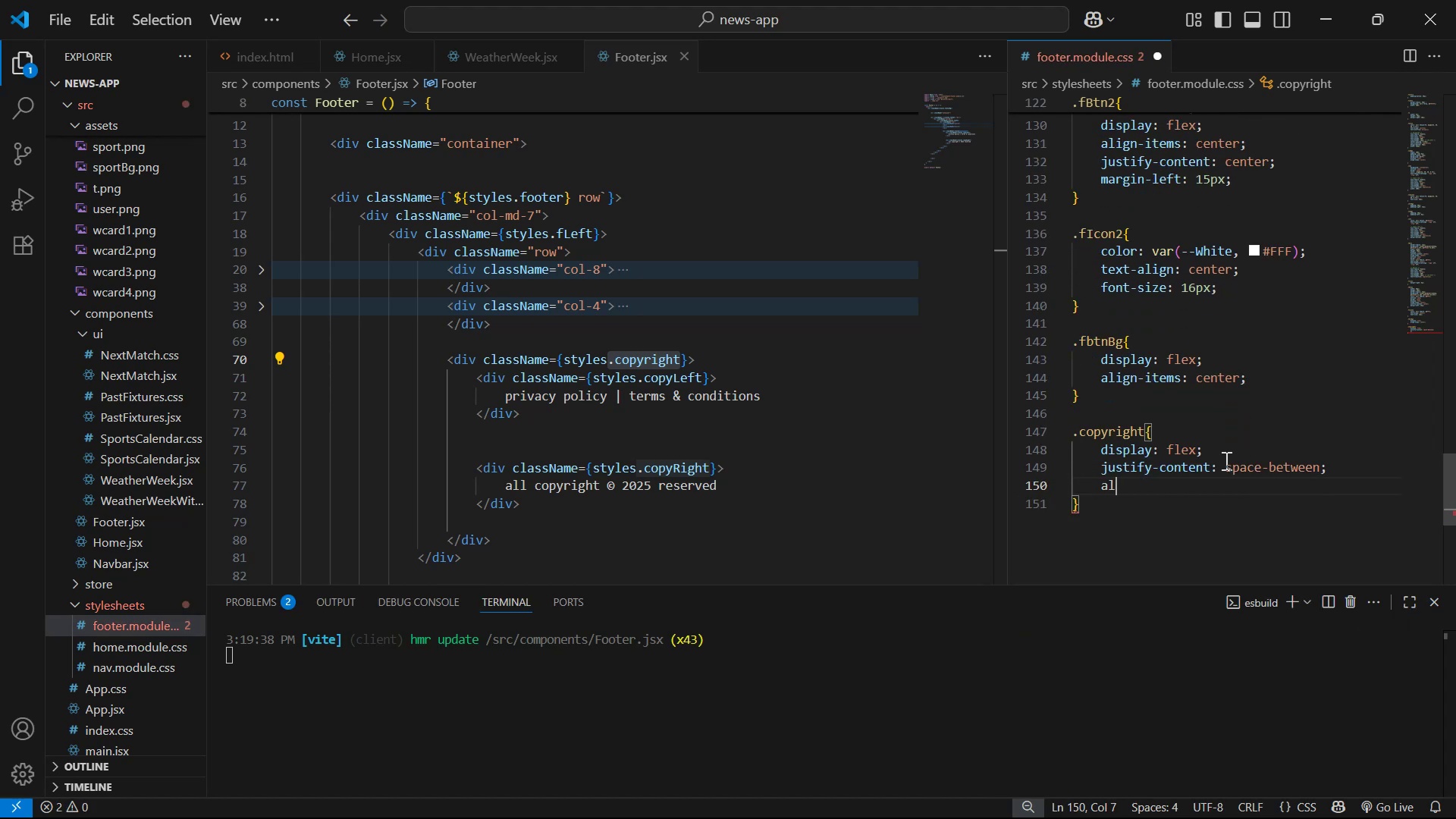 
key(Enter)
 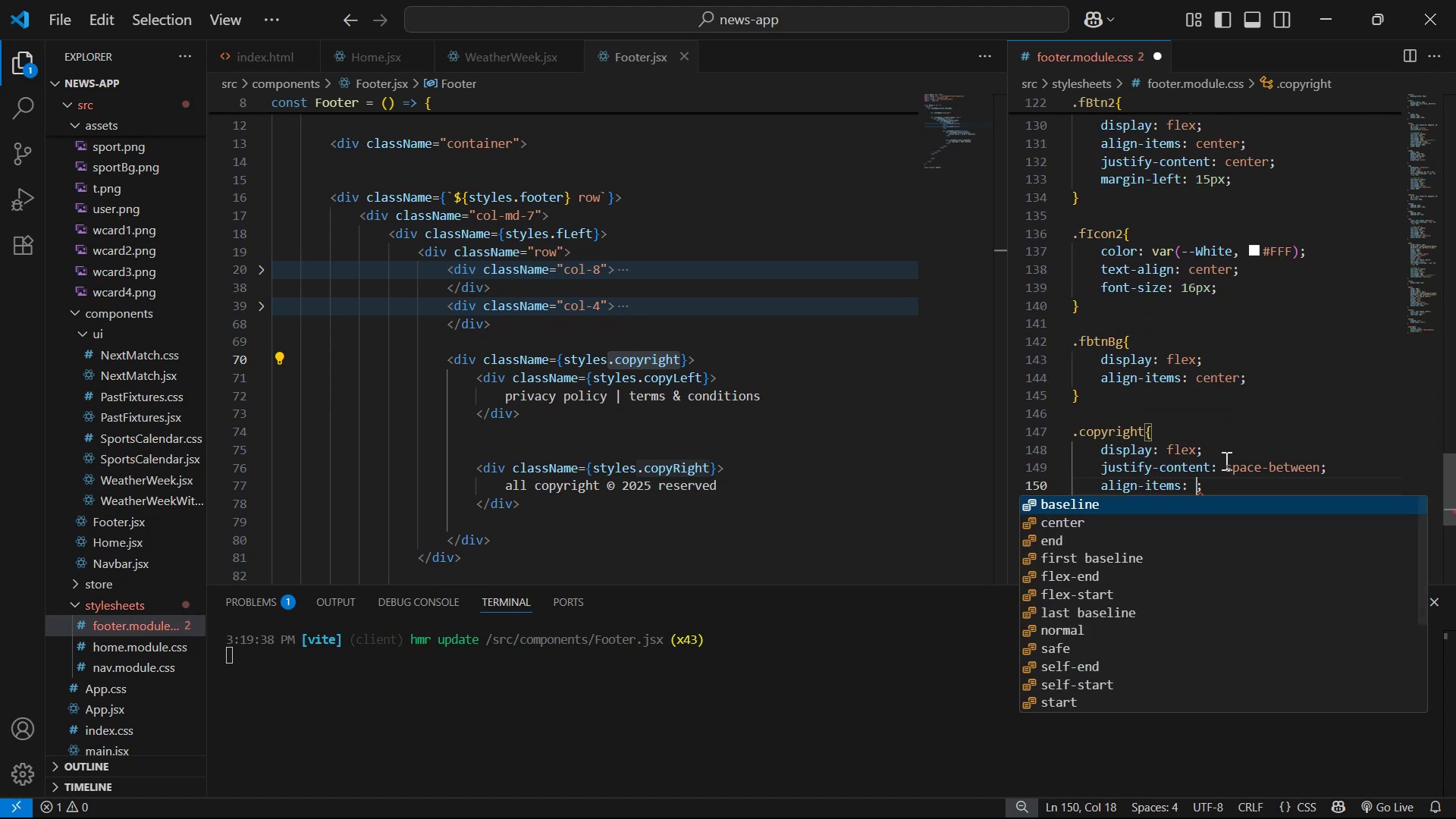 
key(ArrowDown)
 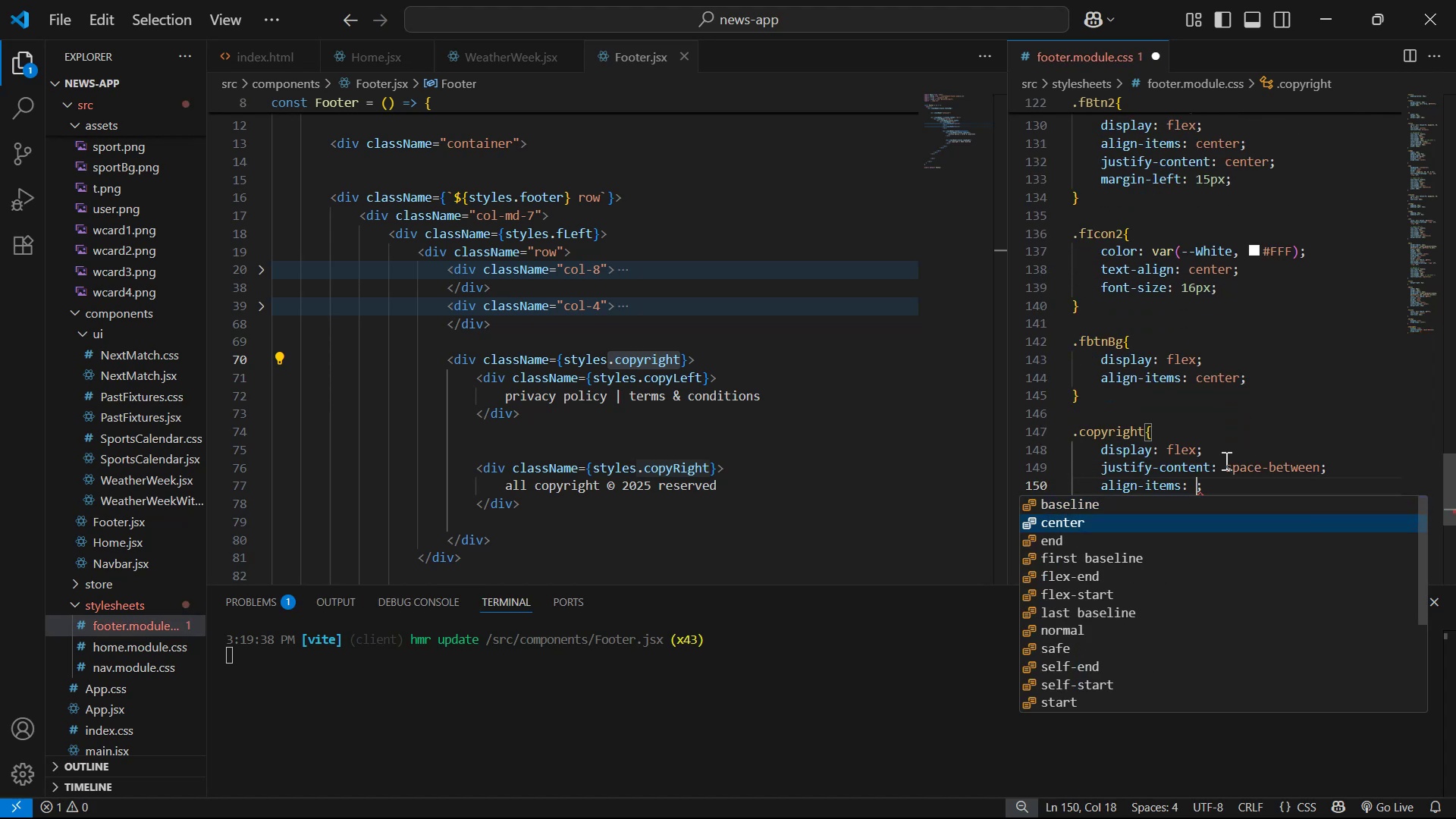 
key(Enter)
 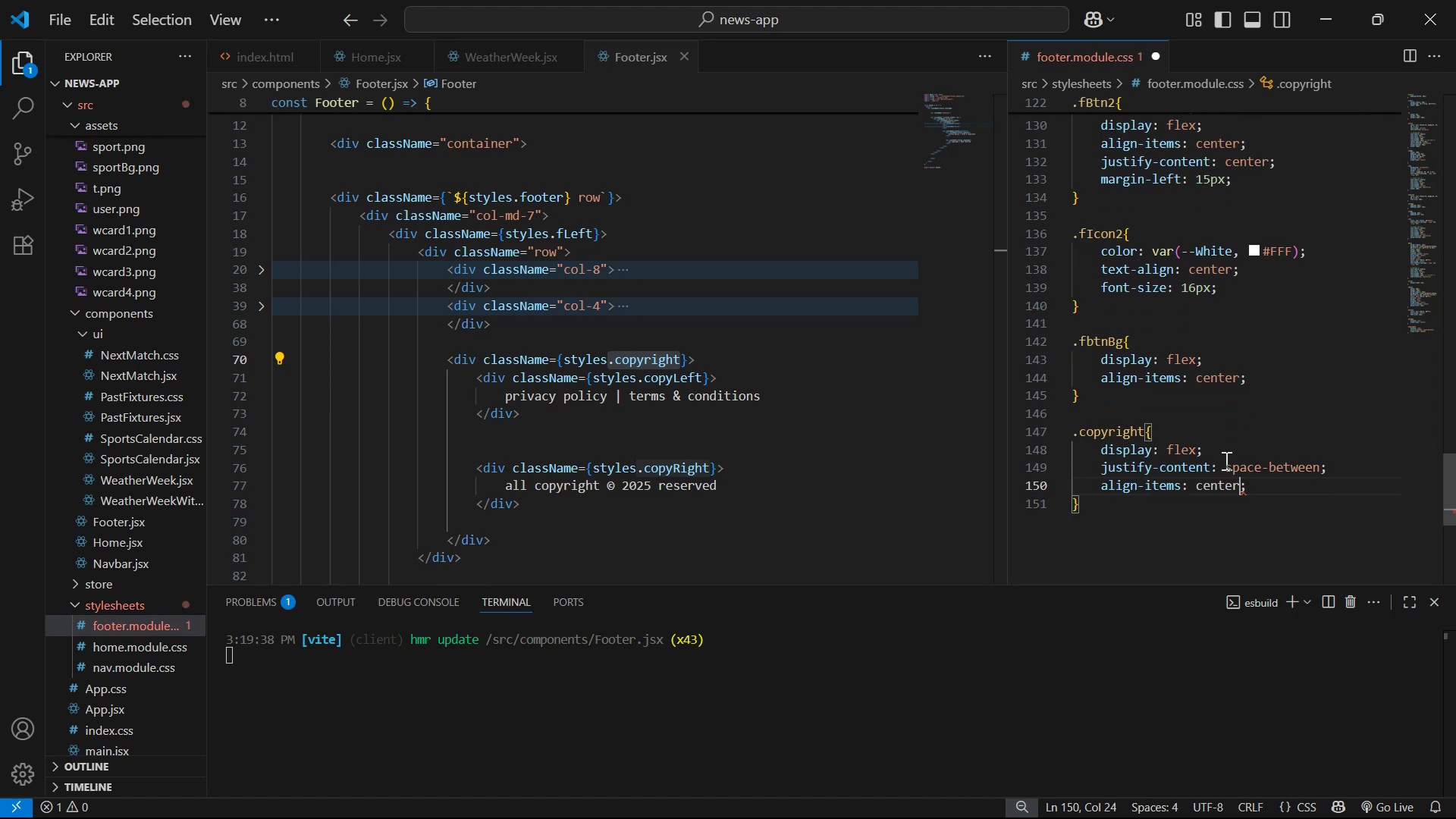 
key(ArrowRight)
 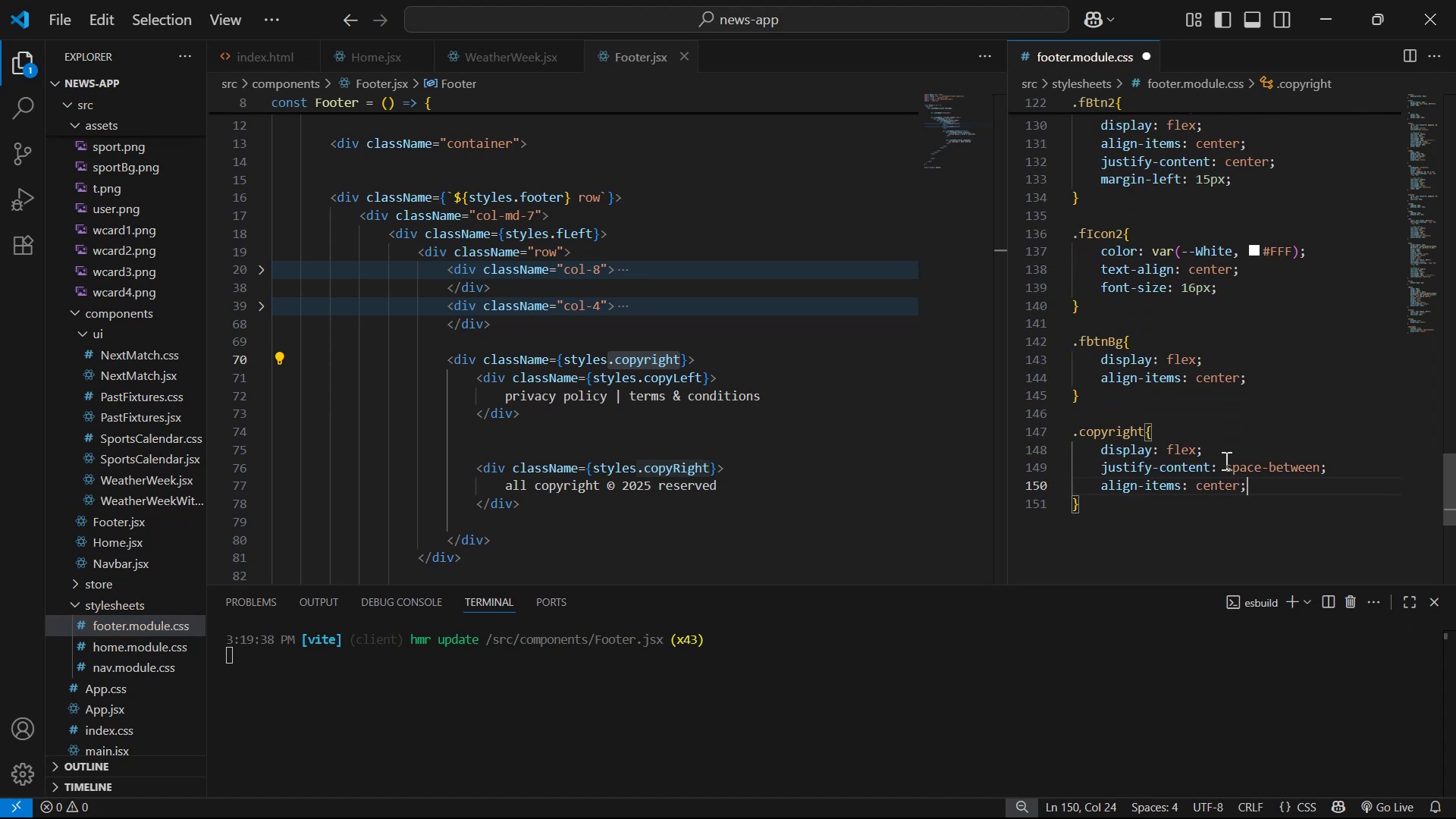 
key(Enter)
 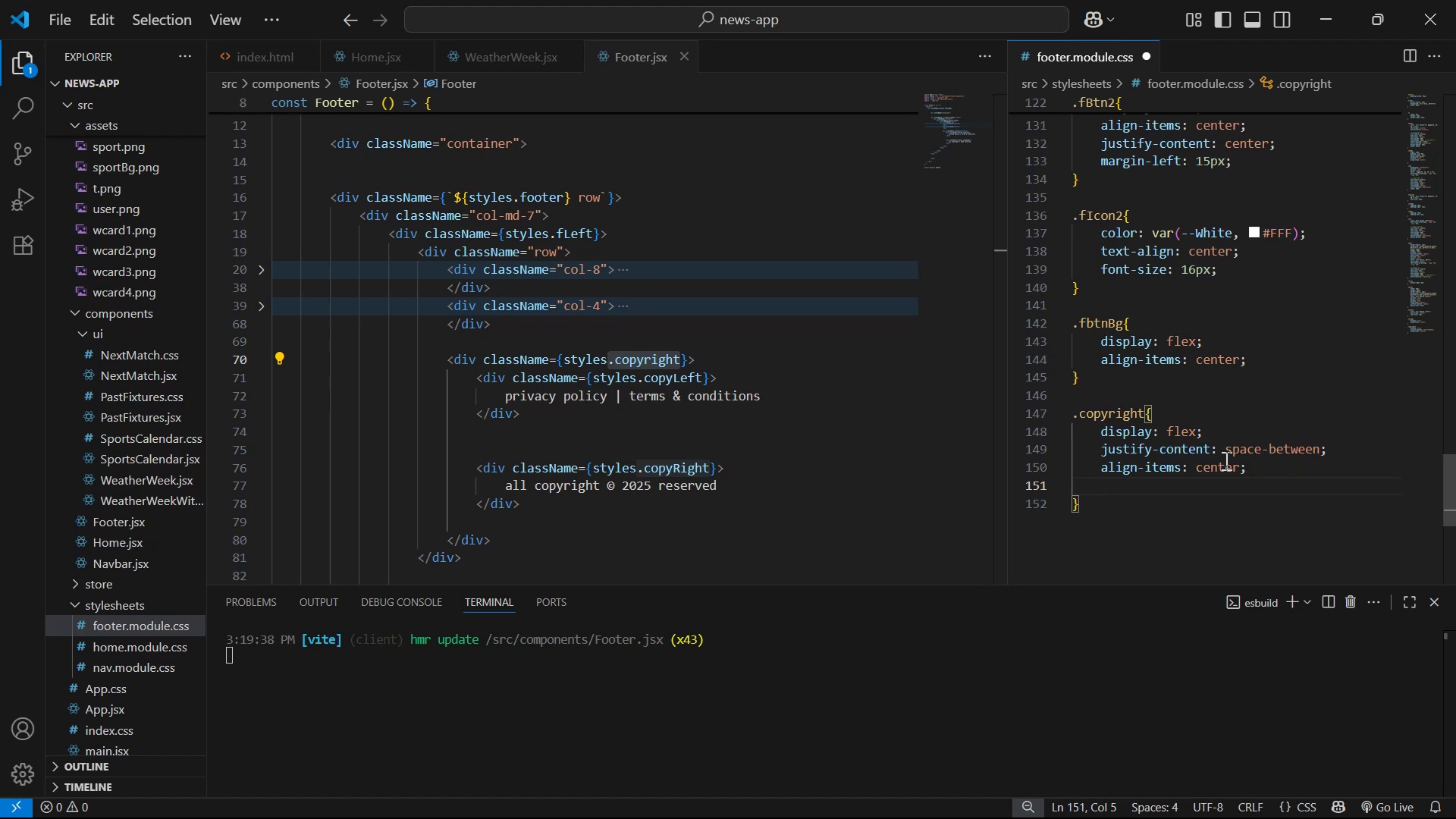 
key(Alt+Tab)
 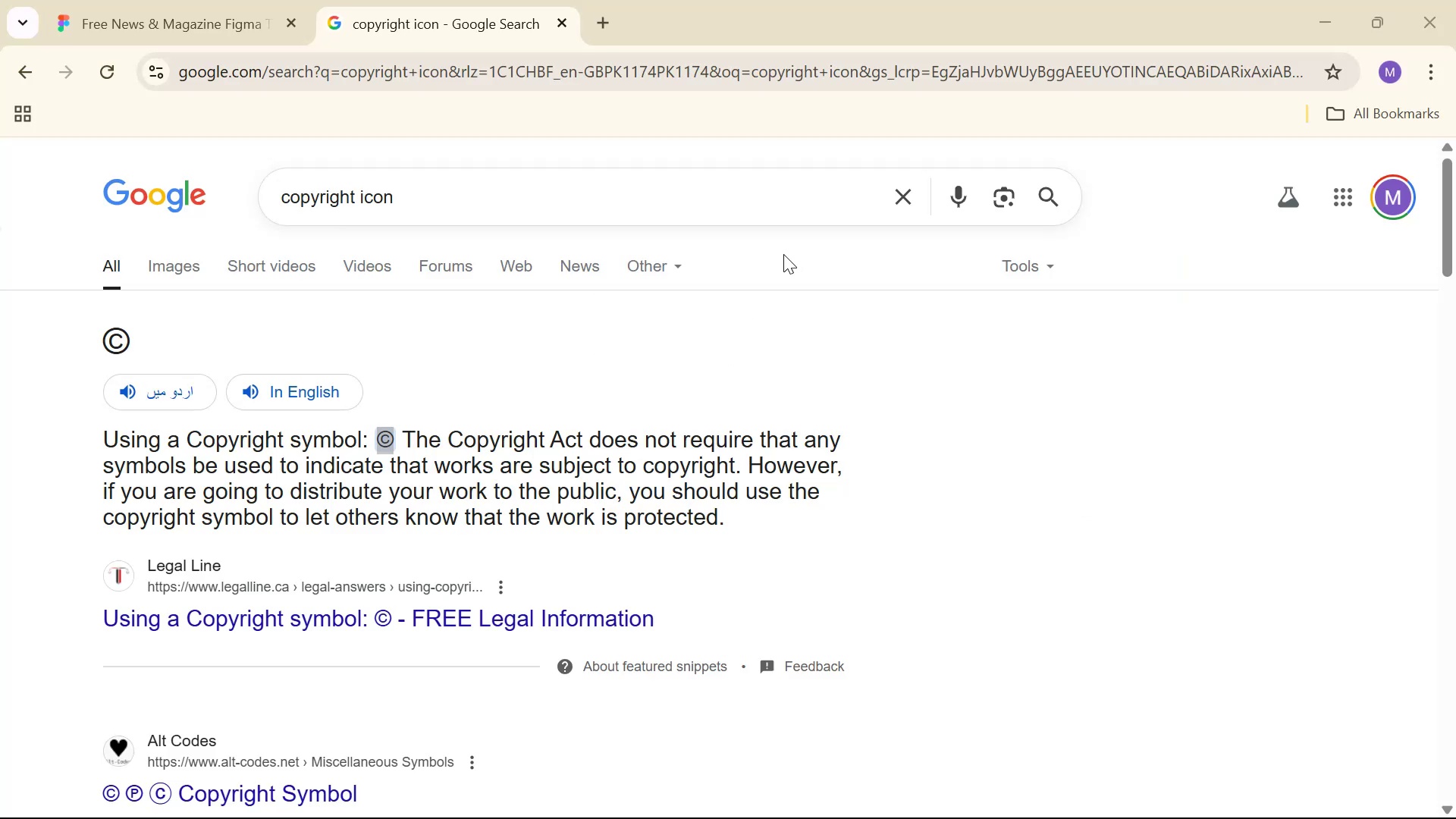 
left_click([253, 0])
 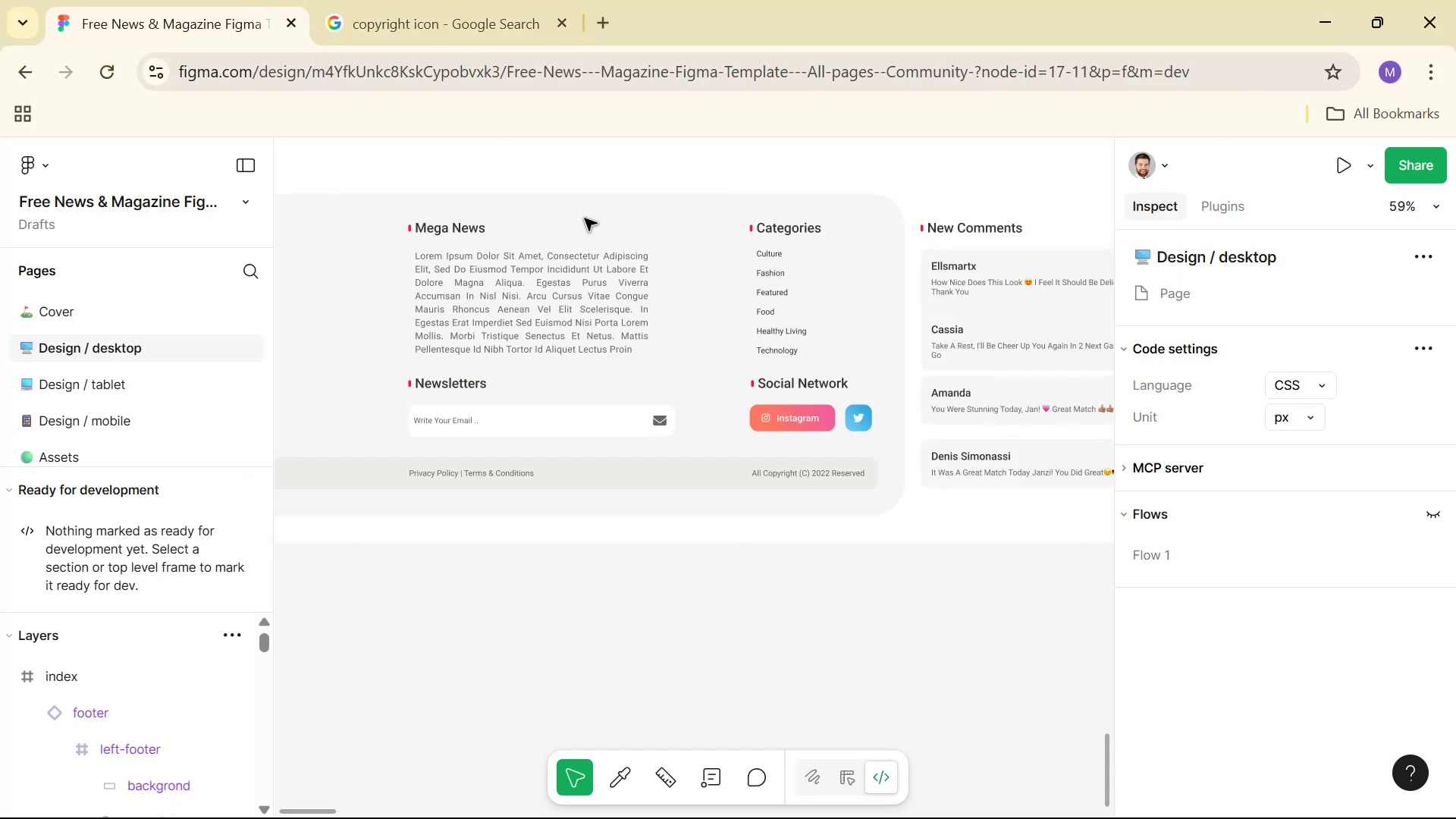 
hold_key(key=ControlLeft, duration=1.51)
 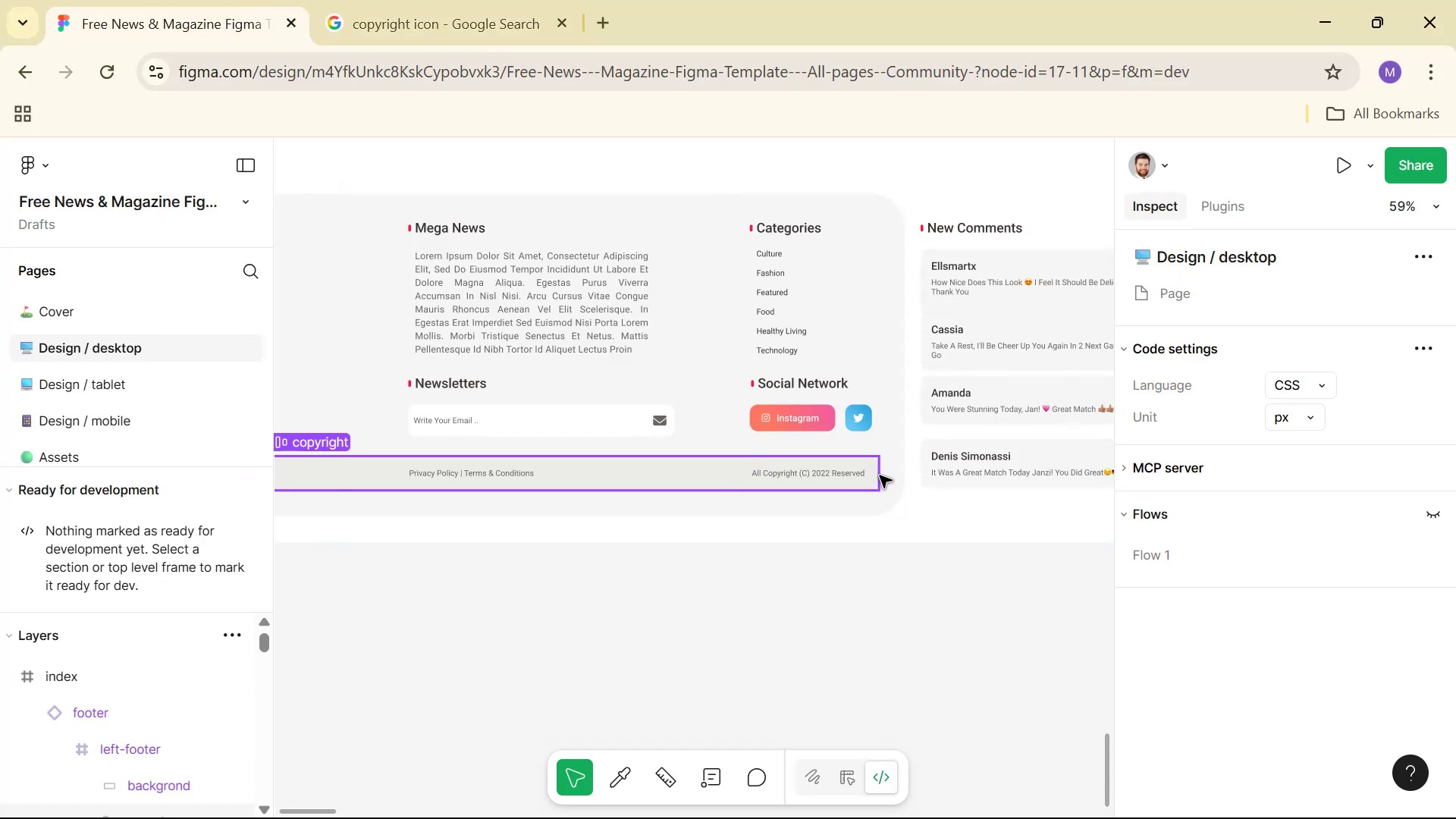 
hold_key(key=ControlLeft, duration=1.18)
left_click([880, 475])
 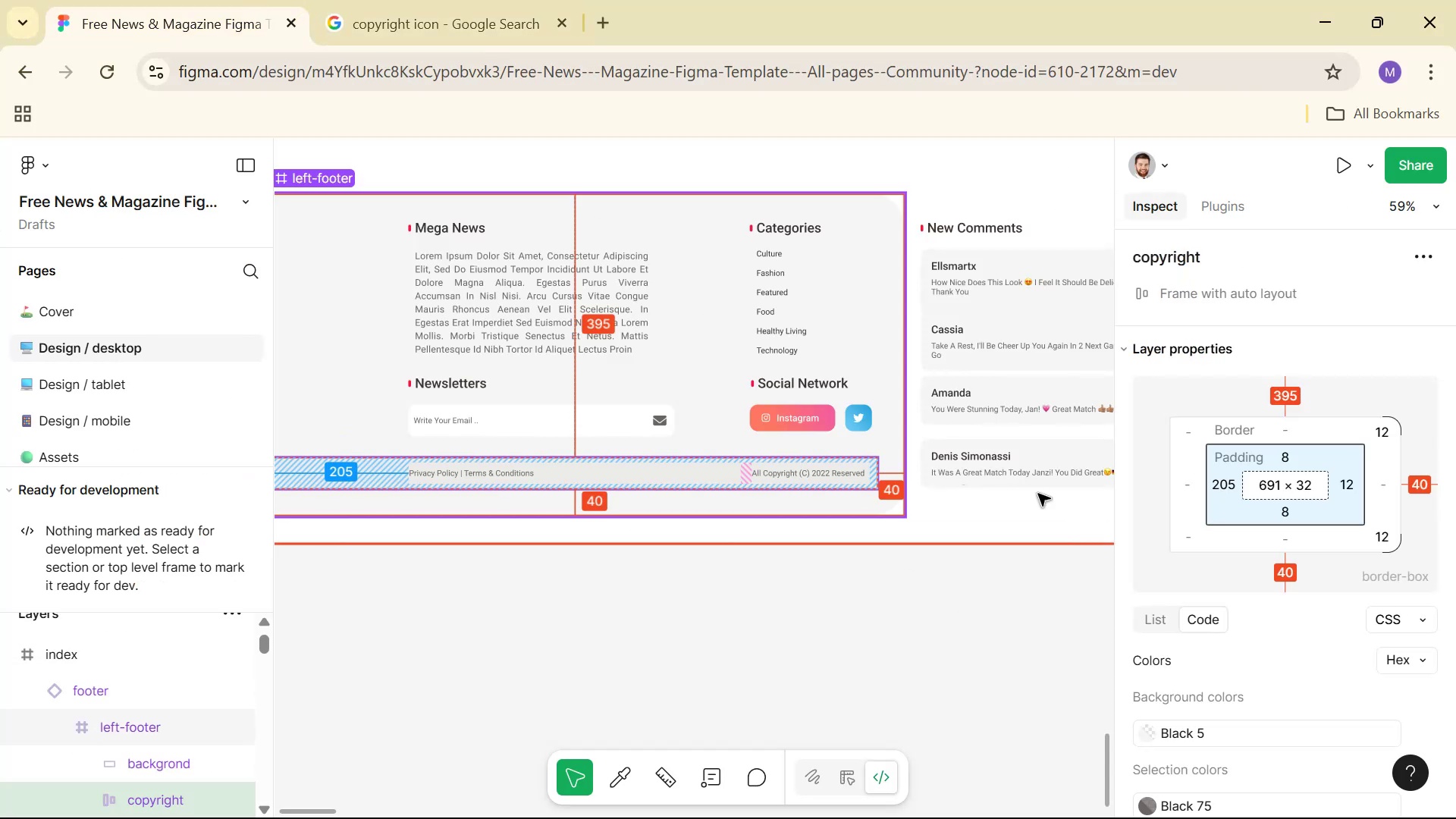 
scroll: coordinate [1437, 579], scroll_direction: down, amount: 3.0
 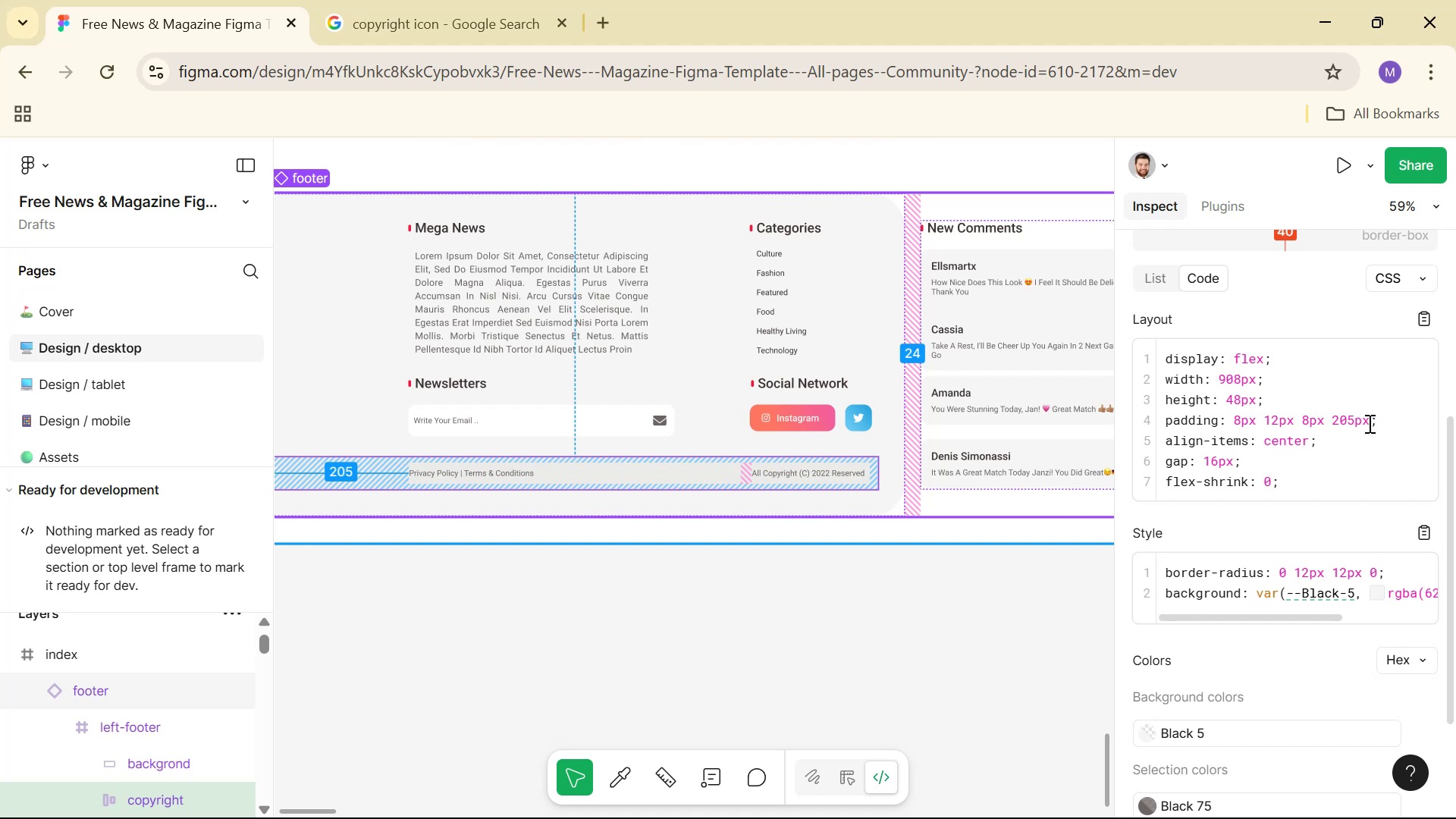 
key(Alt+Tab)
 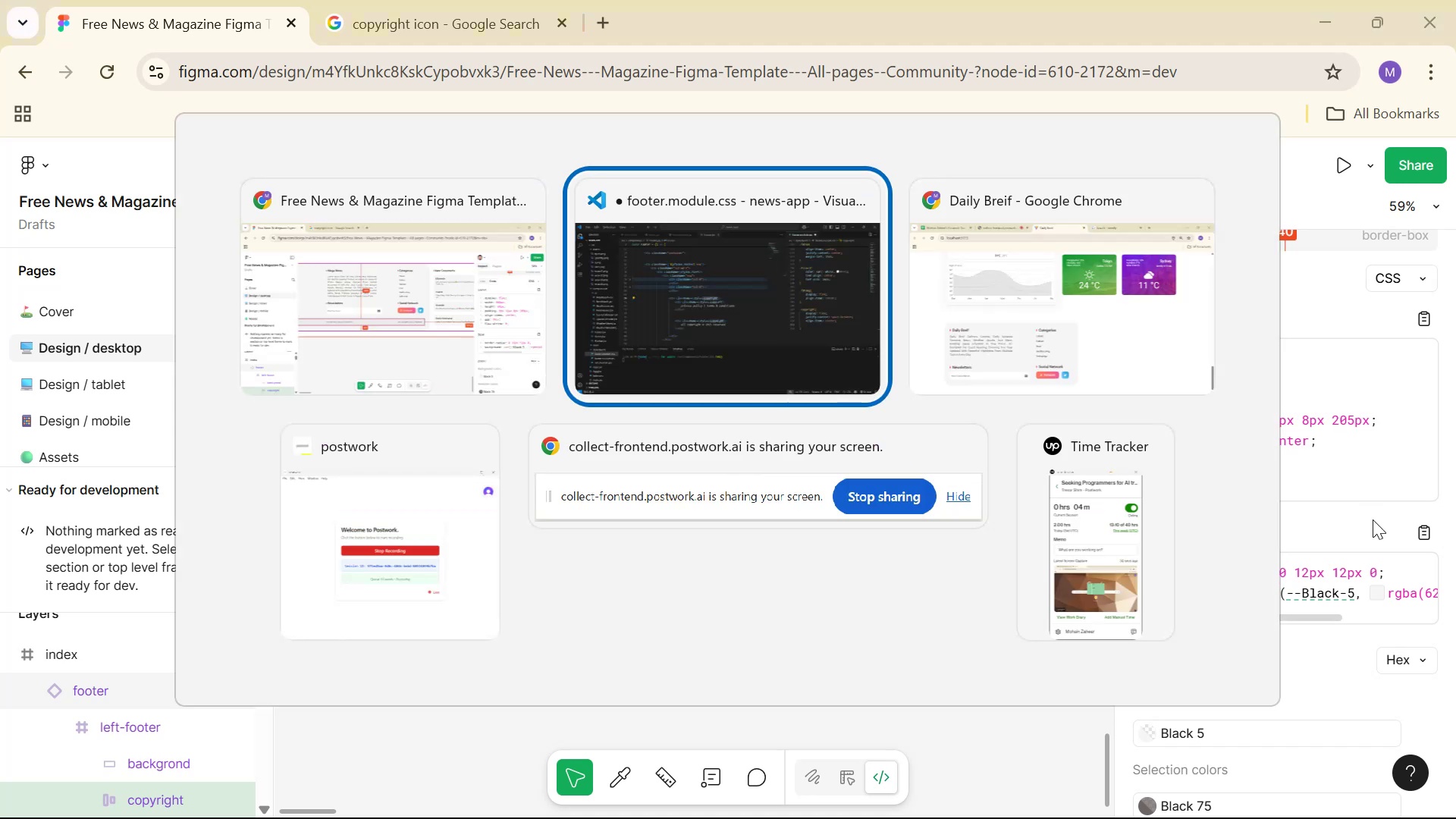 
key(Alt+AltLeft)
 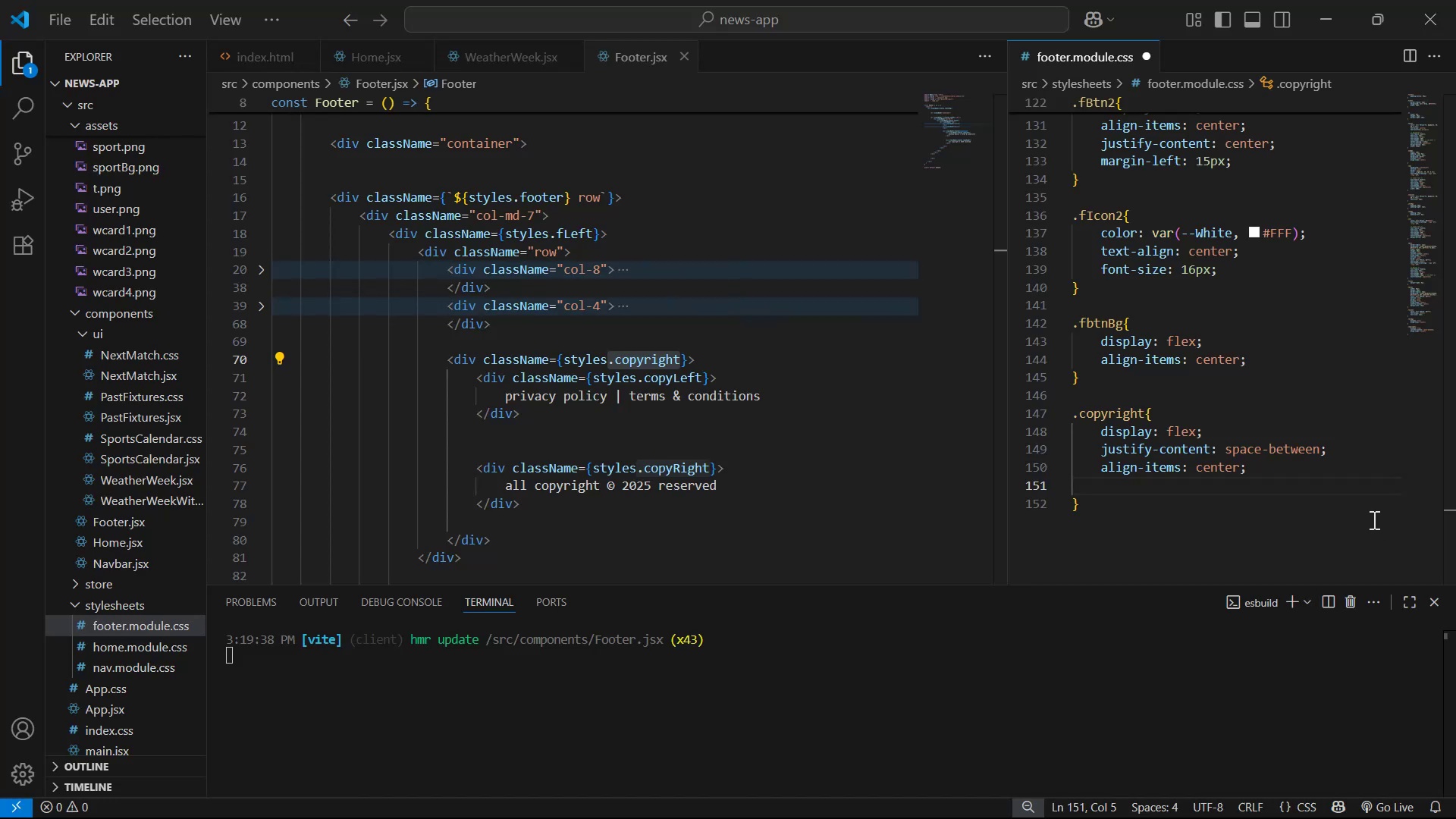 
key(Alt+Tab)
 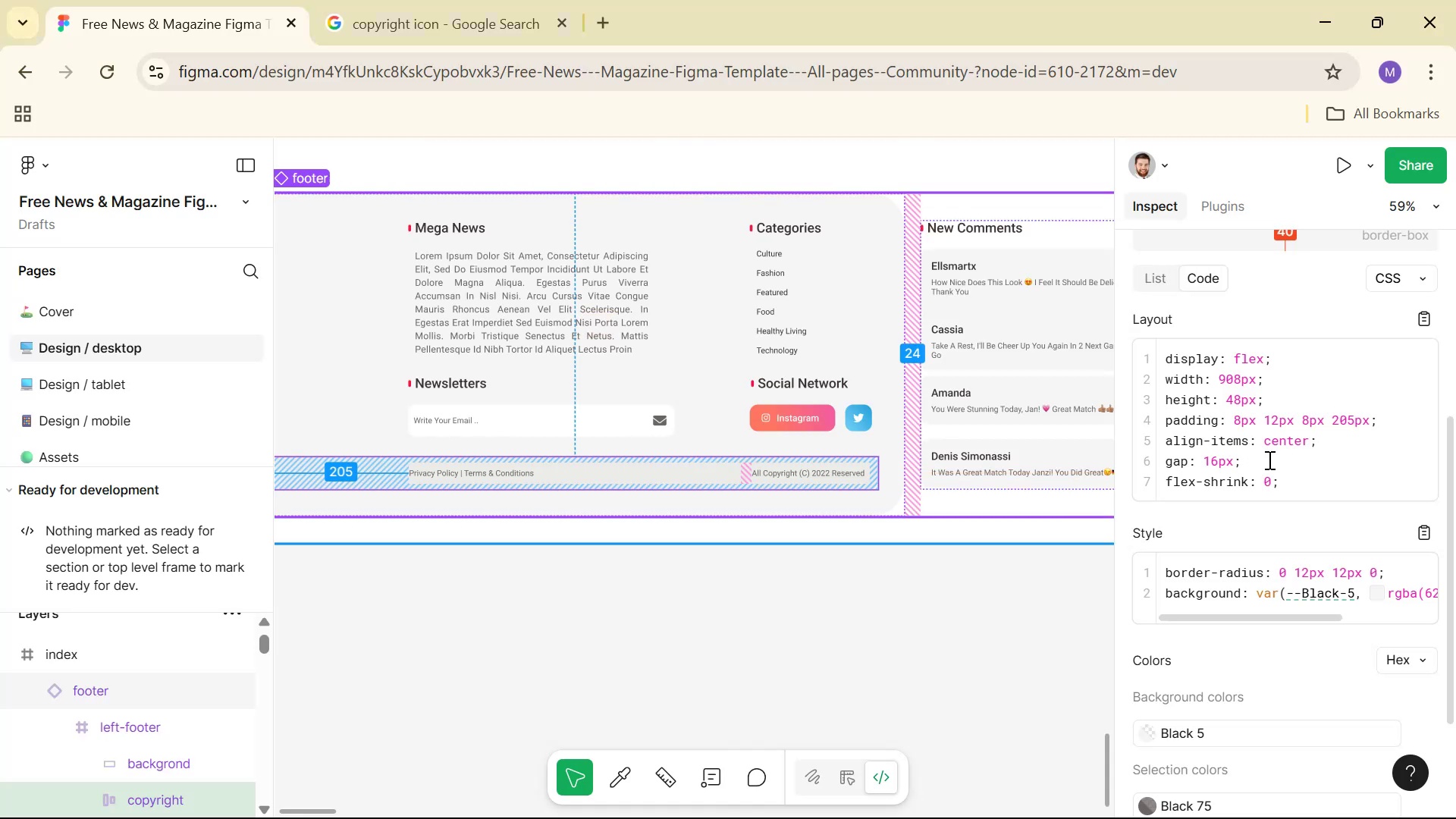 
key(Alt+Tab)
 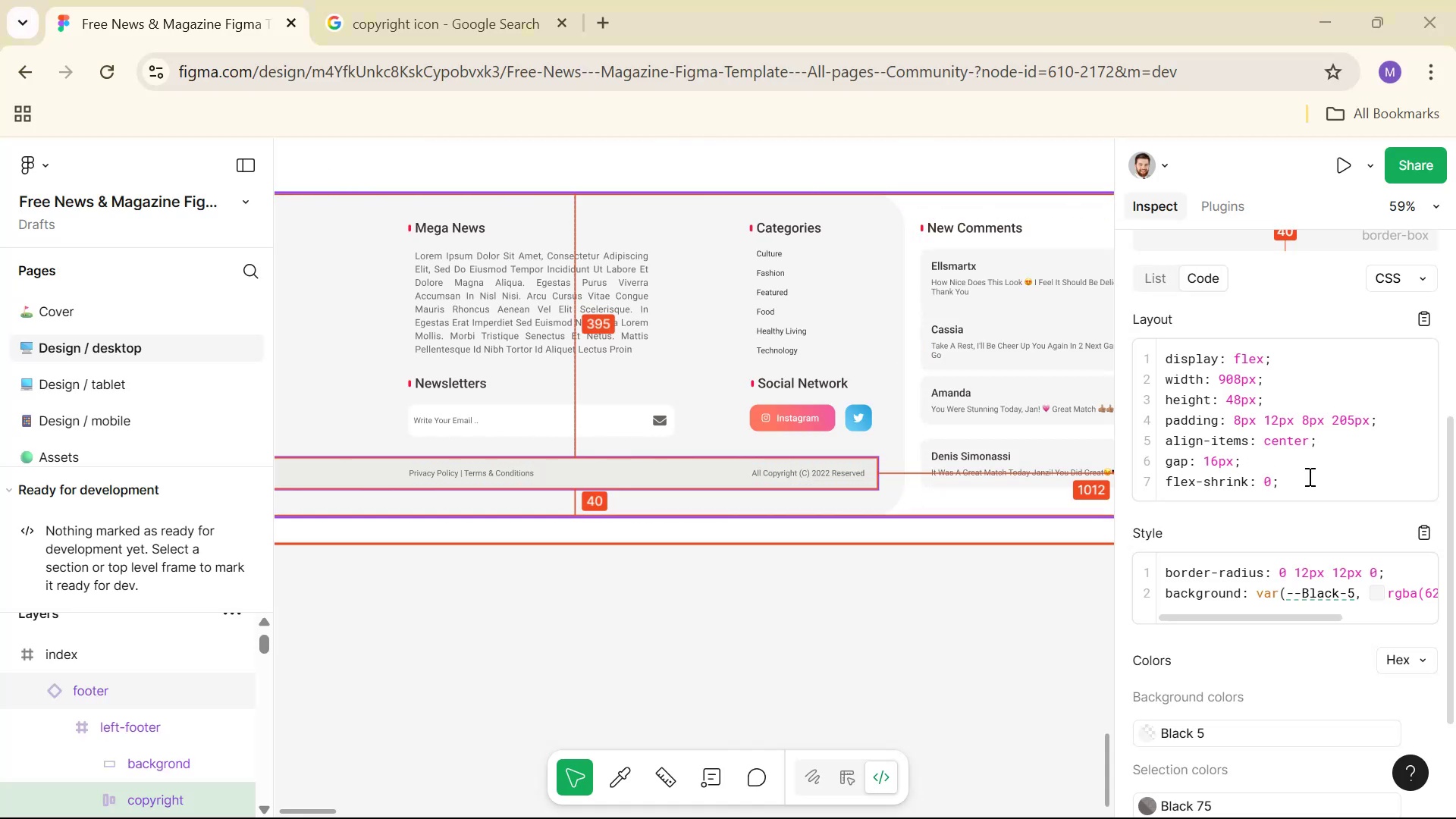 
key(Alt+Tab)
 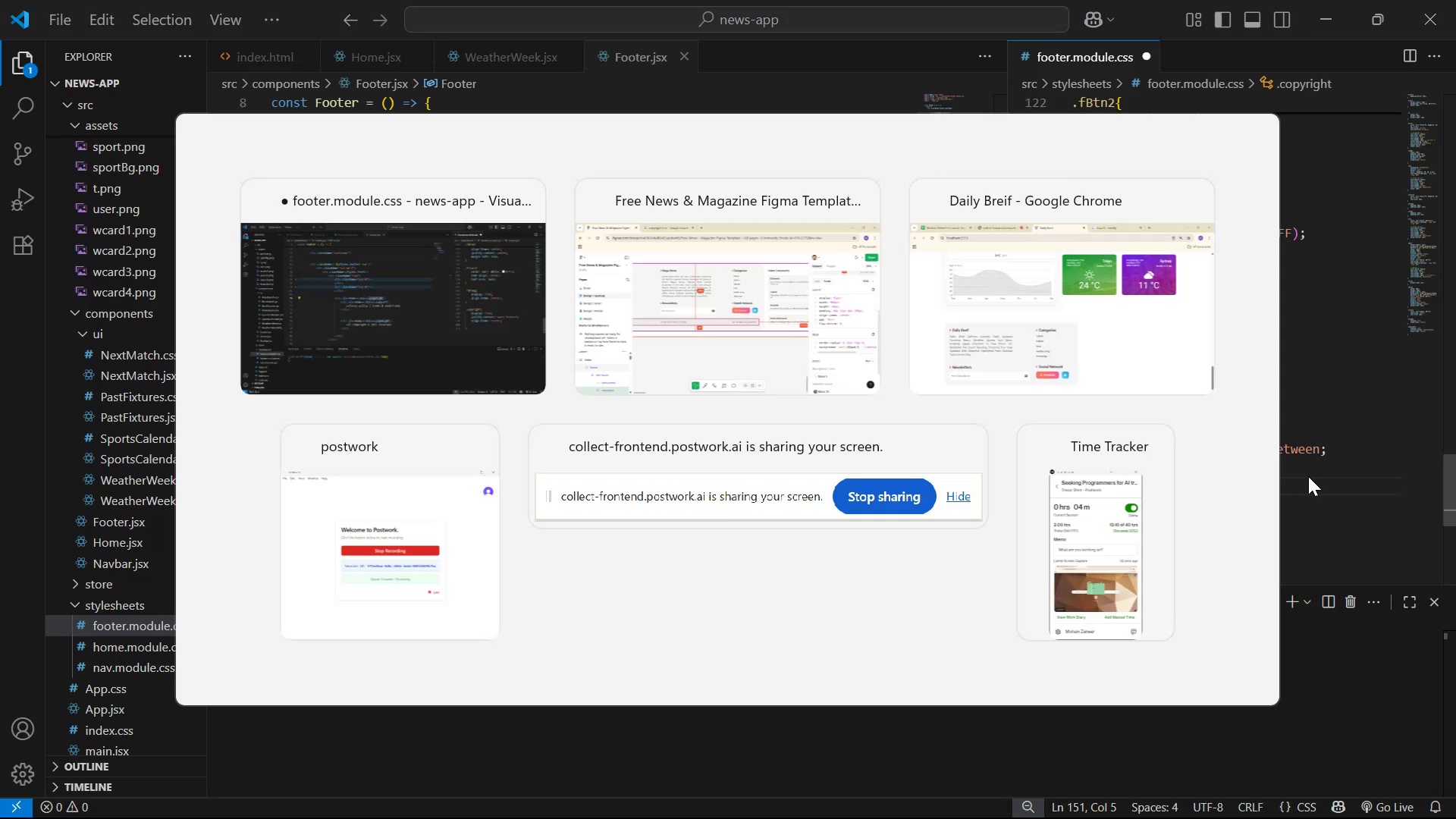 
key(Alt+AltLeft)
 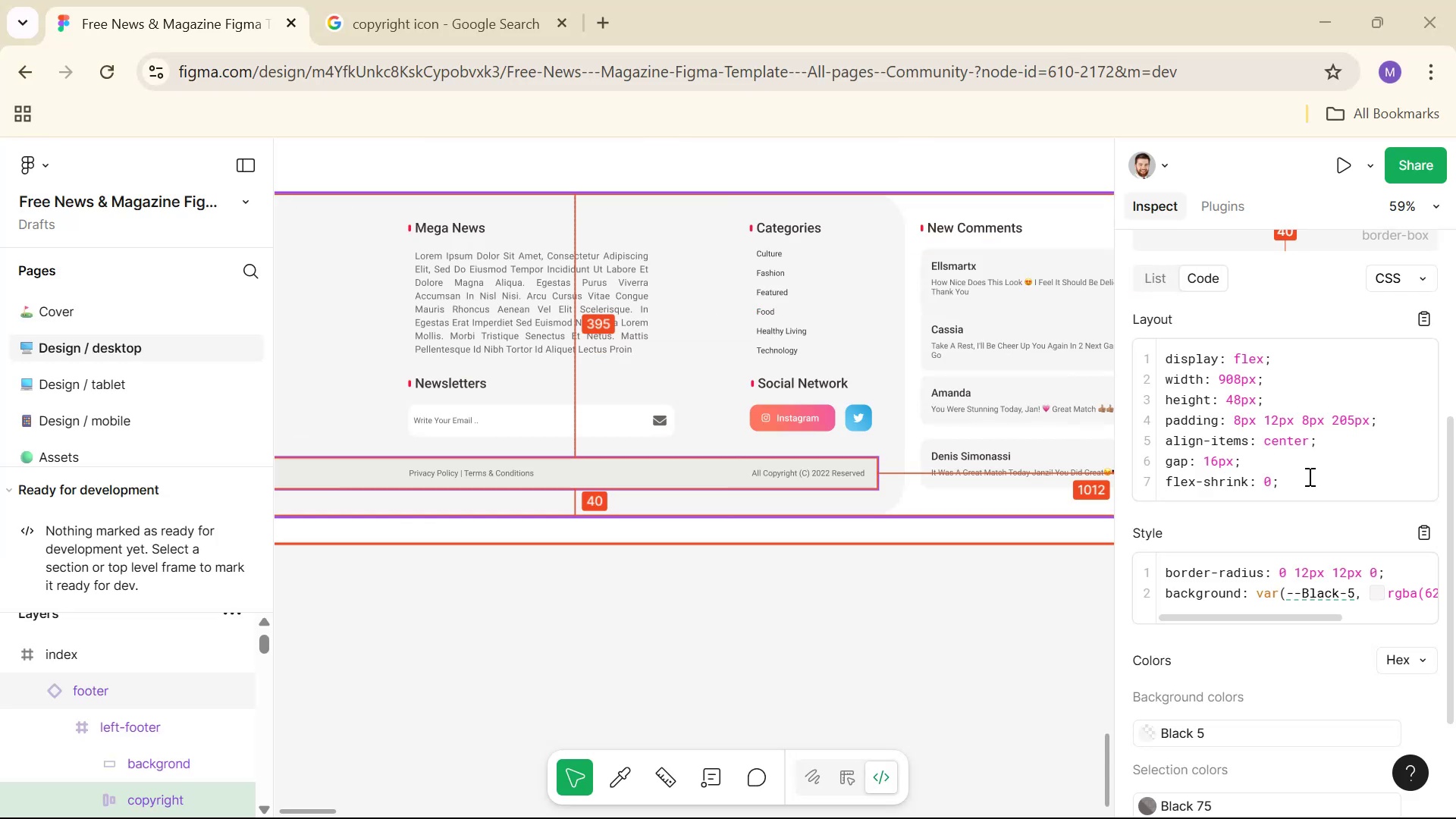 
key(Tab)
type(pa)
 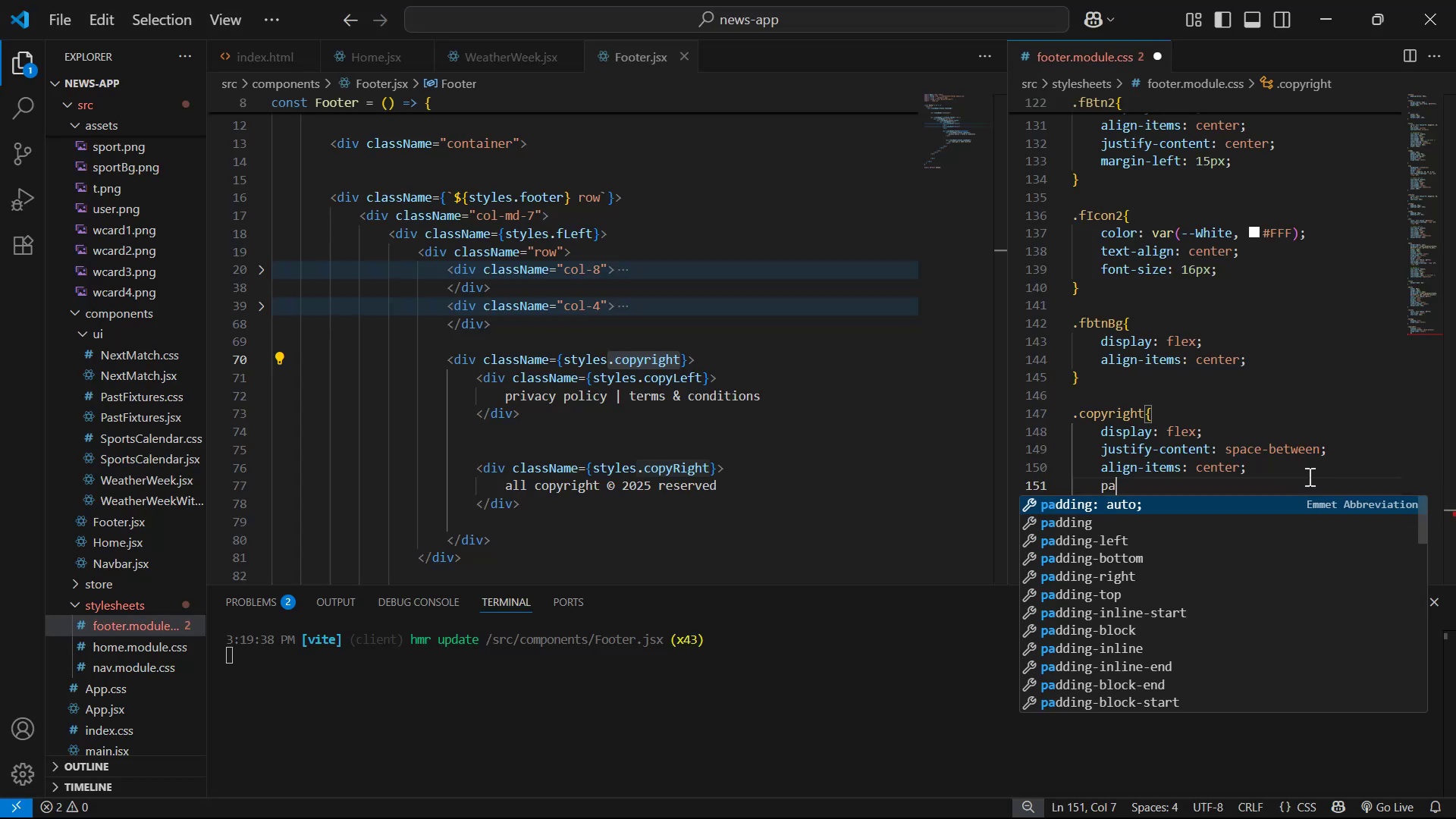 
key(ArrowDown)
 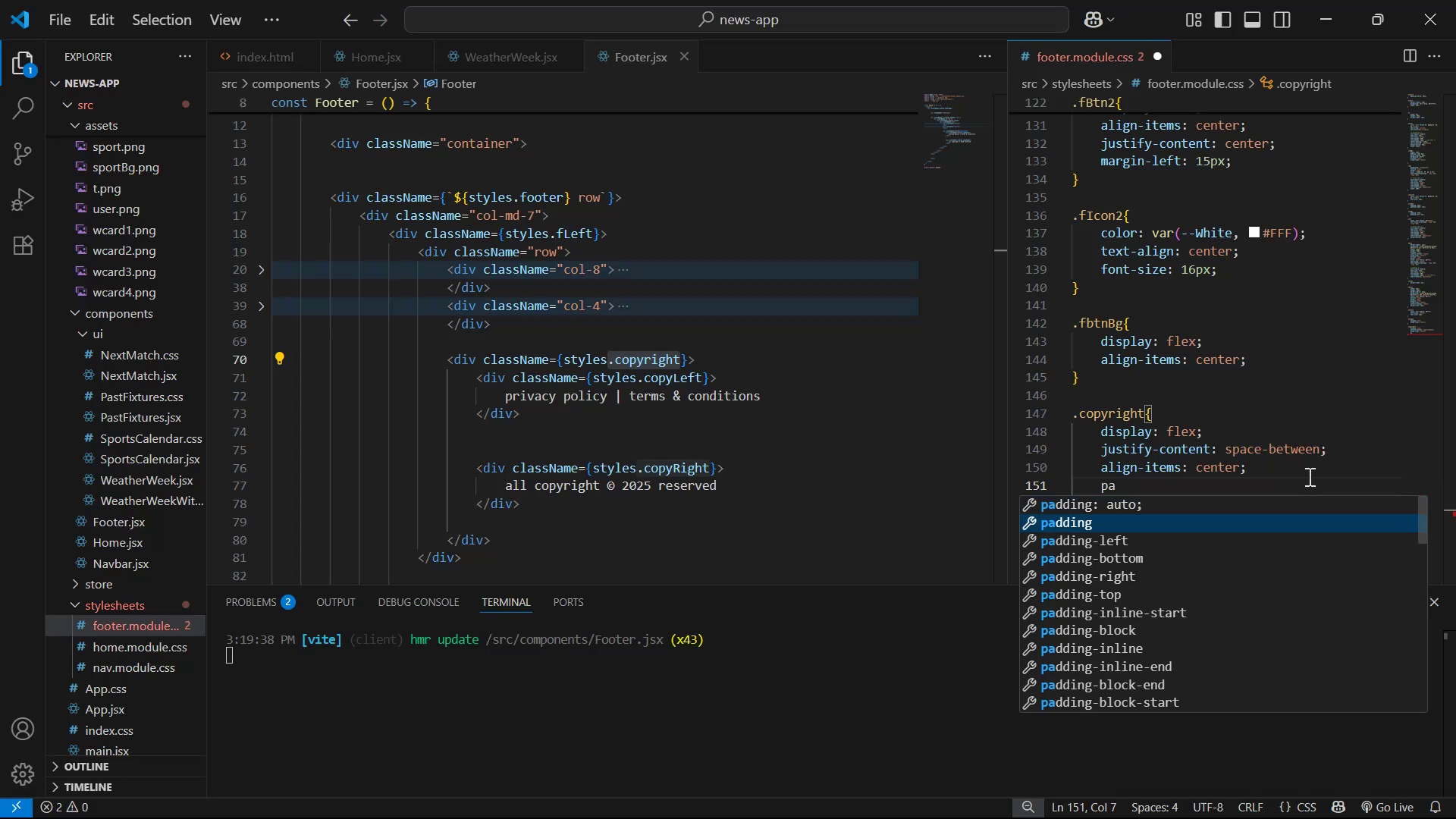 
key(Enter)
 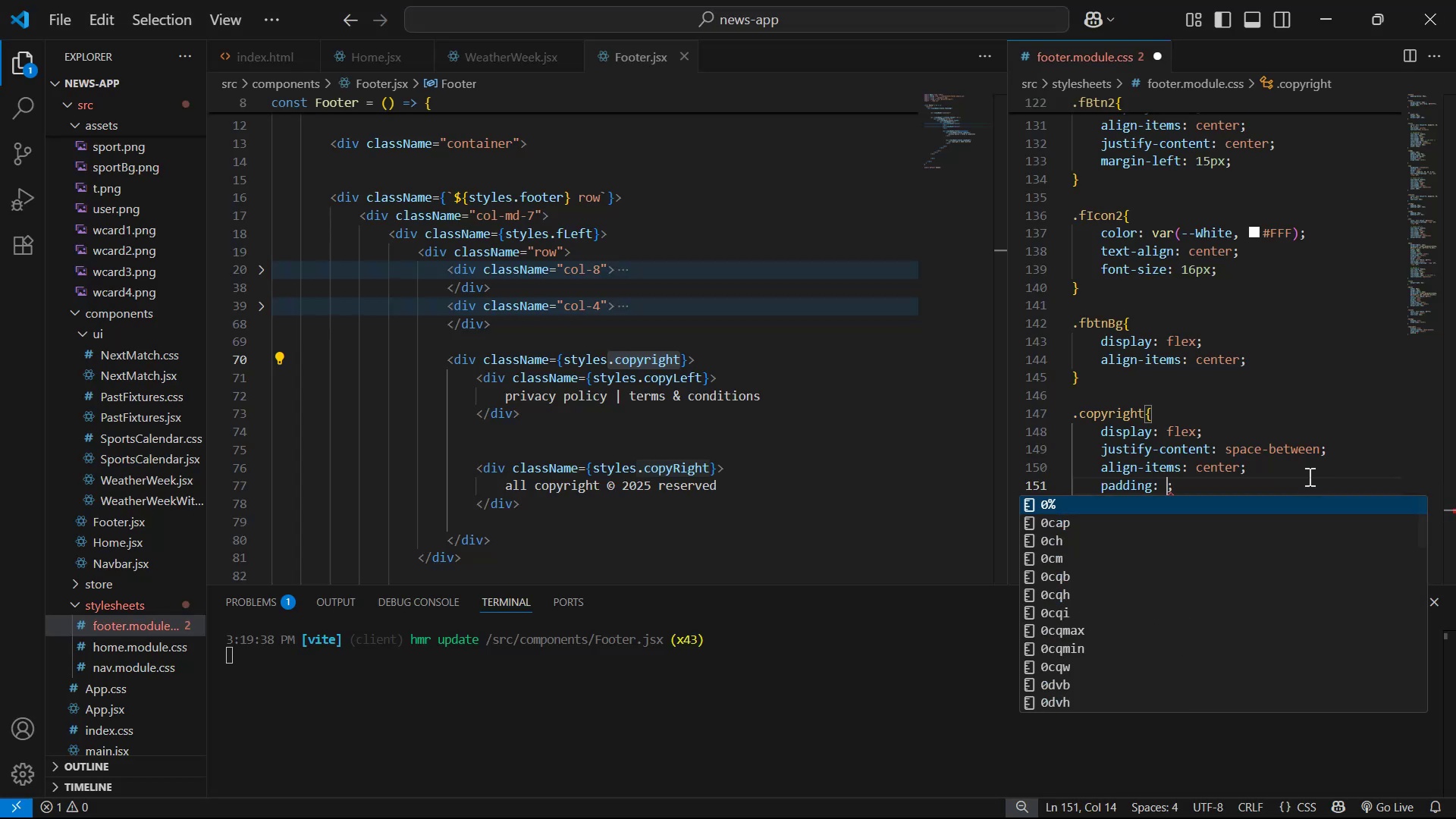 
type(9)
key(Backspace)
type(8px 12px )
key(Backspace)
 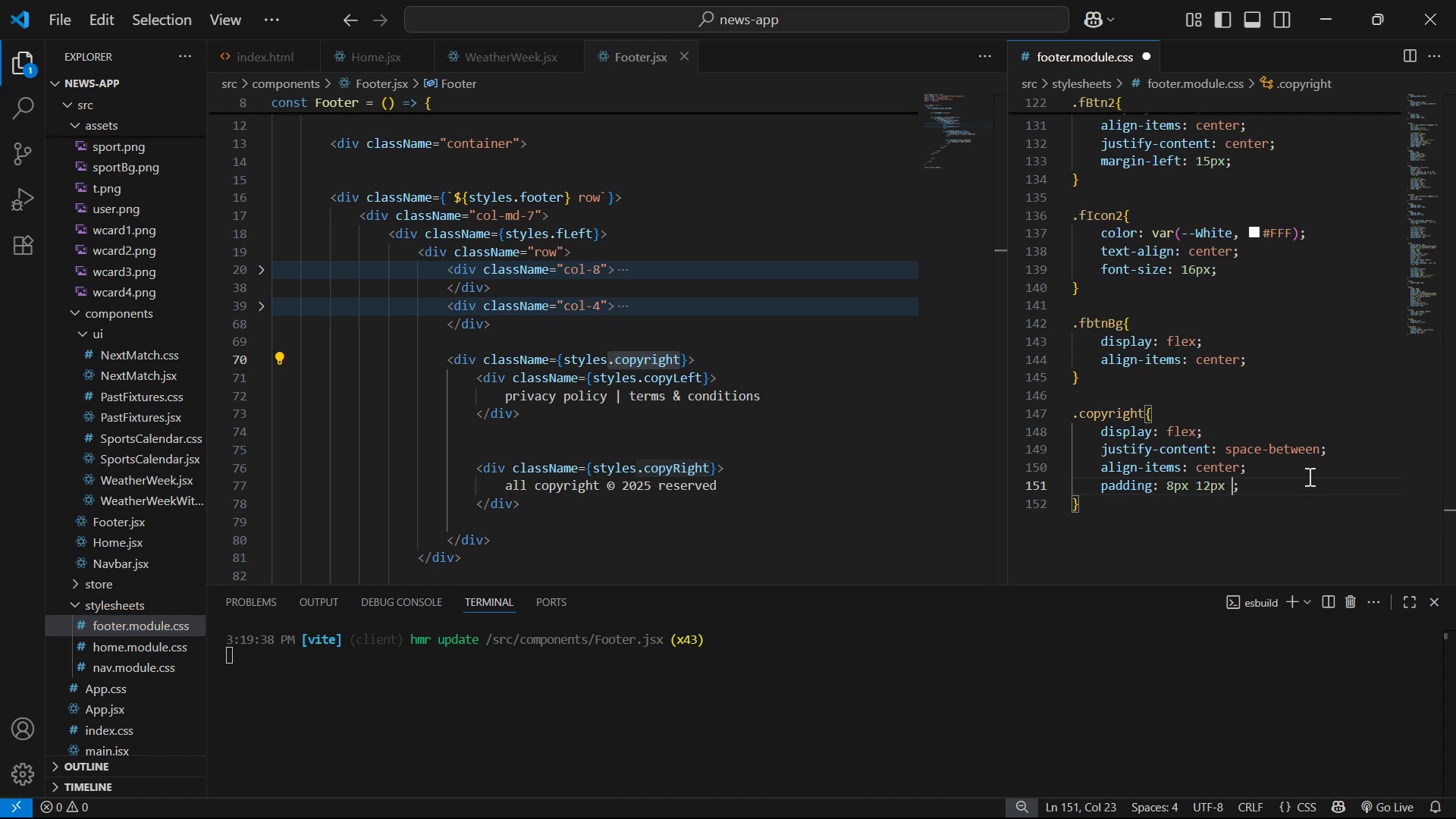 
key(Control+S)
 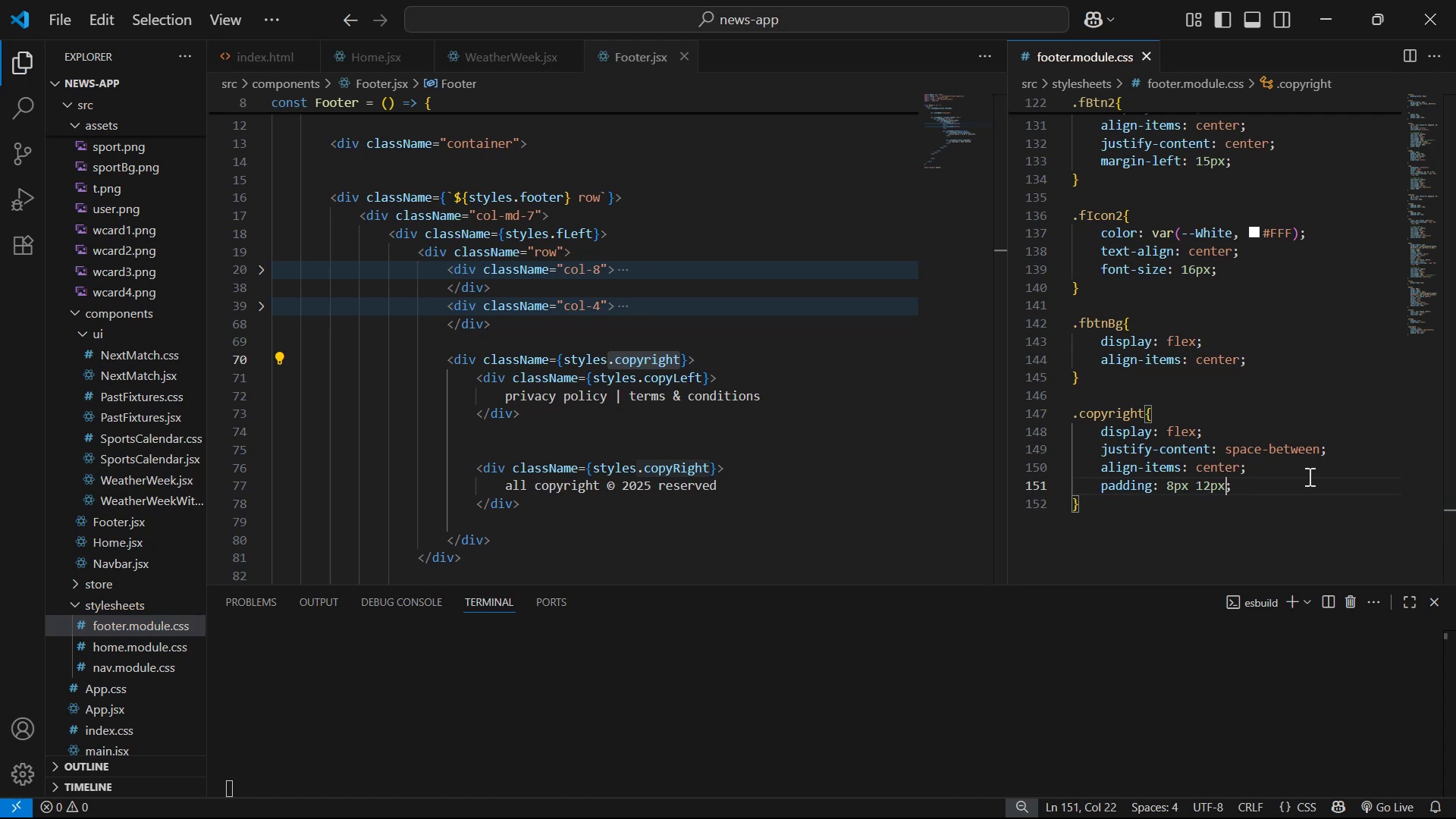 
key(Alt+AltLeft)
 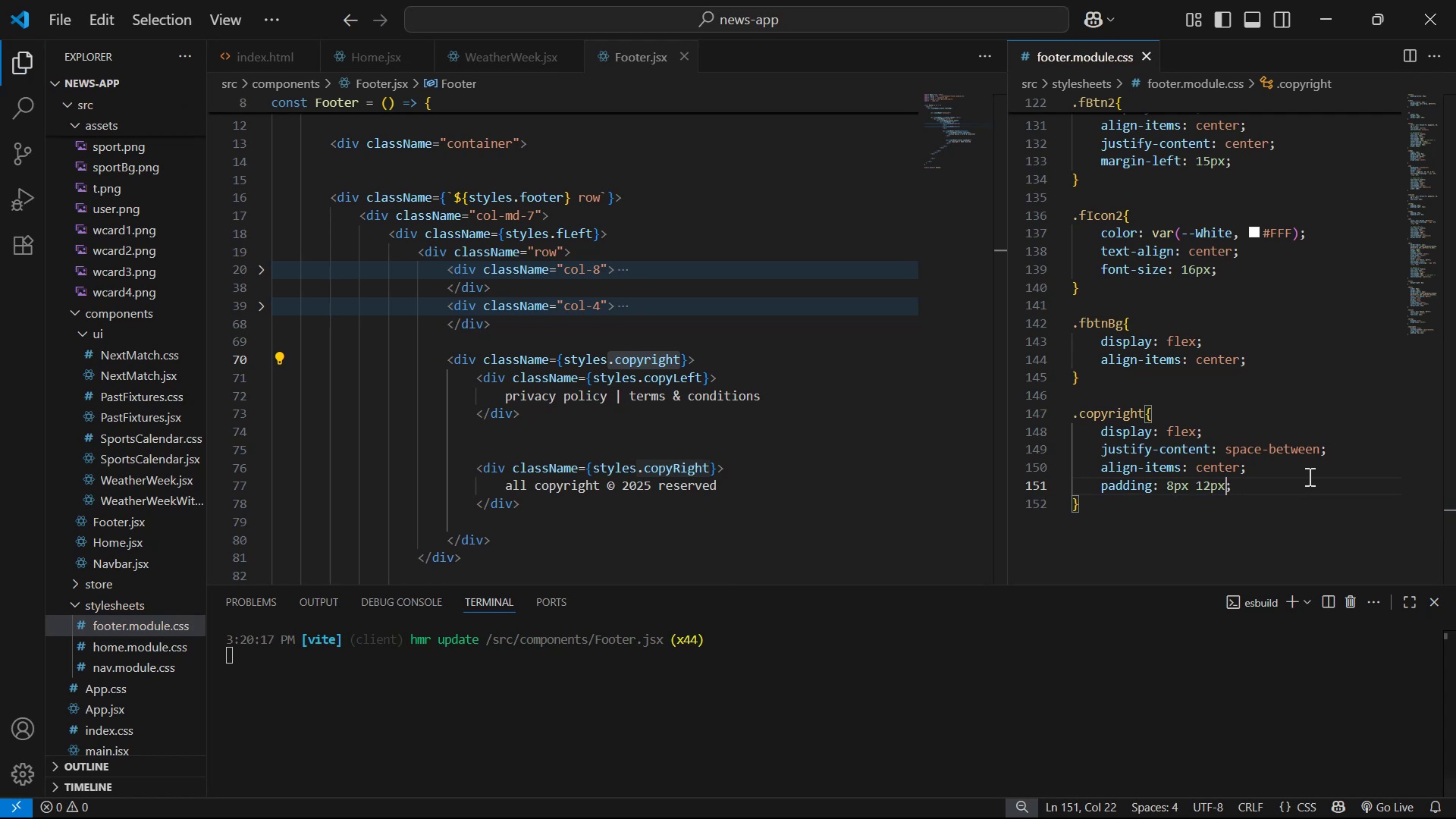 
key(Alt+Tab)
 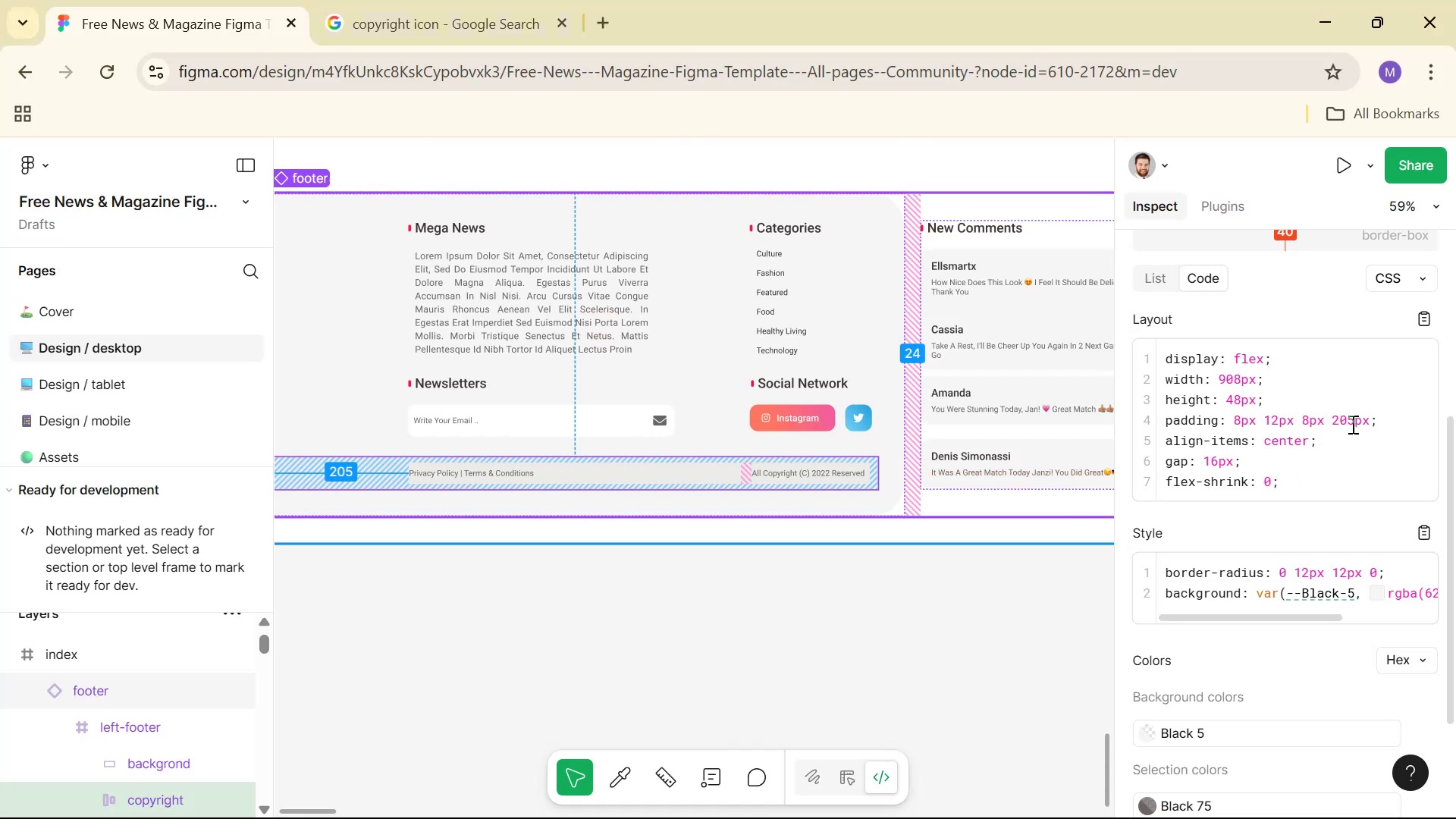 
wait(11.3)
 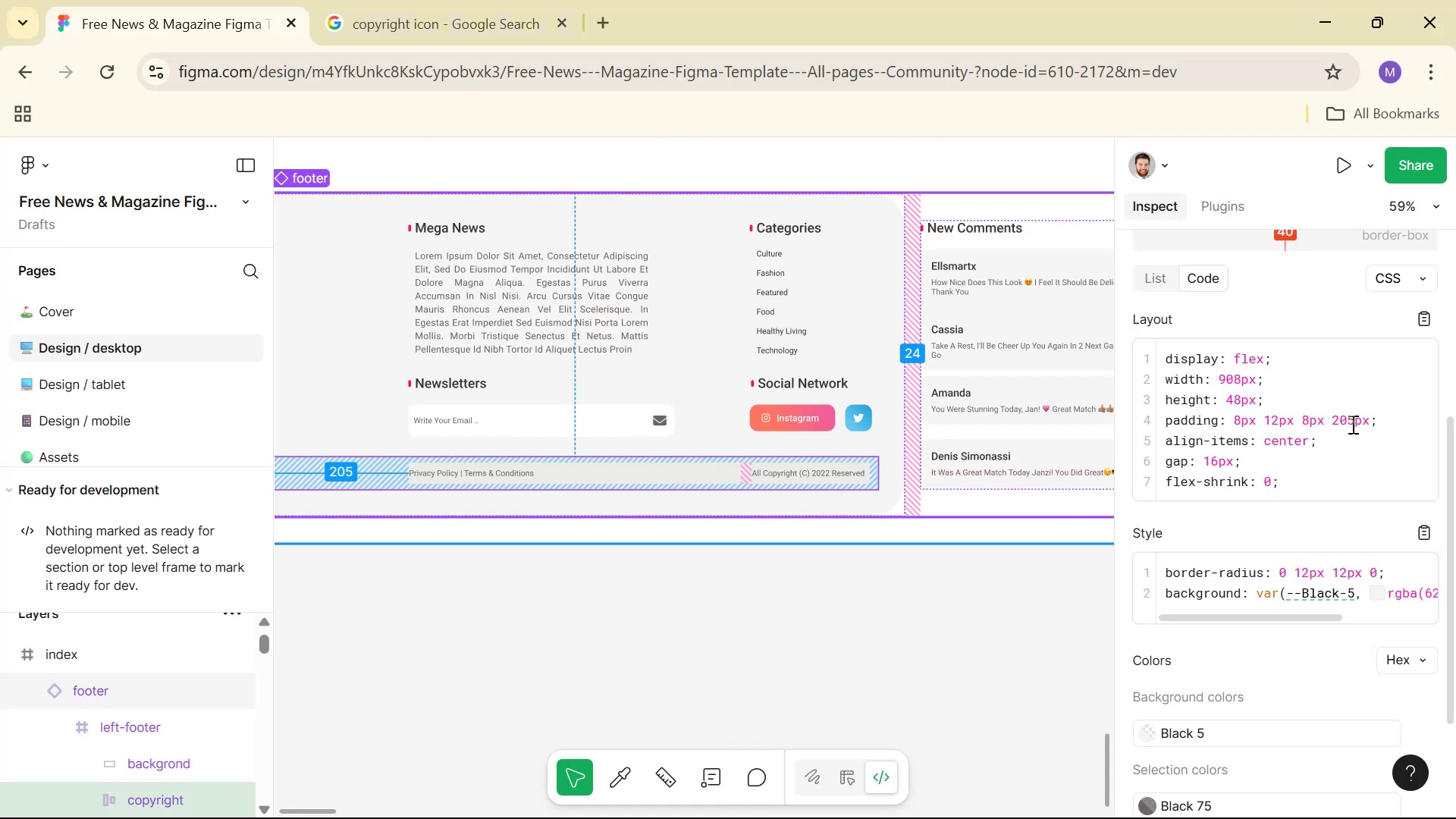 
left_click([1417, 529])
 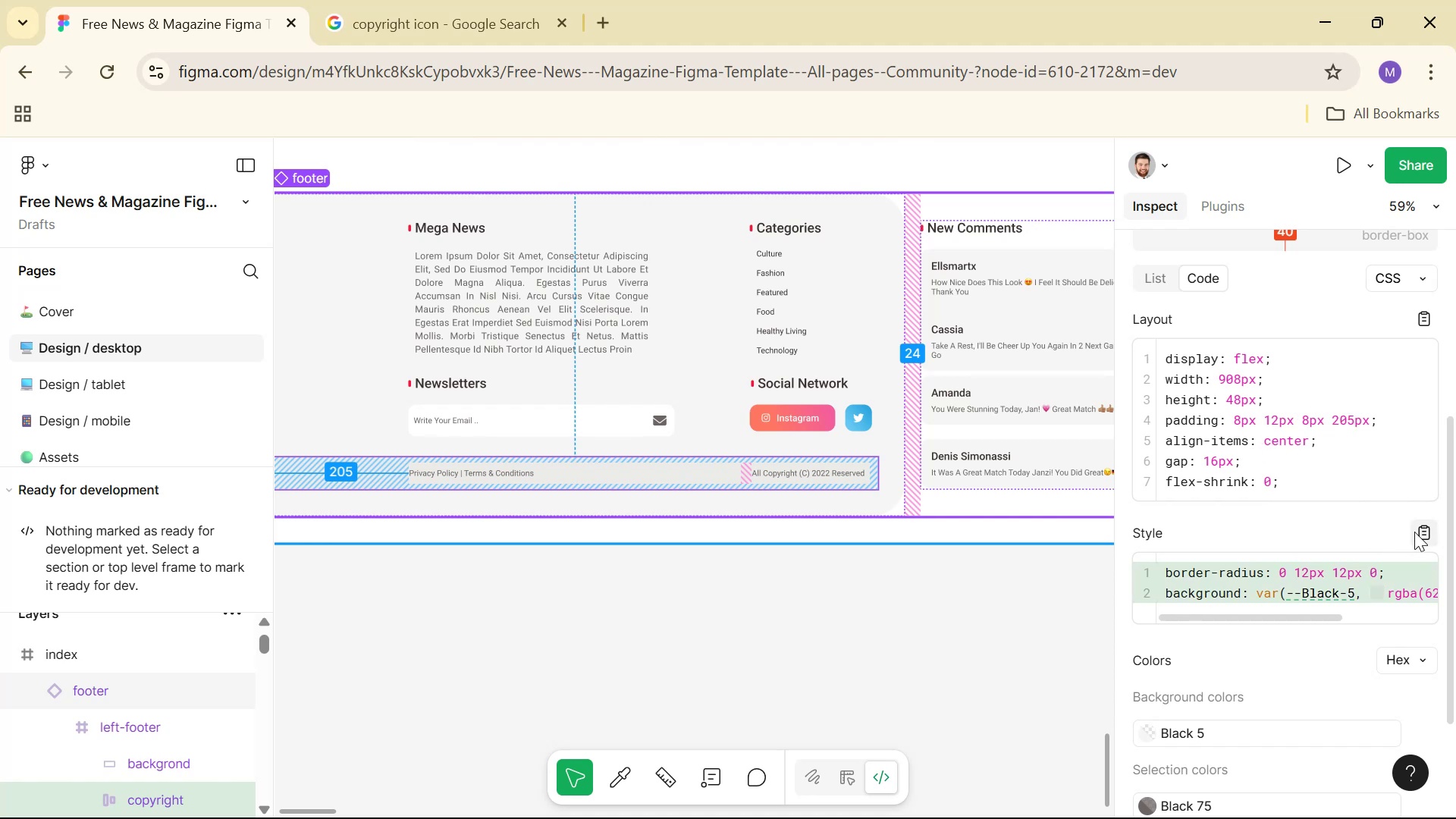 
key(Alt+Tab)
 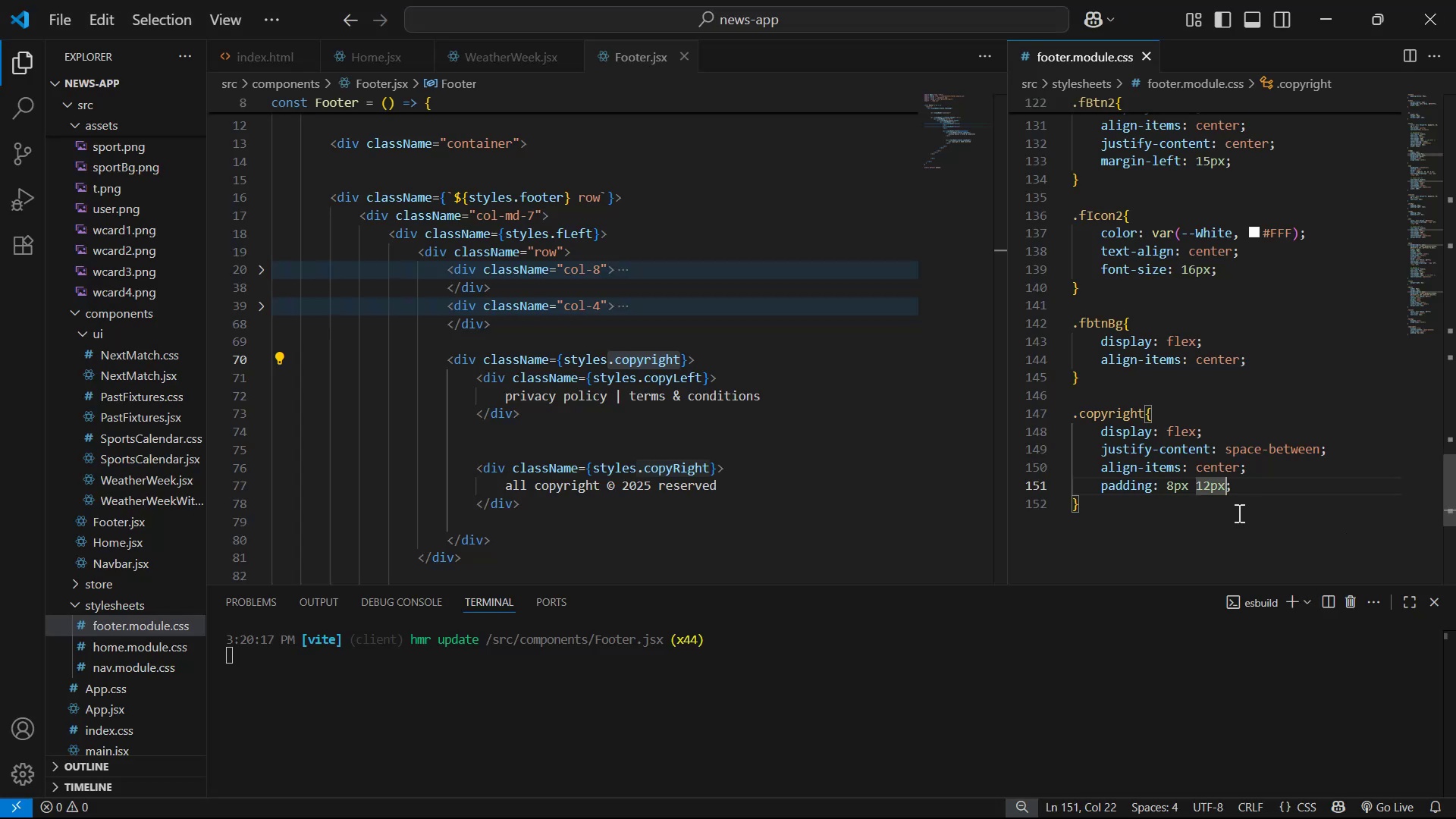 
left_click([1257, 493])
 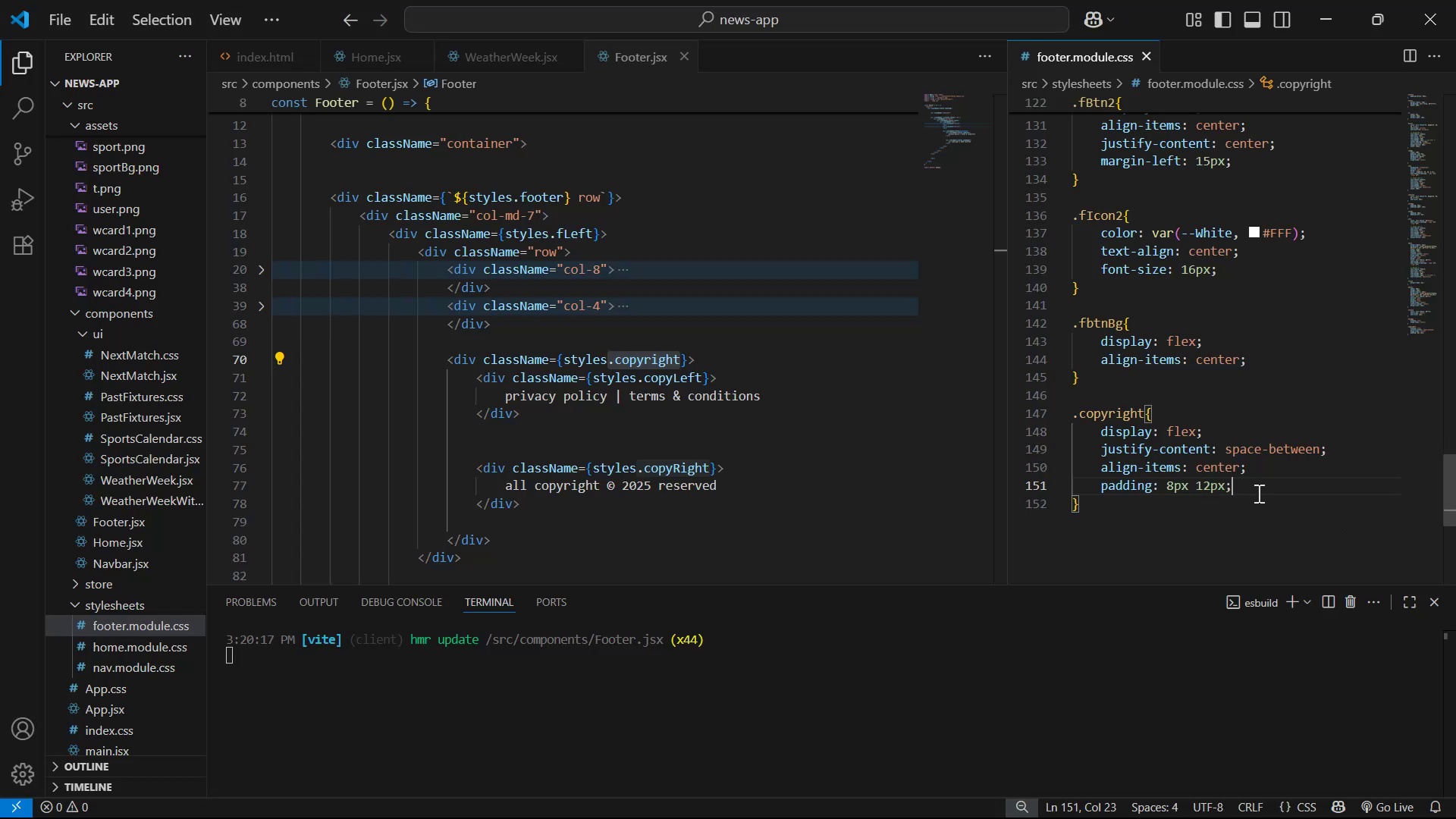 
key(Alt+AltLeft)
 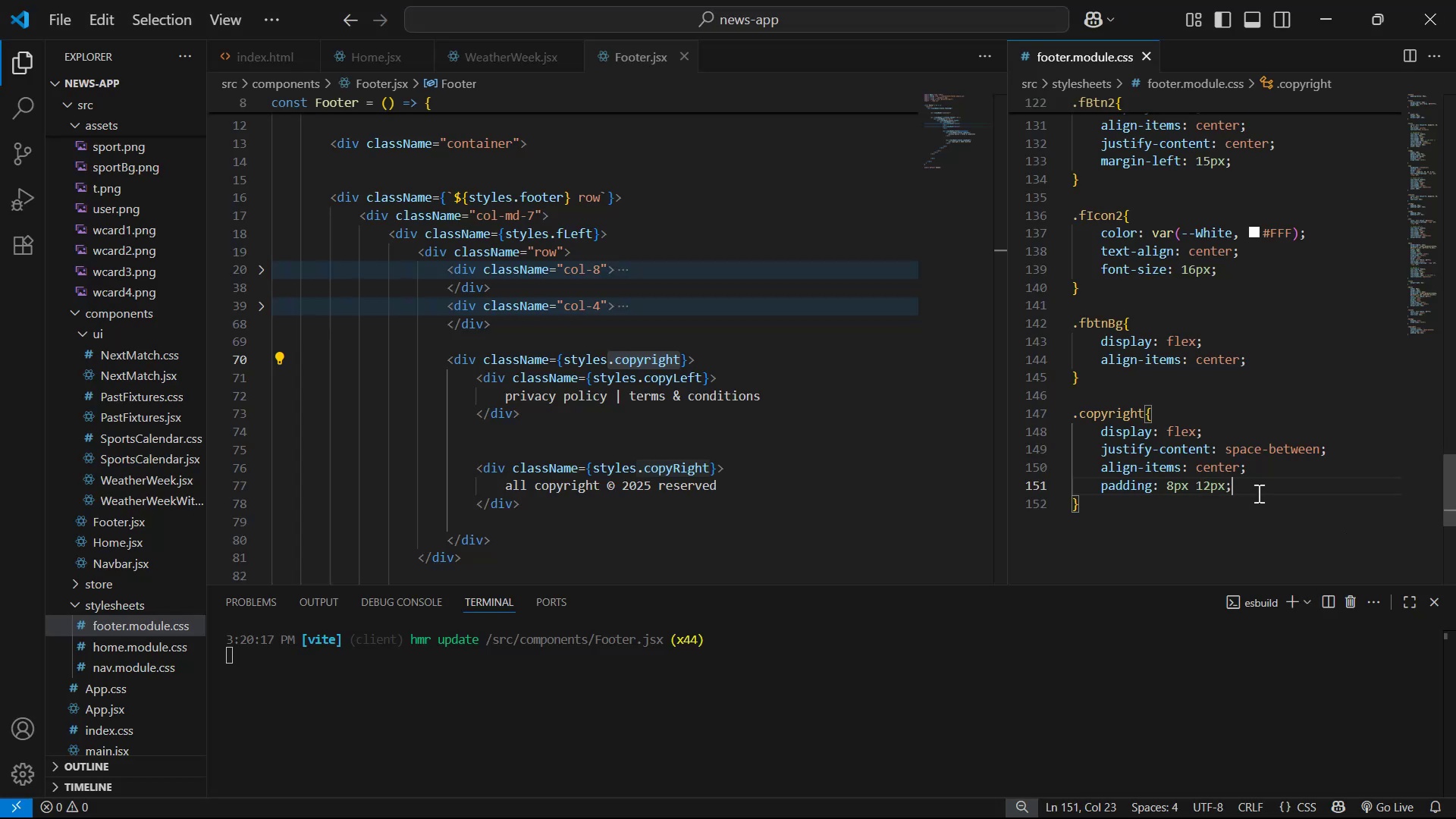 
key(Alt+Tab)
 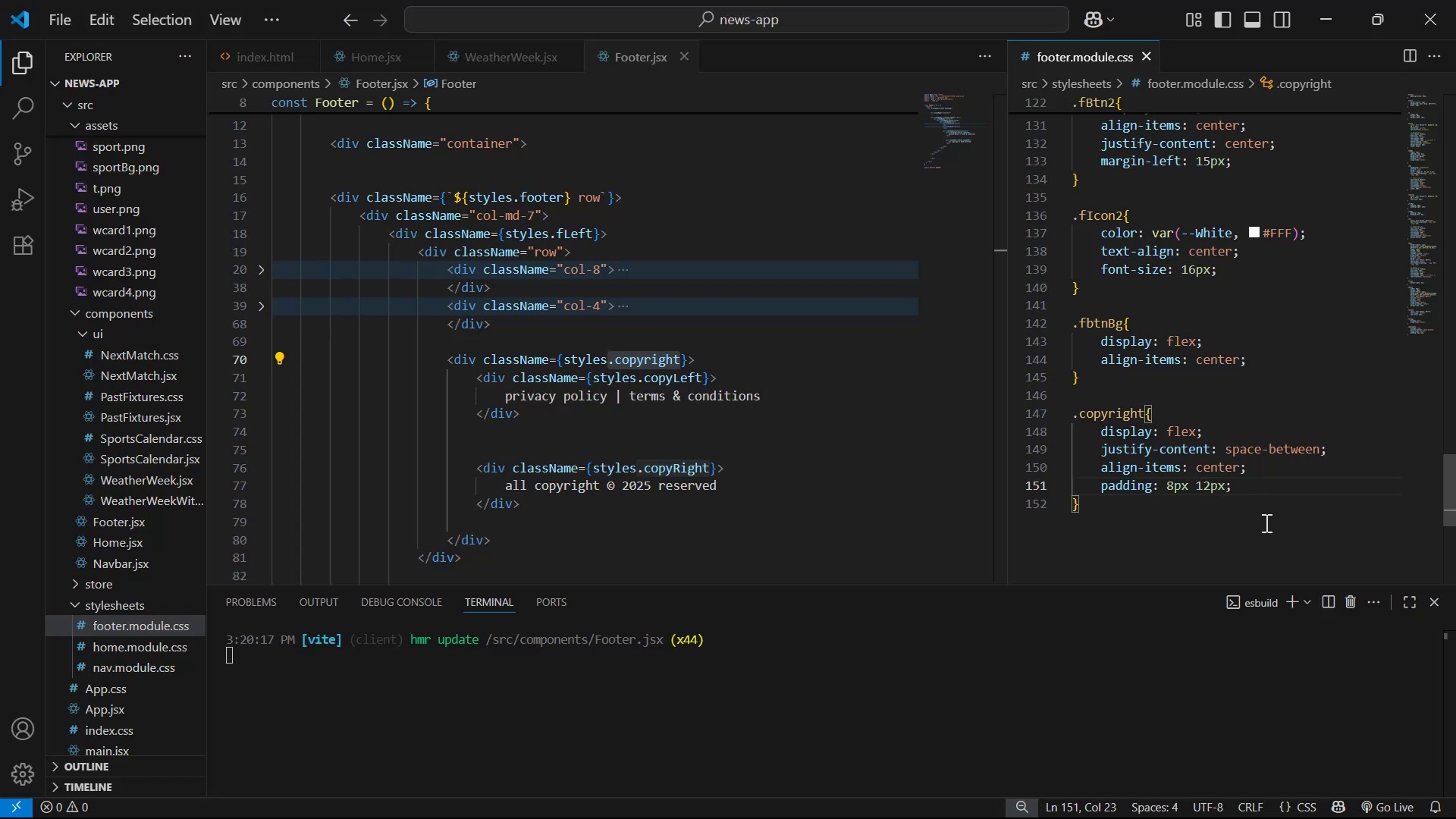 
key(Alt+AltLeft)
 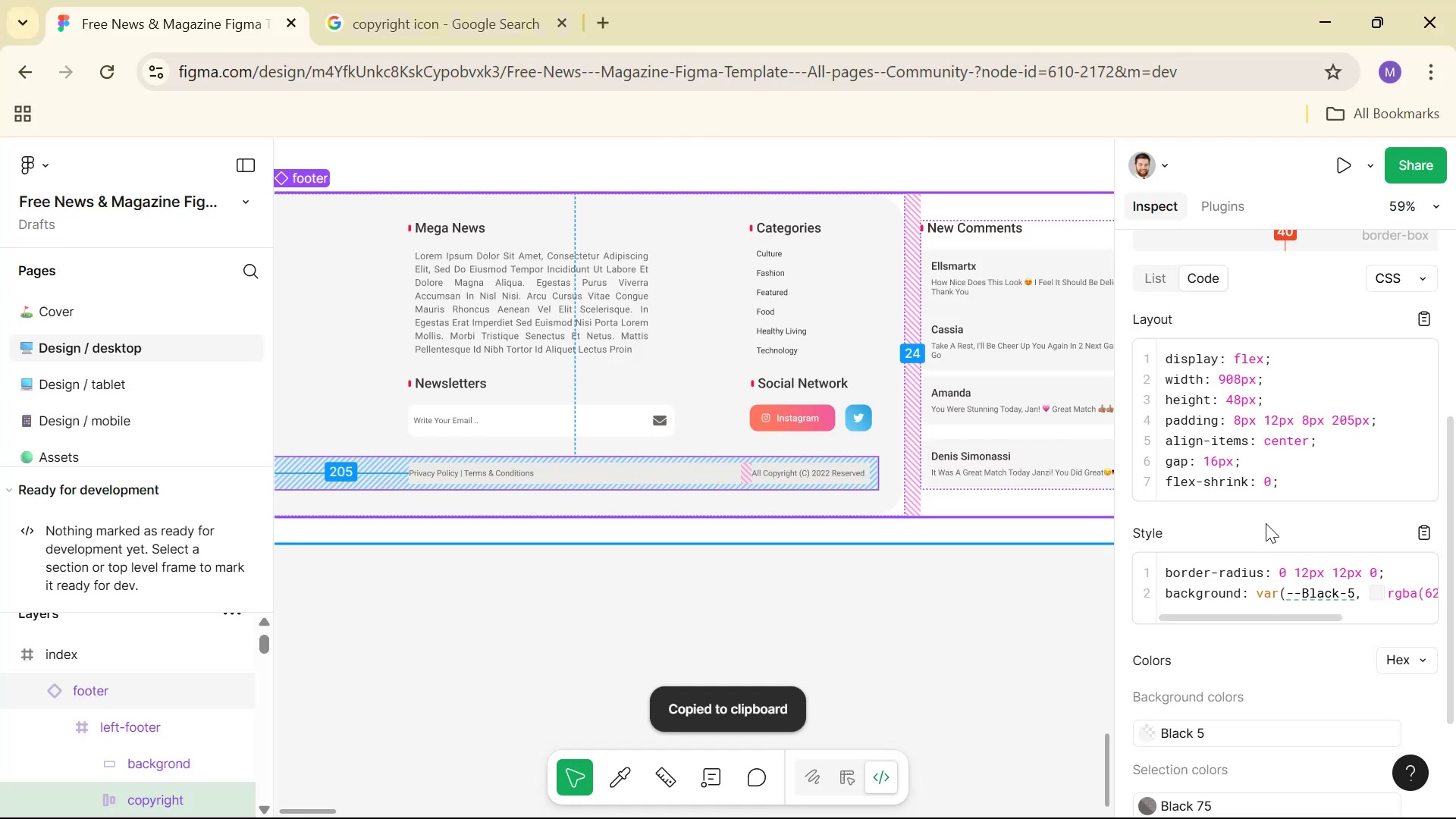 
key(Alt+Tab)
 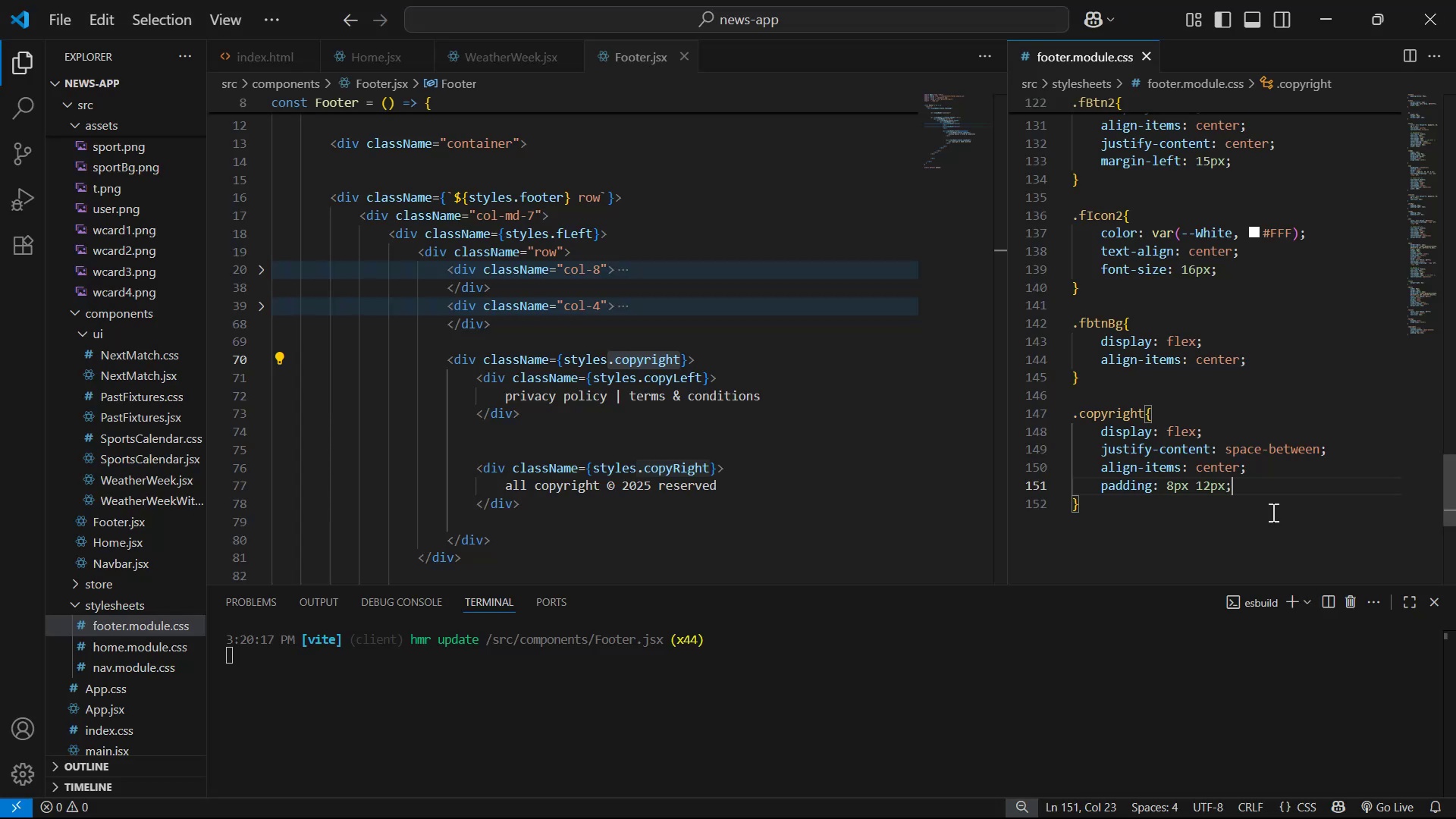 
key(Enter)
 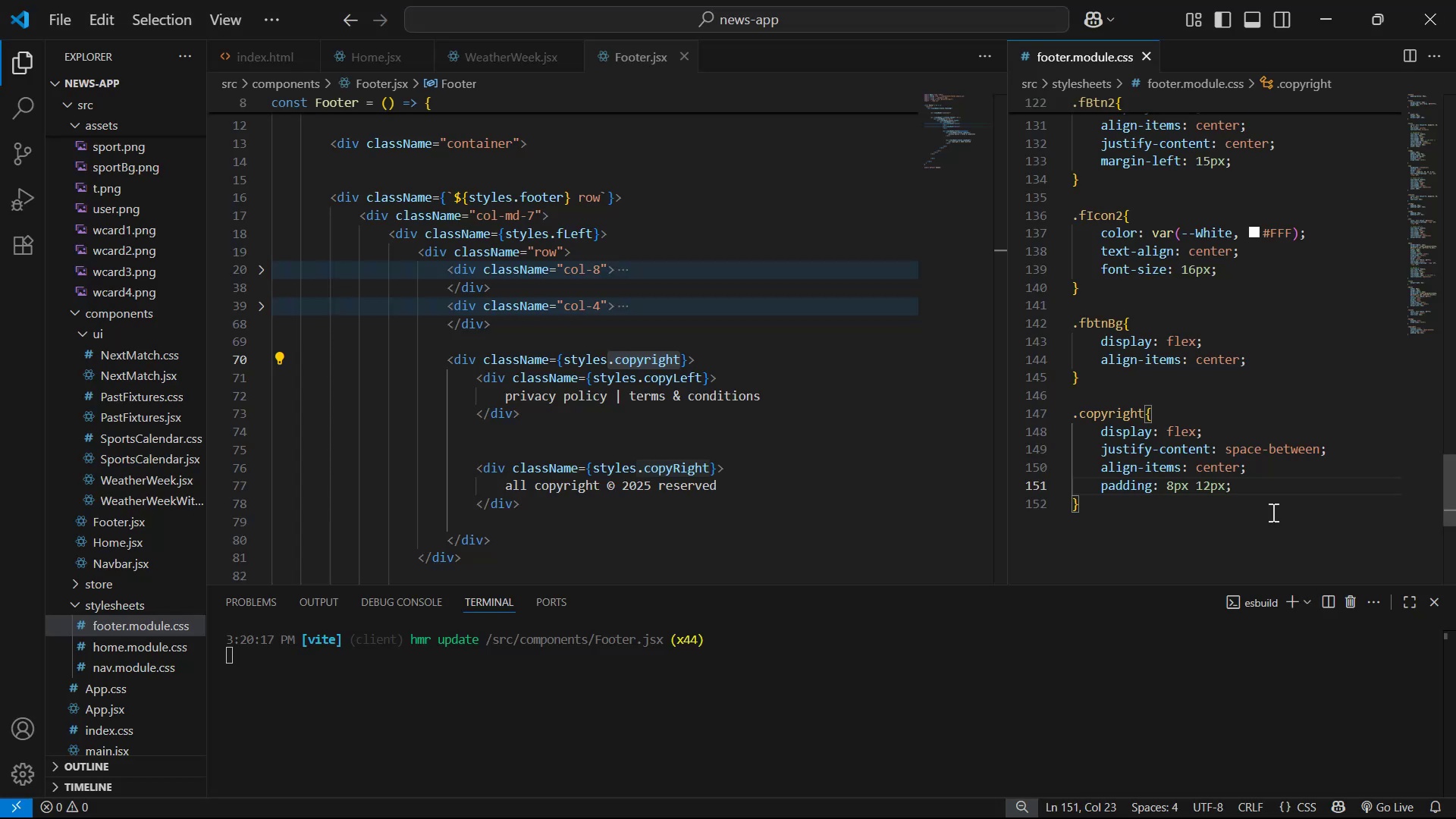 
key(Control+V)
 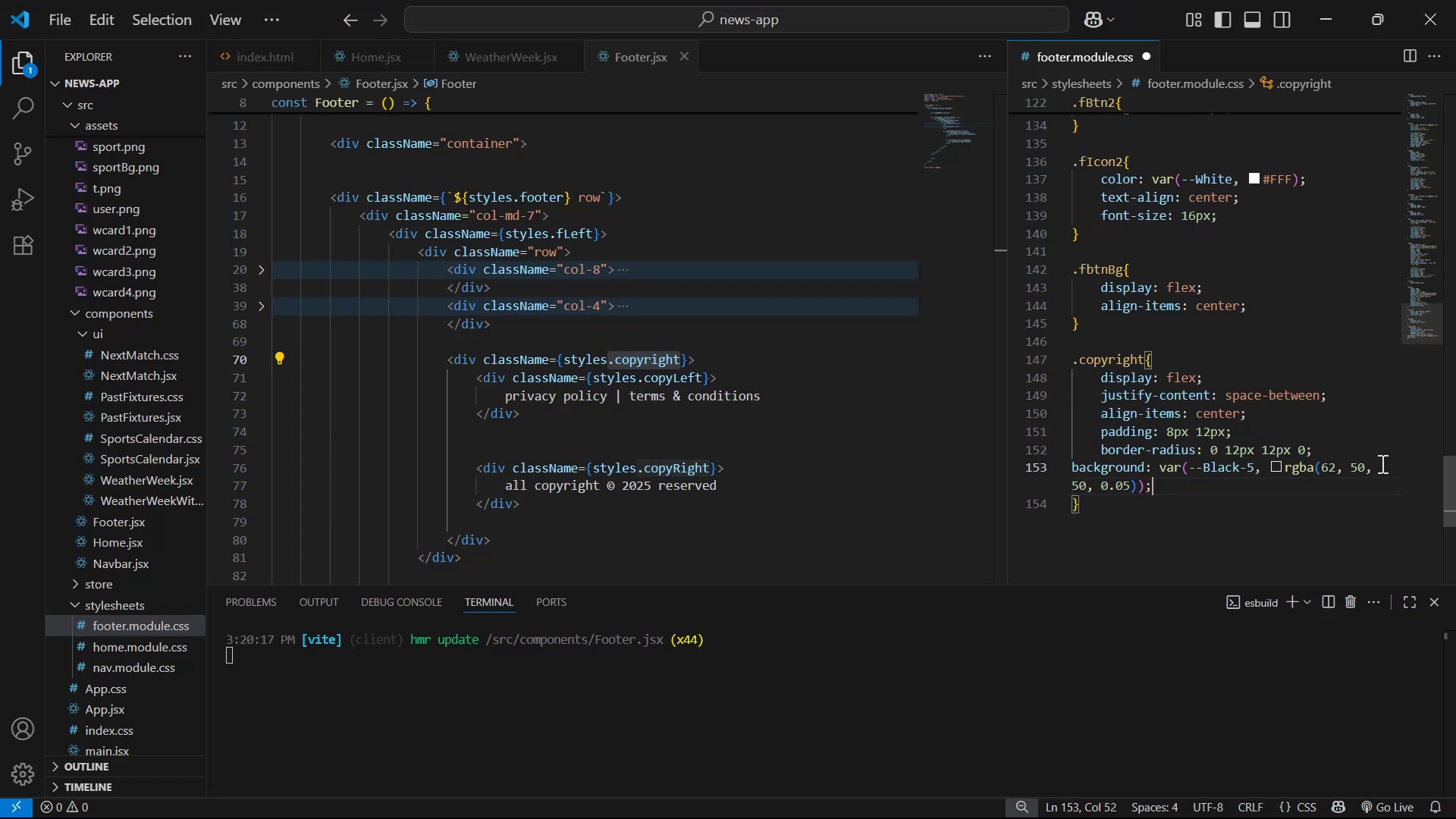 
left_click([1308, 445])
 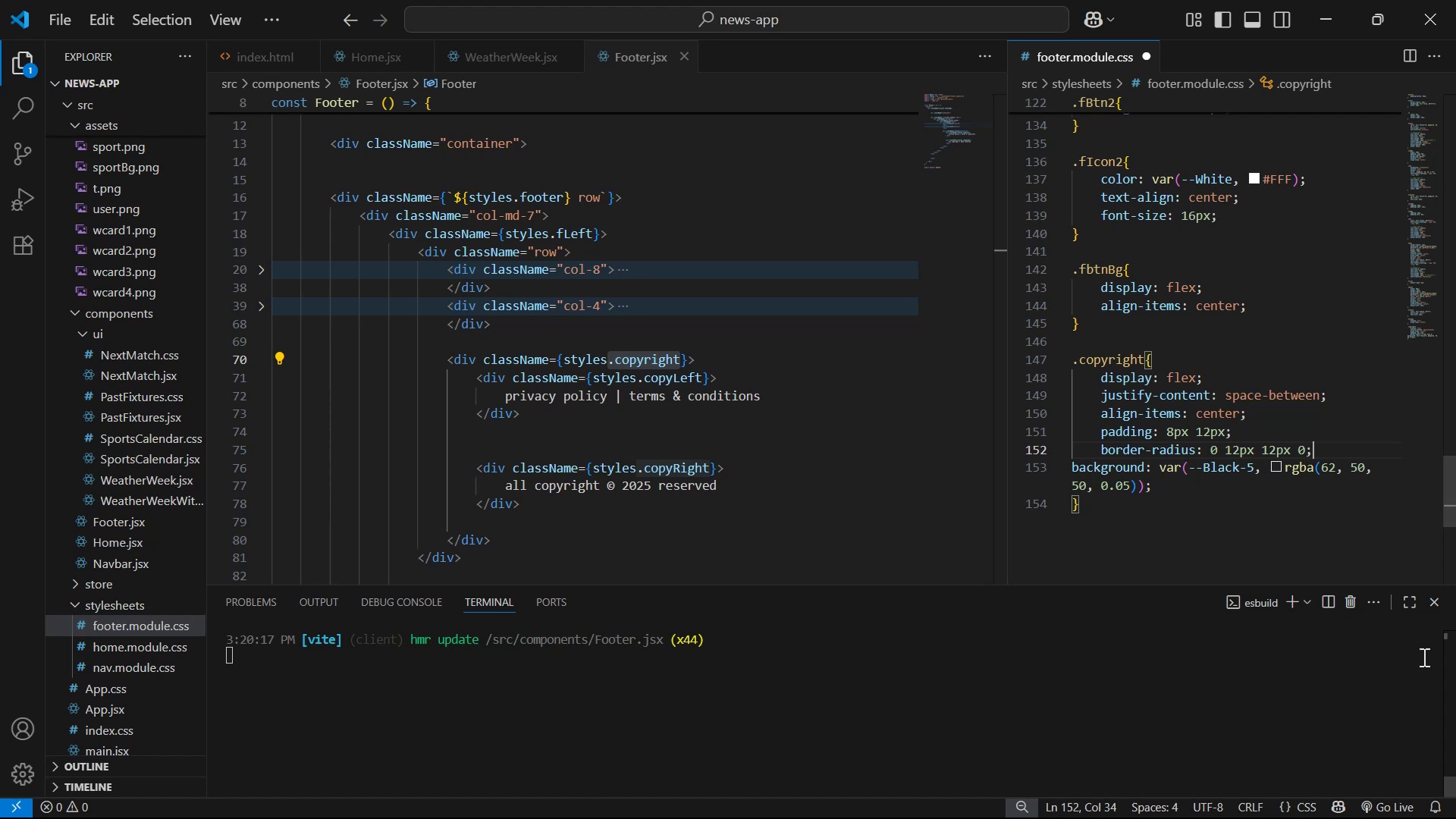 
key(ArrowLeft)
 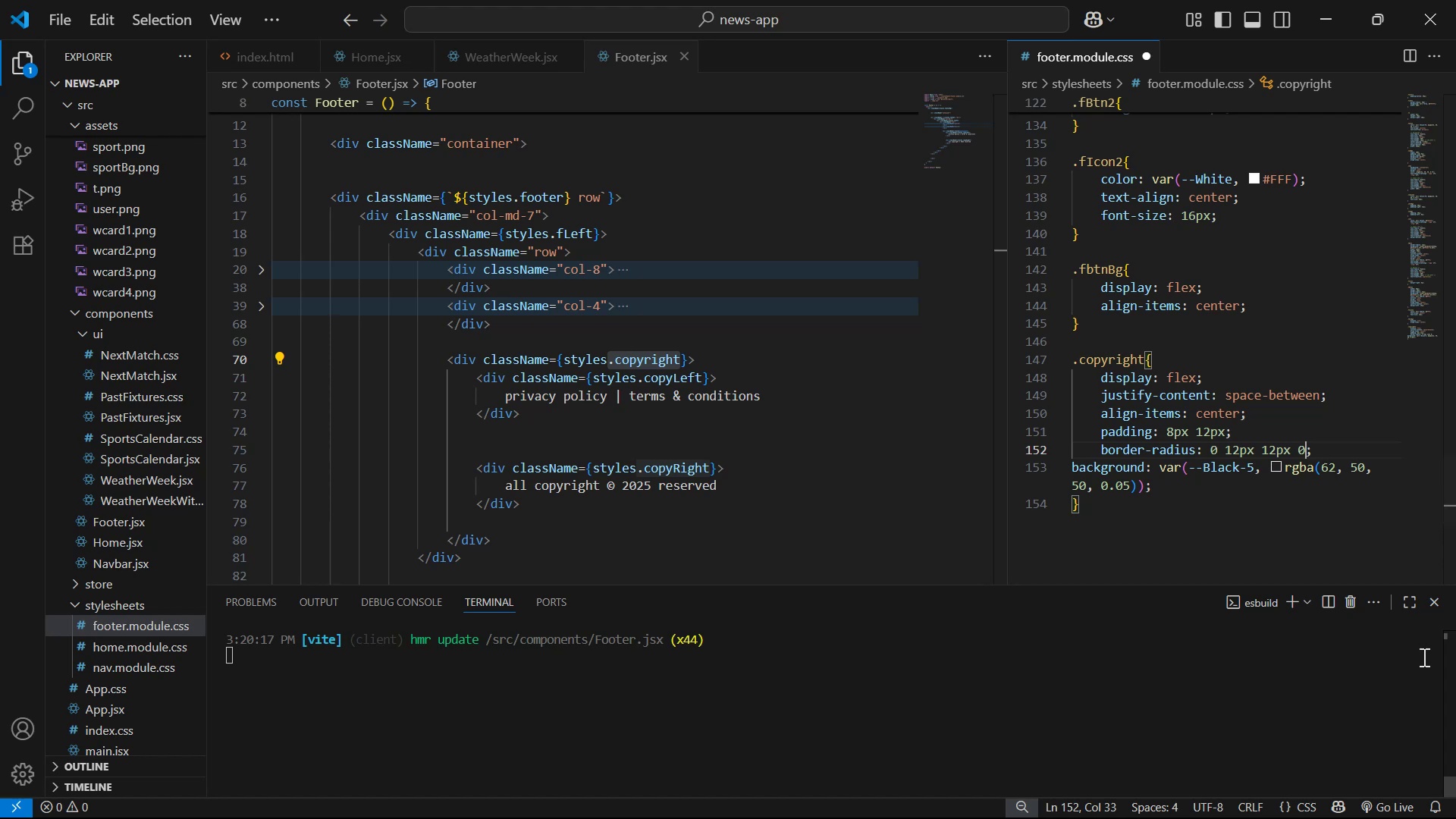 
key(Backspace)
 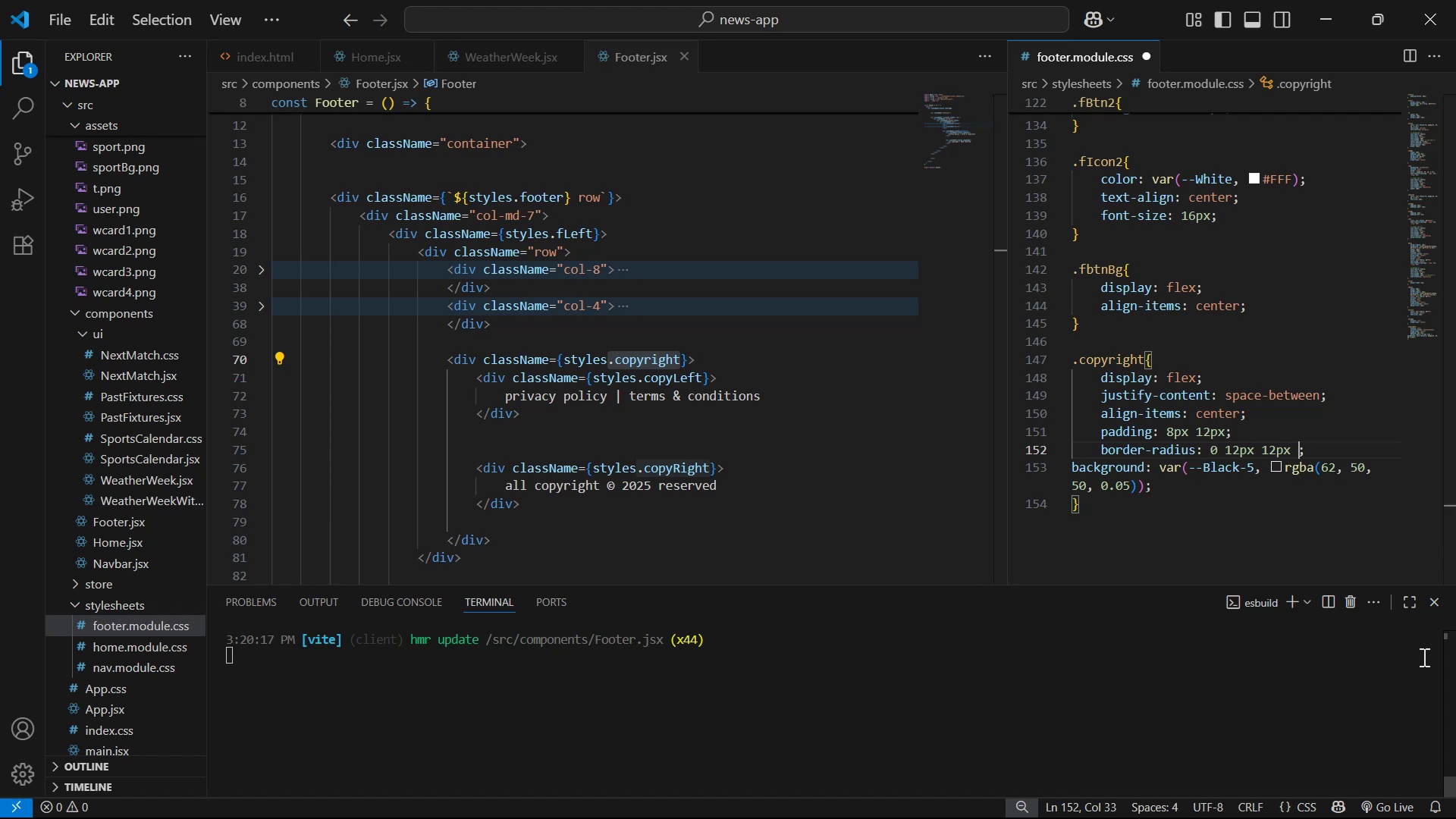 
hold_key(key=ArrowLeft, duration=0.67)
 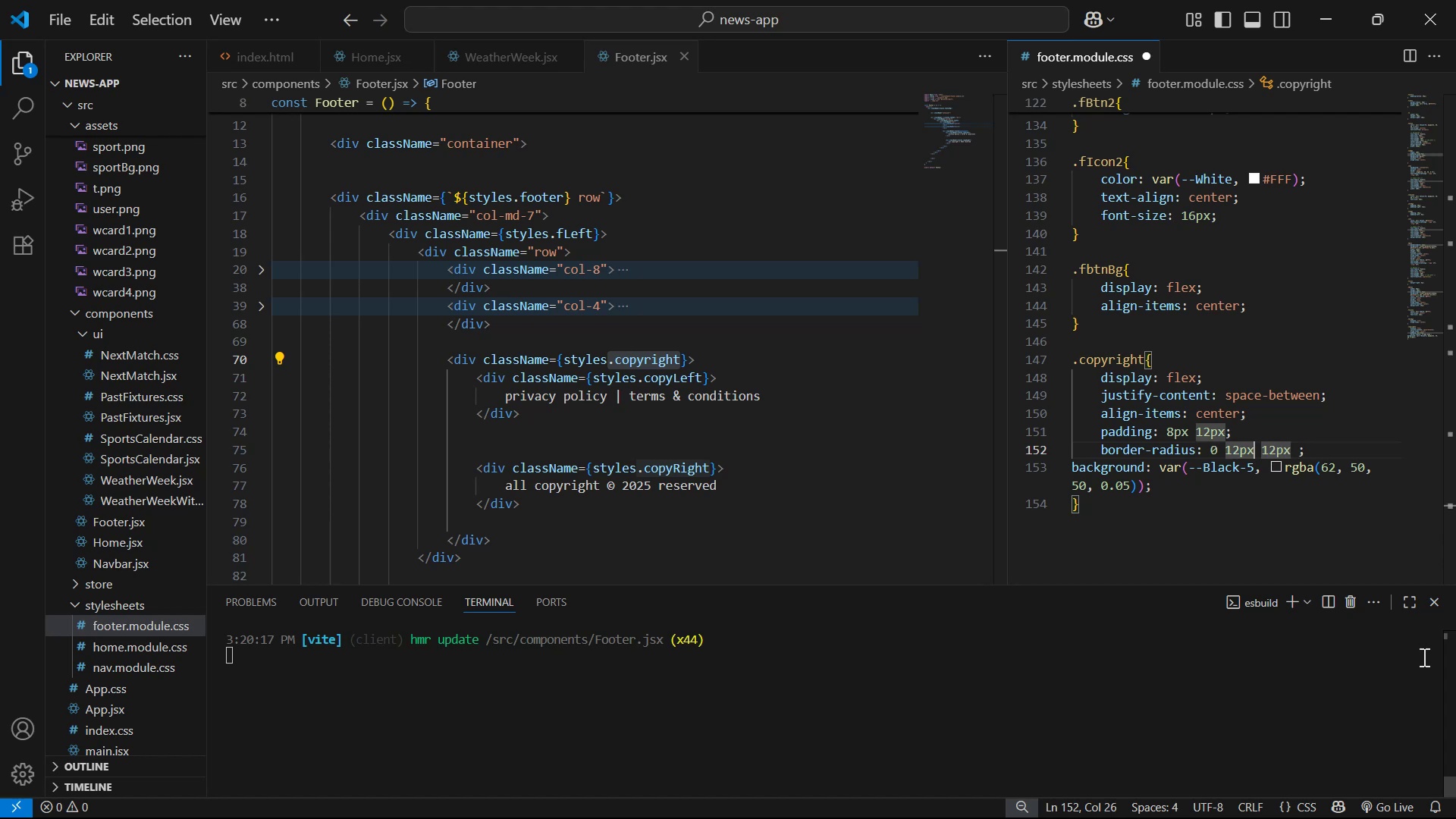 
hold_key(key=Backspace, duration=0.62)
 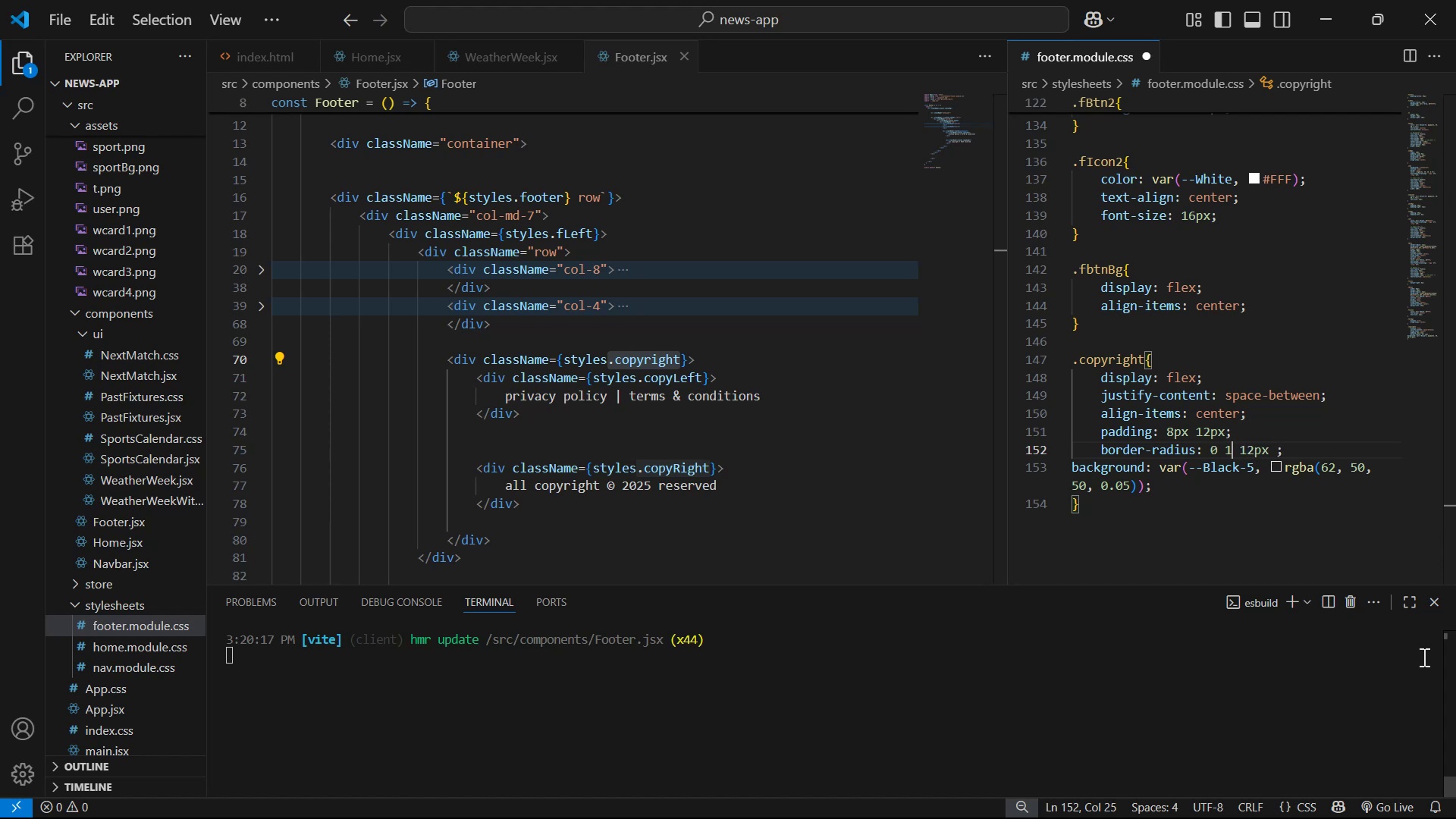 
key(Backspace)
 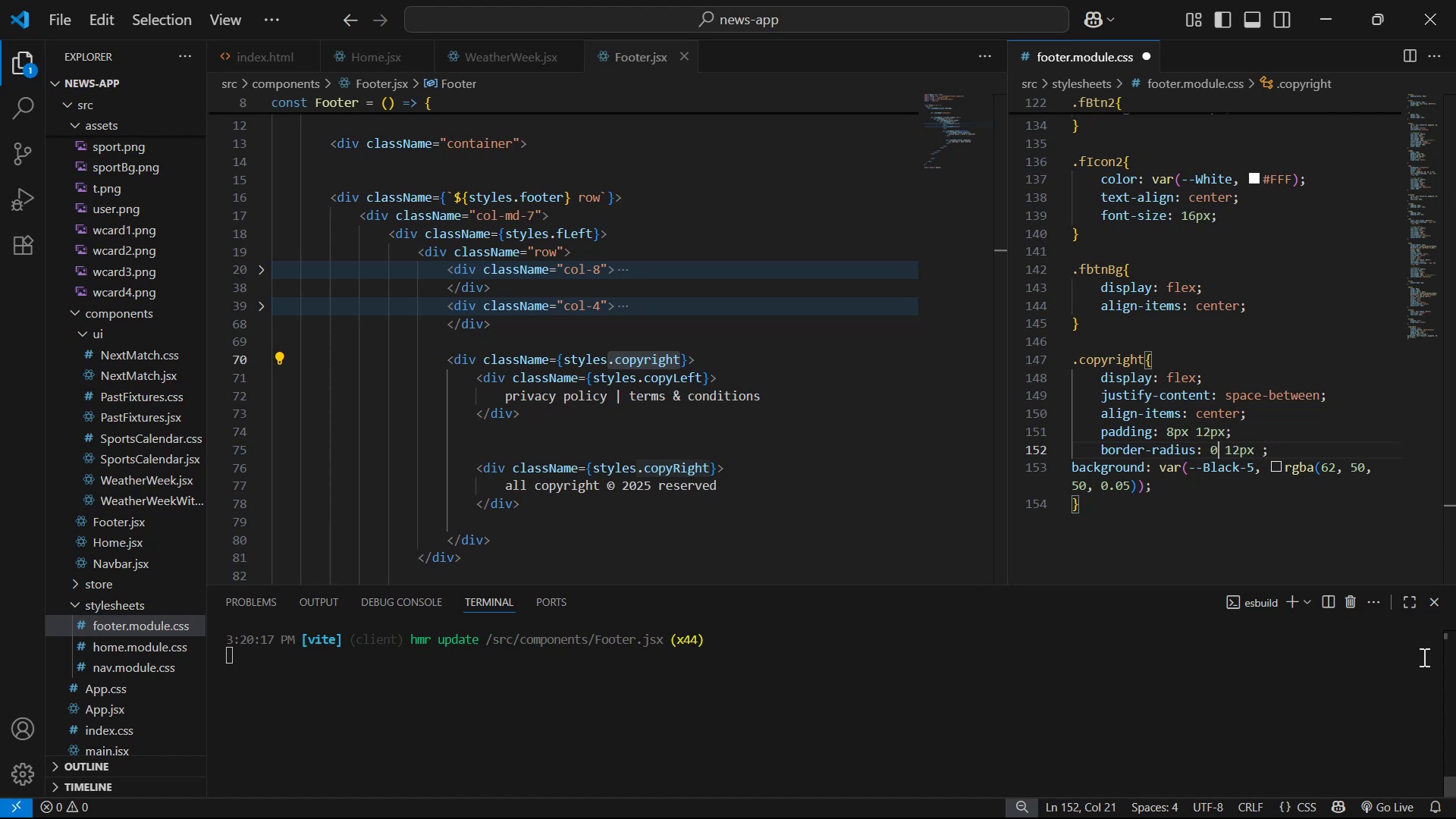 
key(Backspace)
 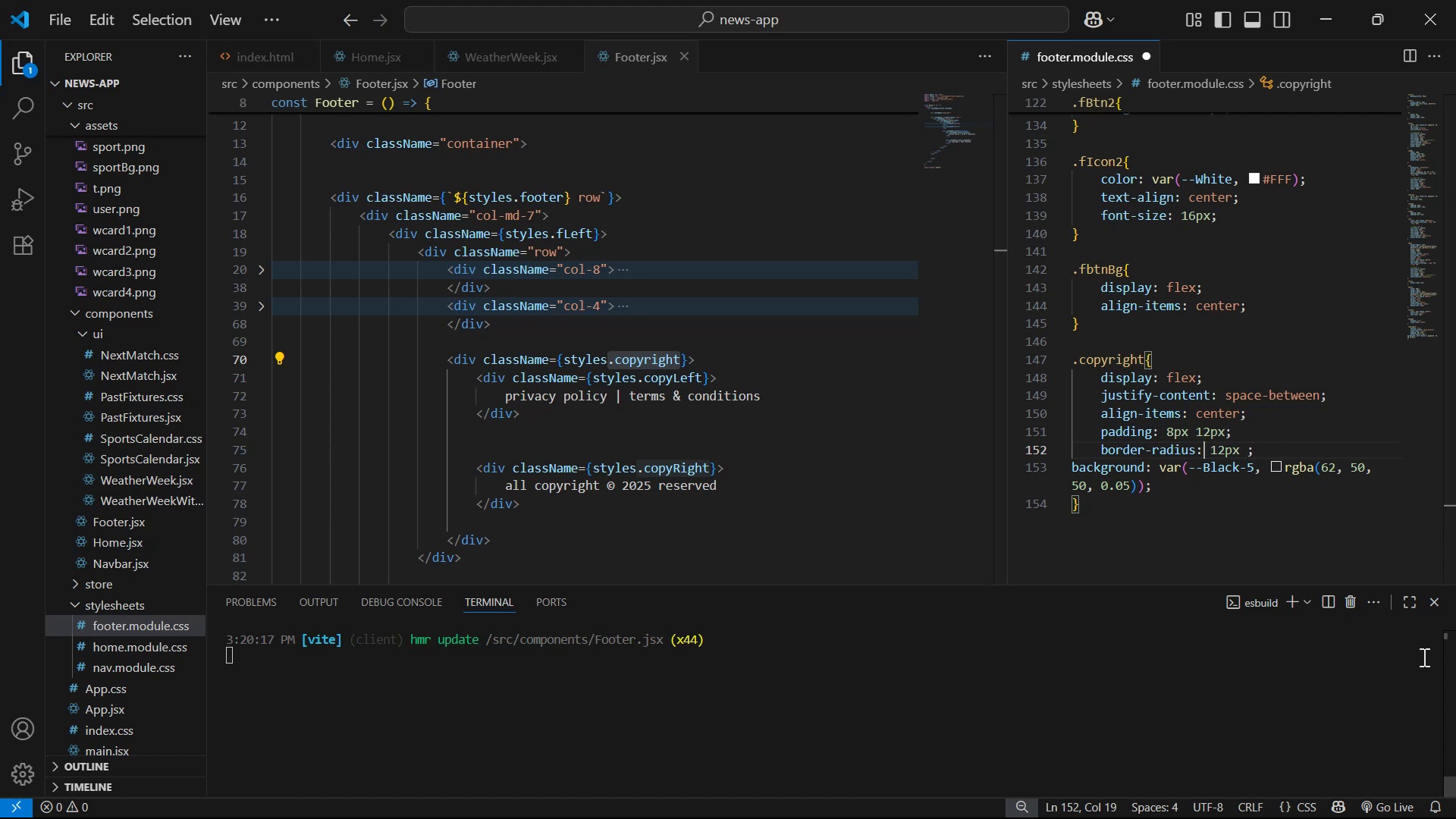 
key(Control+S)
 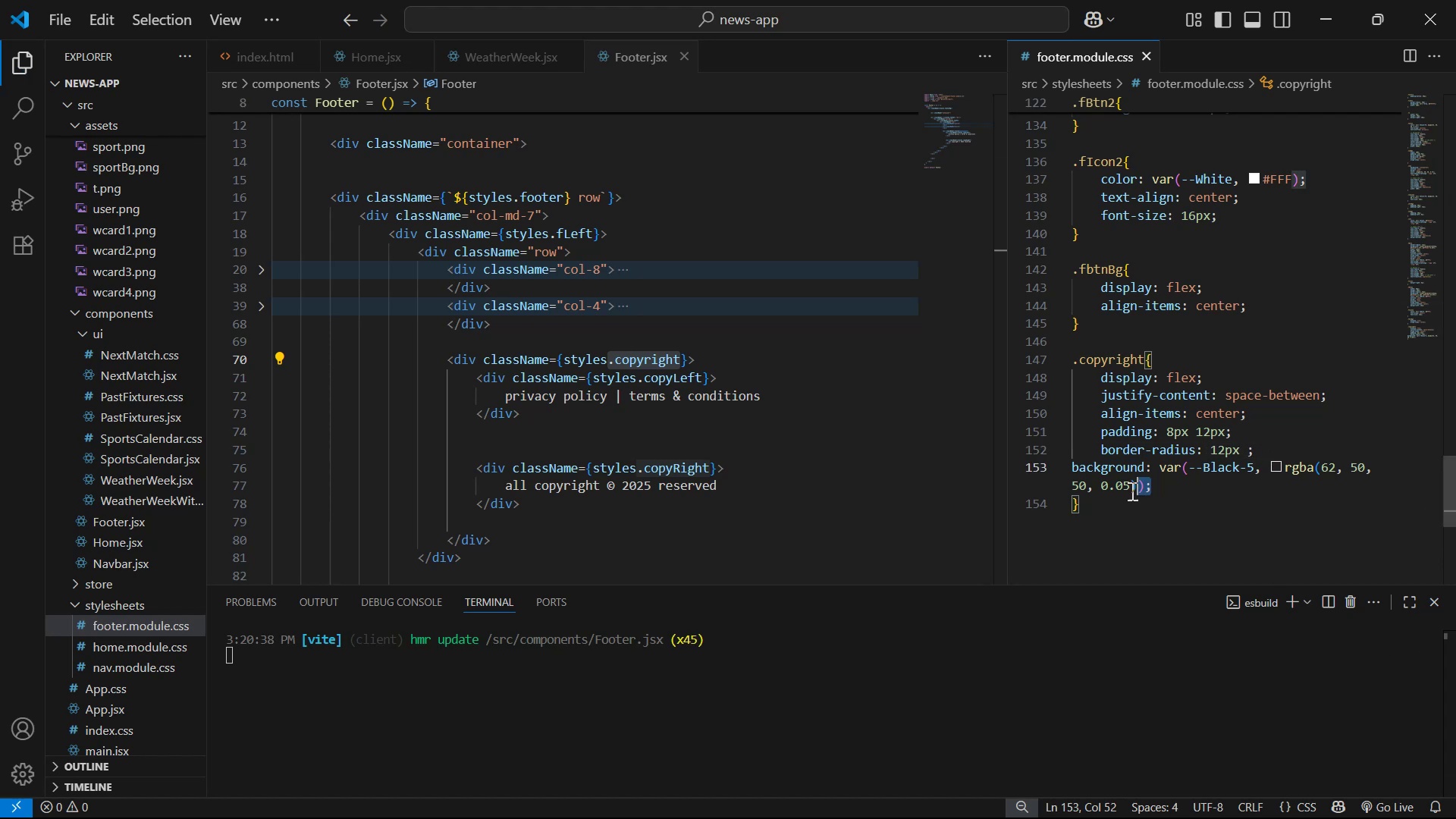 
key(Tab)
 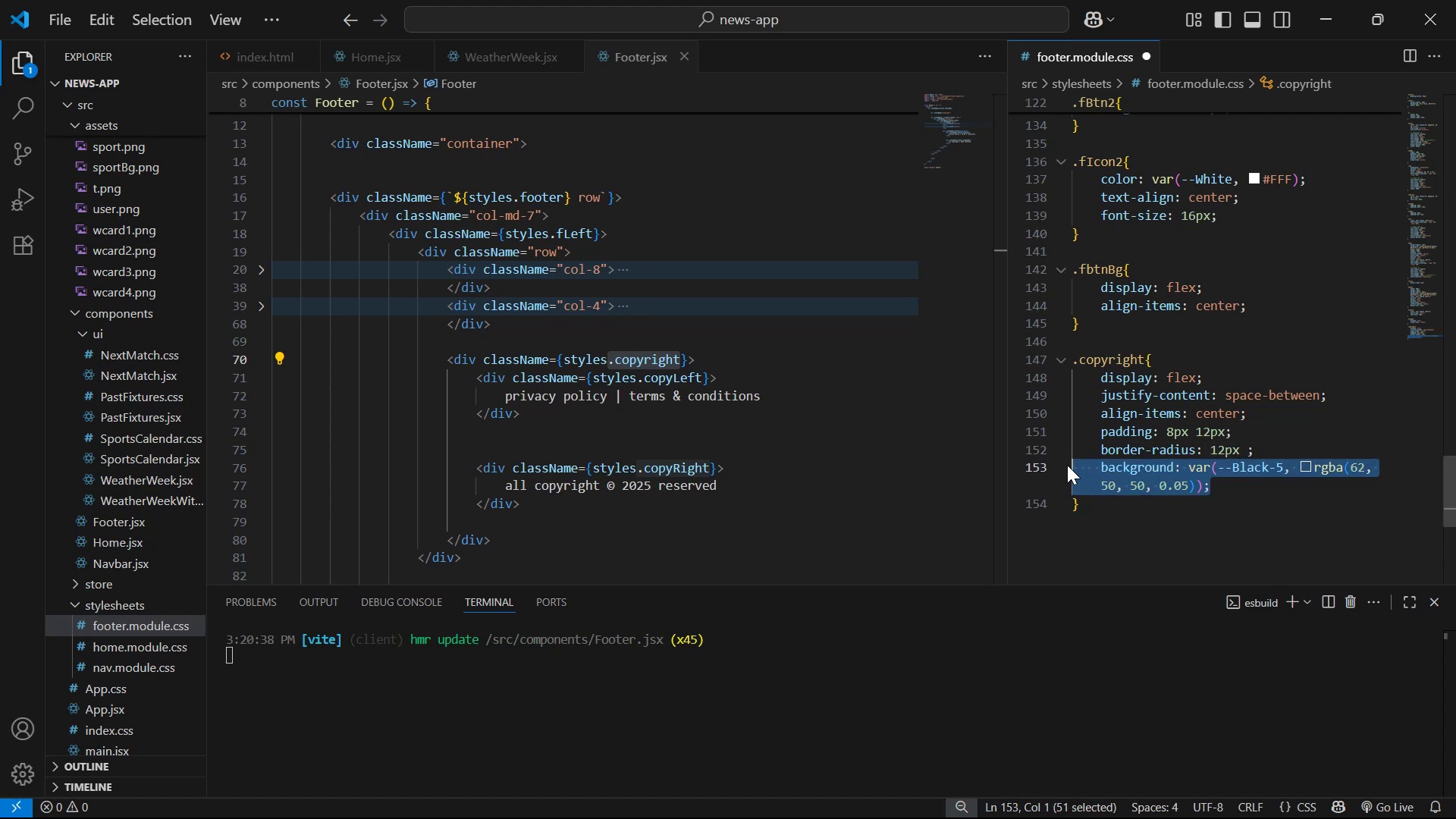 
key(Control+S)
 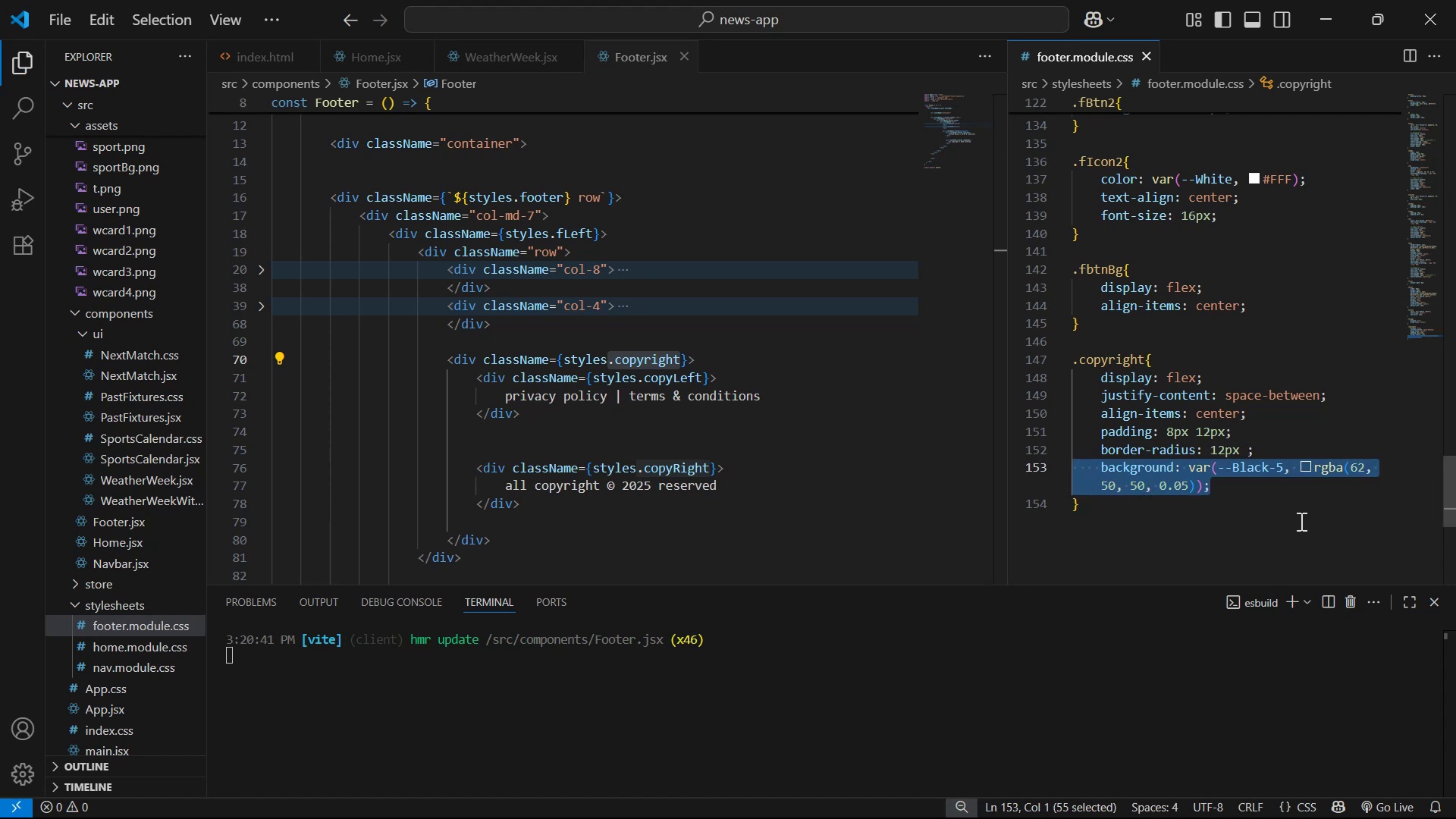 
key(Alt+Tab)
 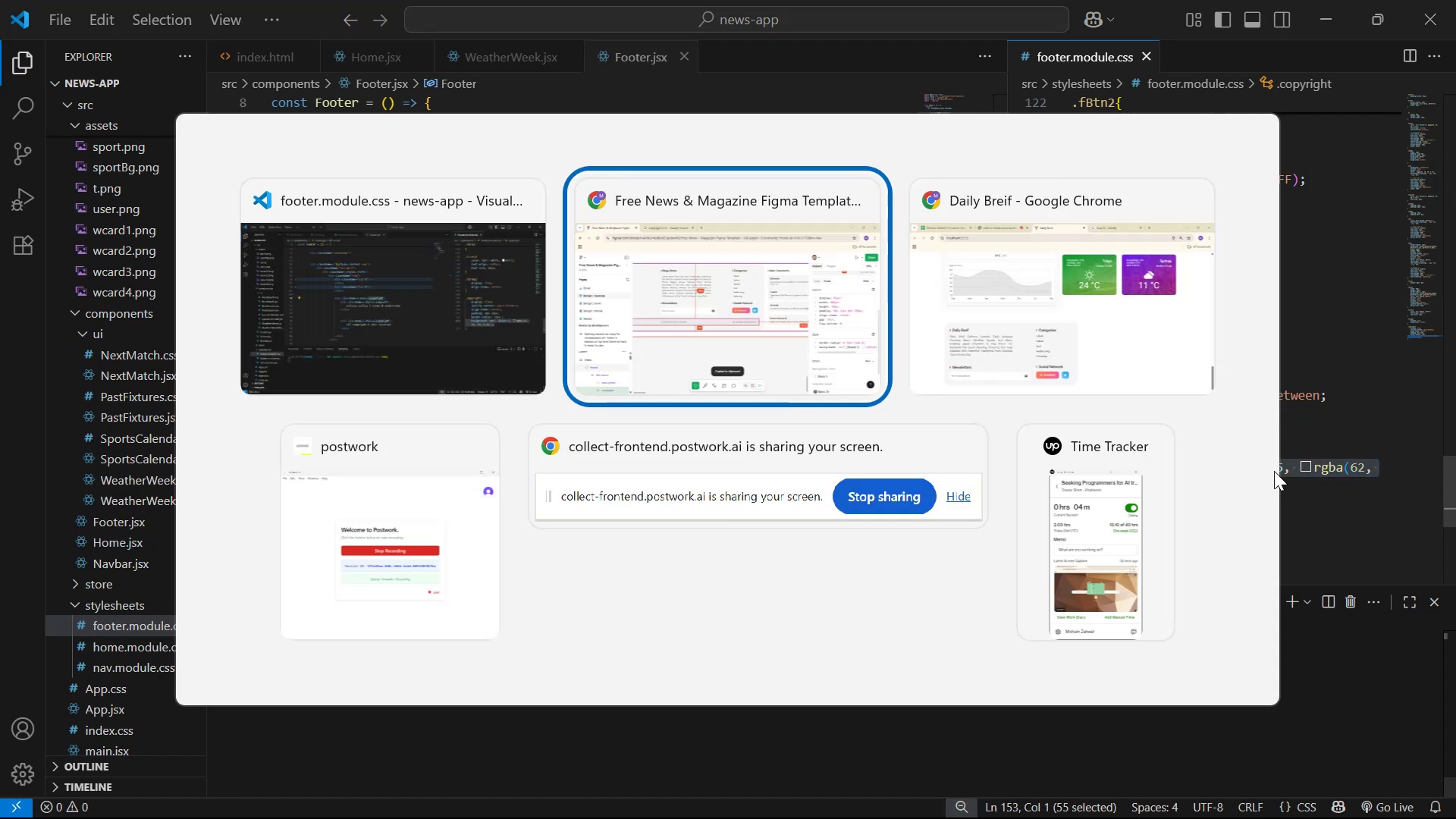 
key(Alt+Tab)
 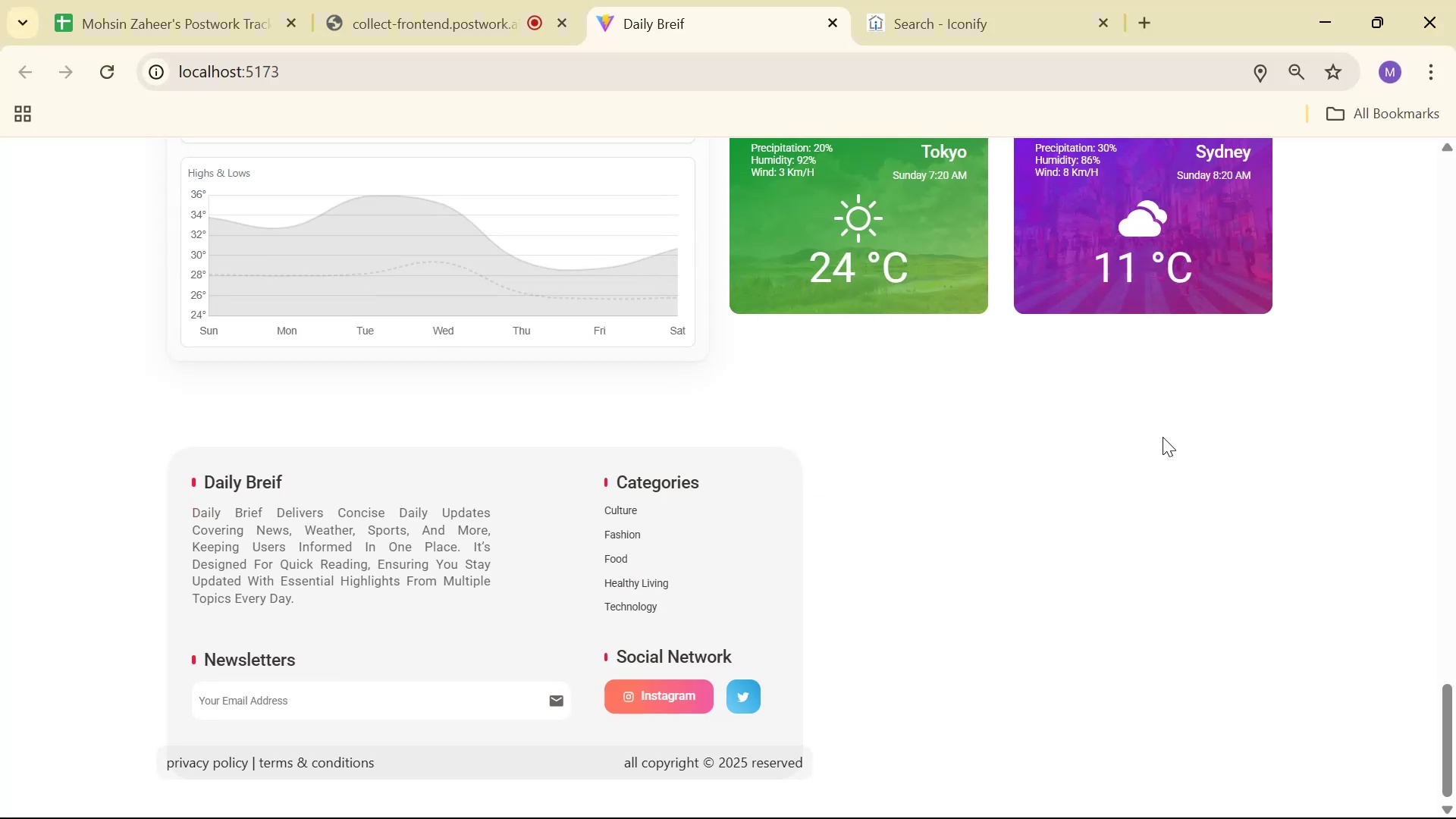 
key(Alt+AltLeft)
 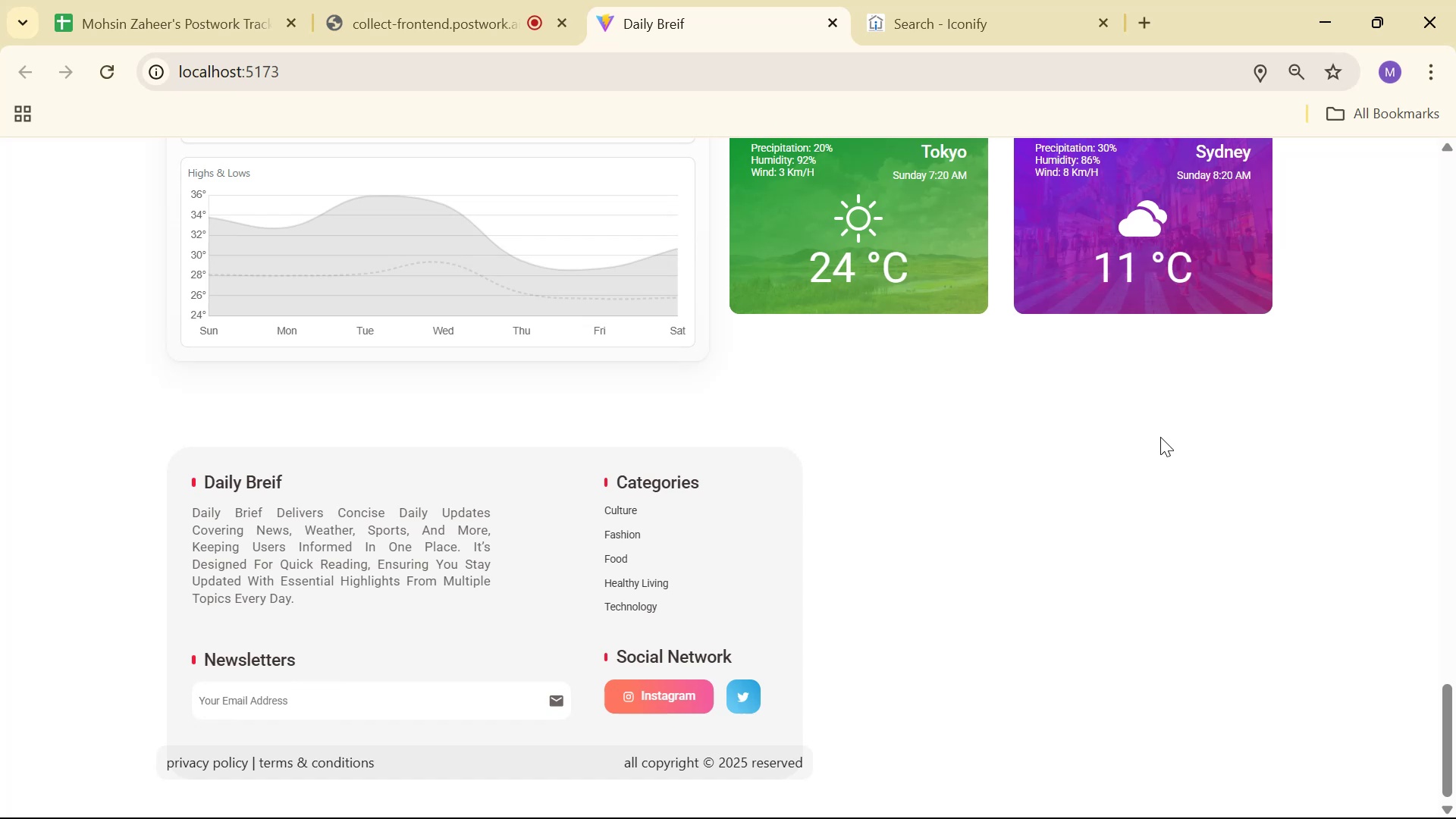 
key(Alt+Tab)
 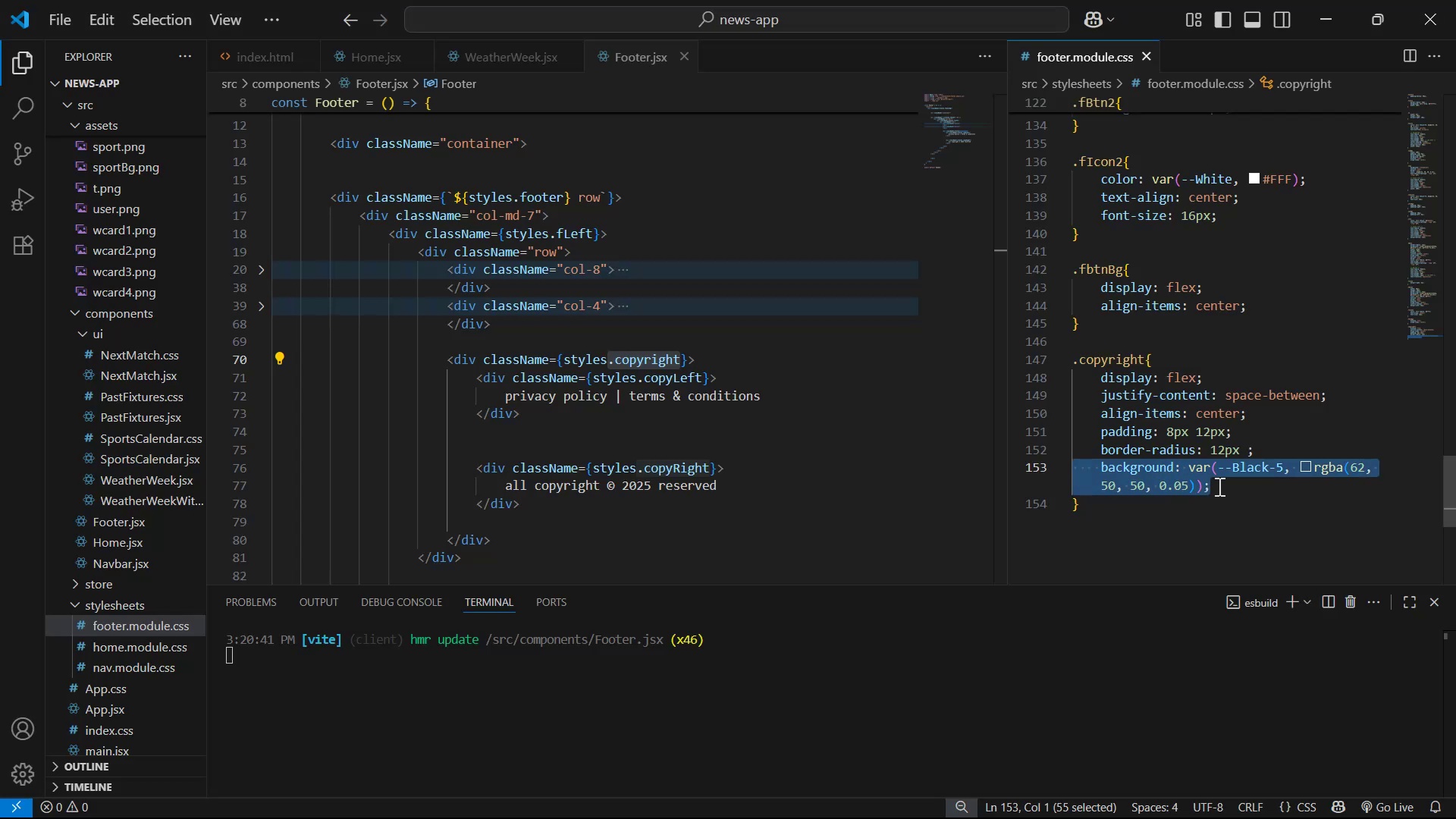 
left_click([1244, 490])
 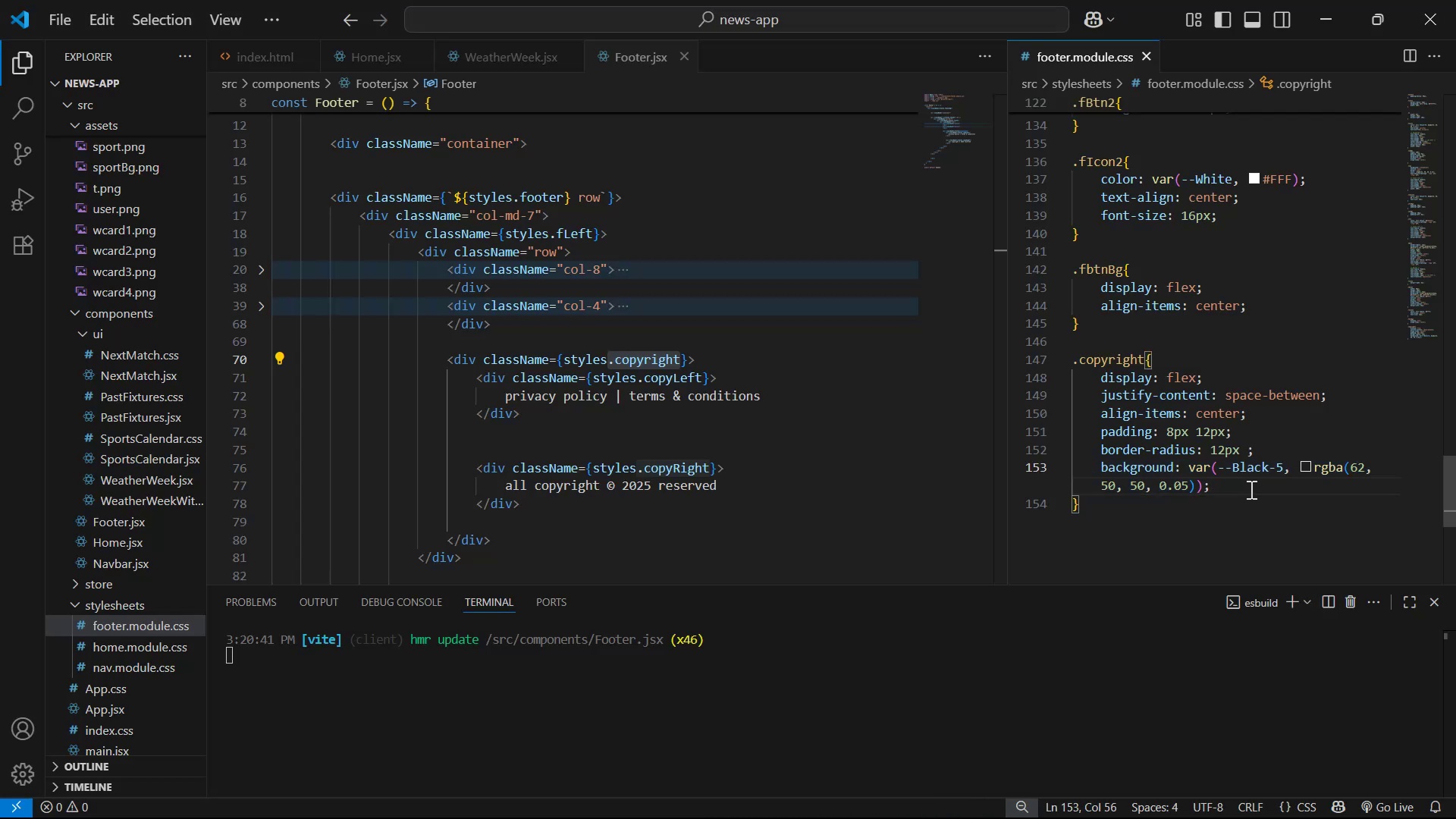 
wait(7.74)
 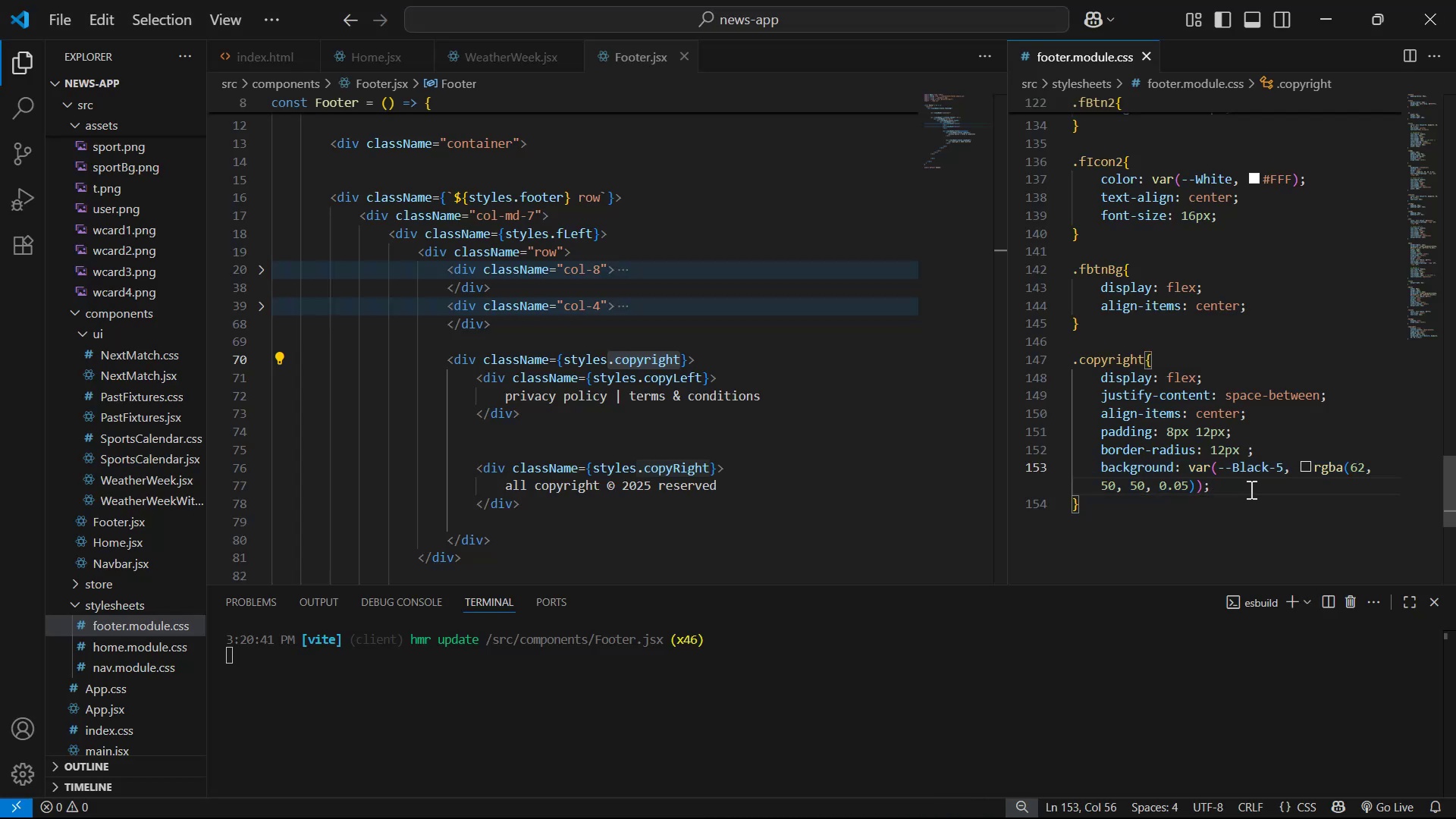 
key(Enter)
 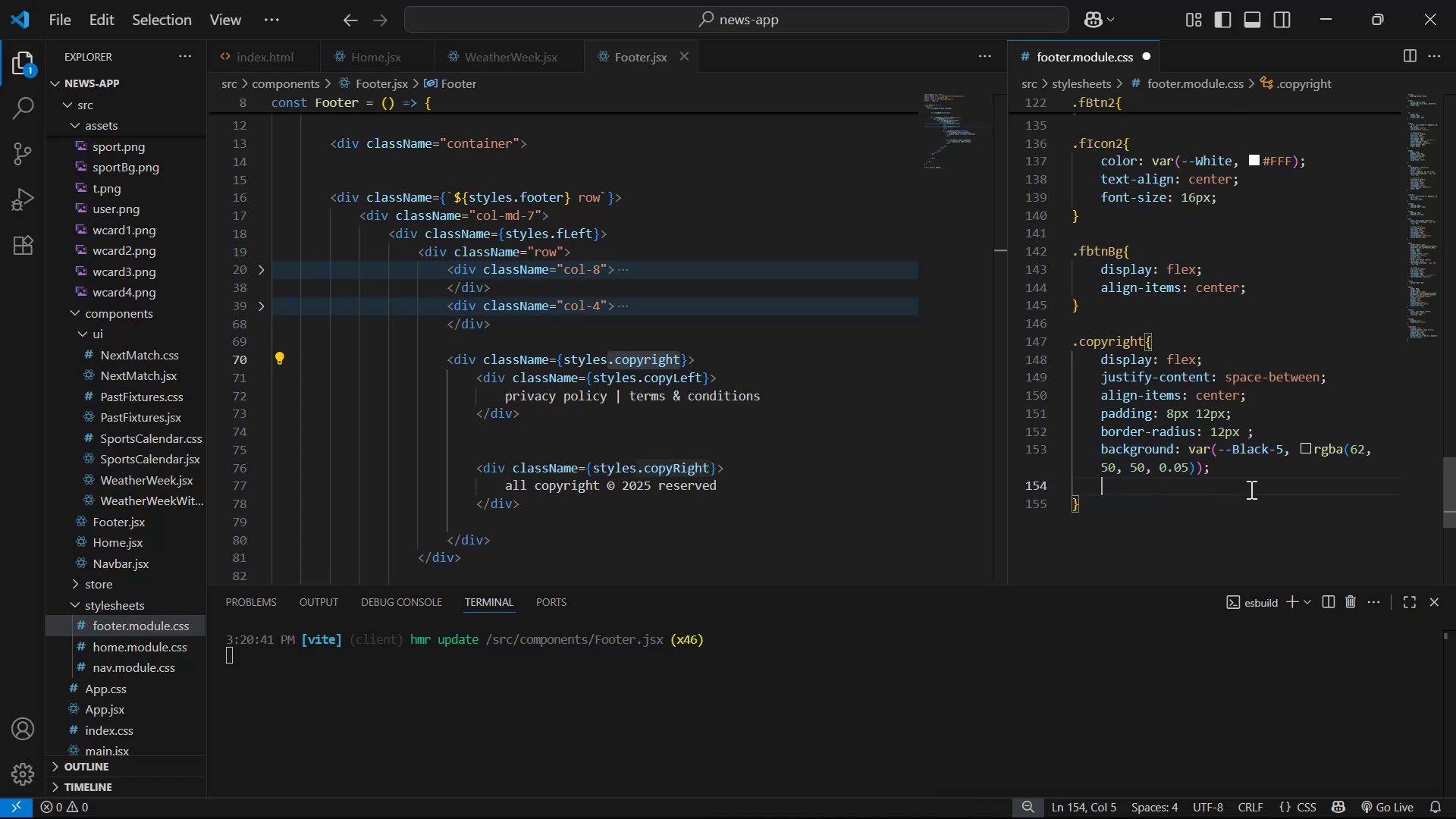 
type(ma)
 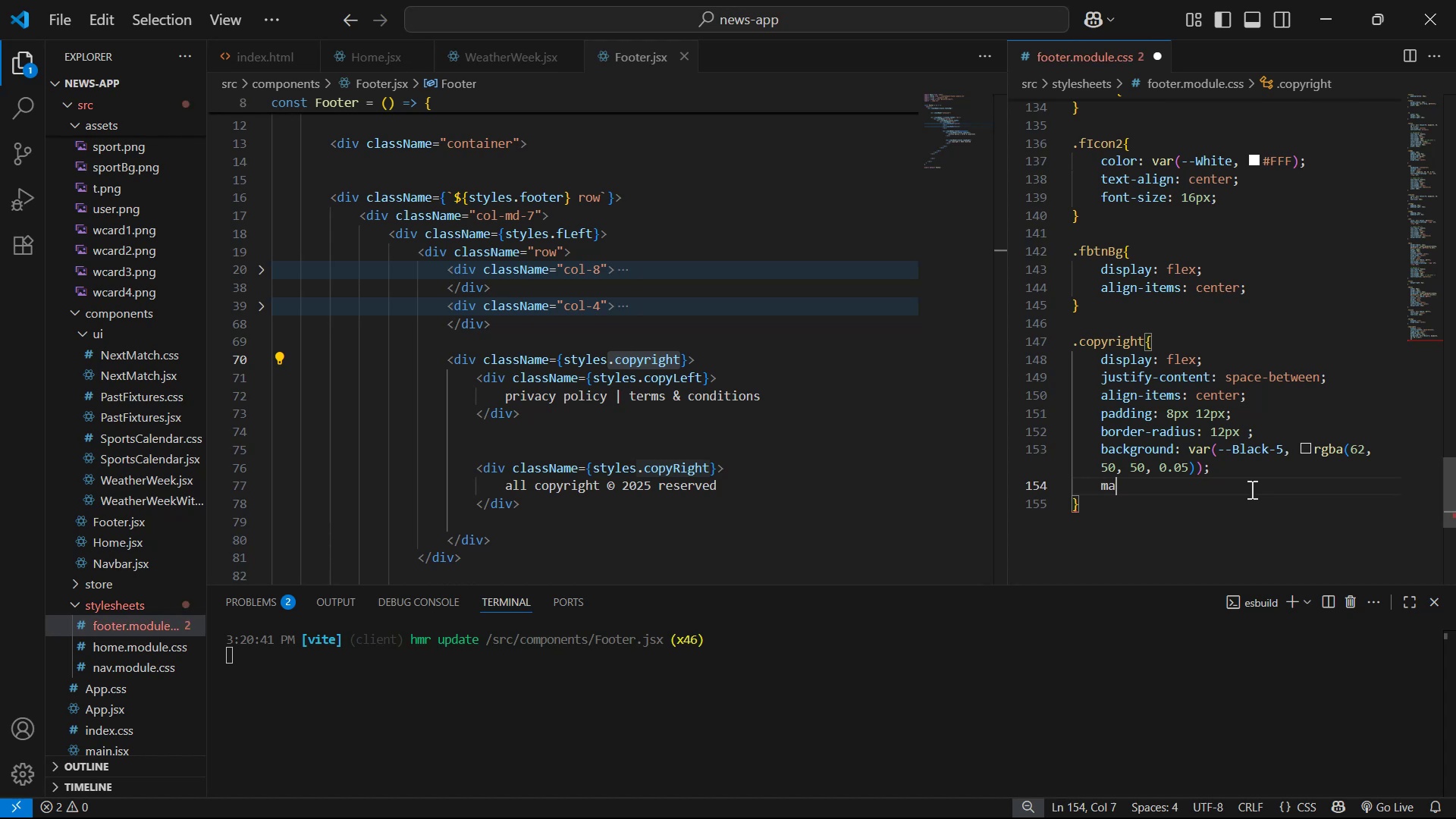 
key(ArrowDown)
 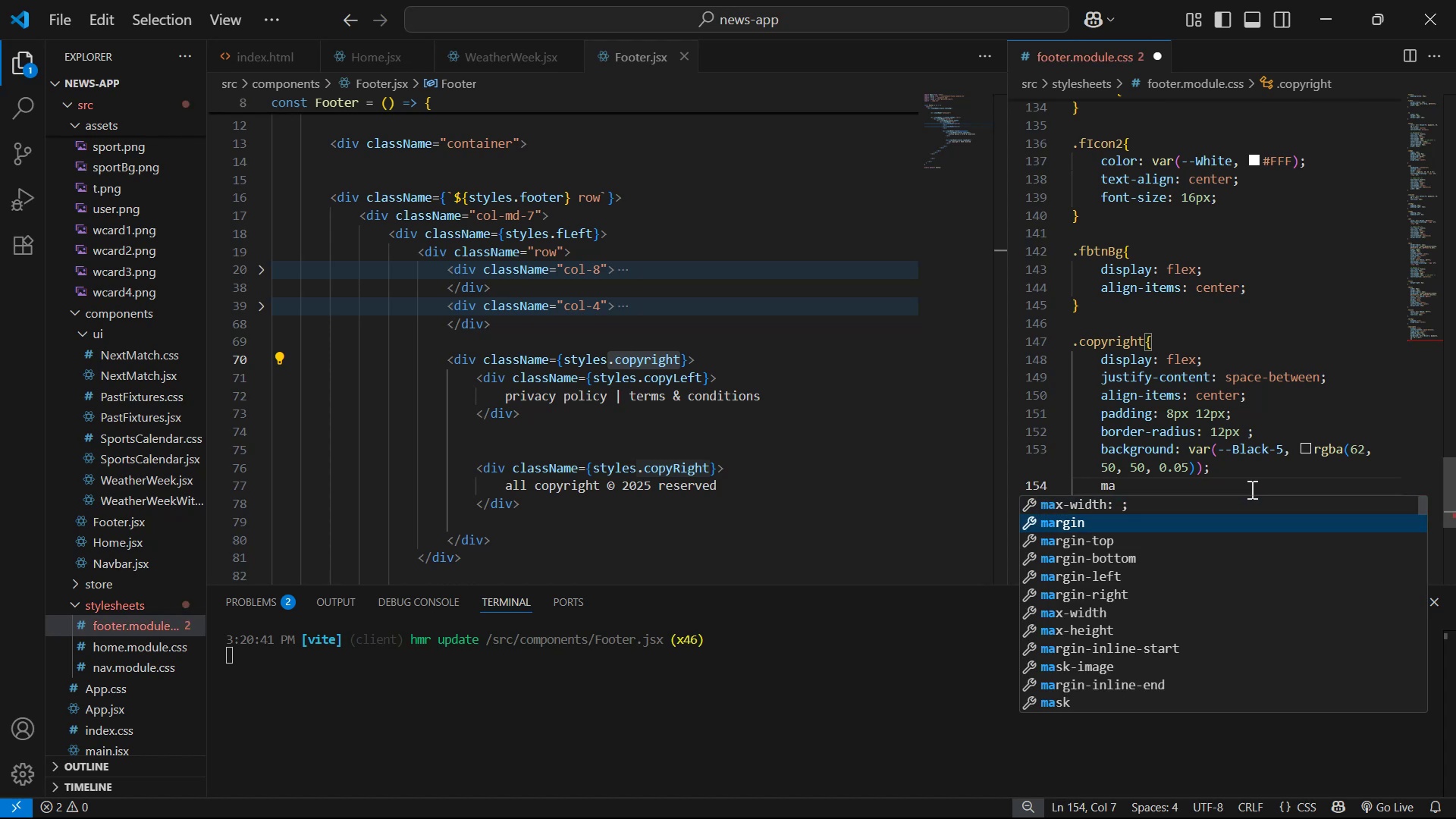 
key(Enter)
 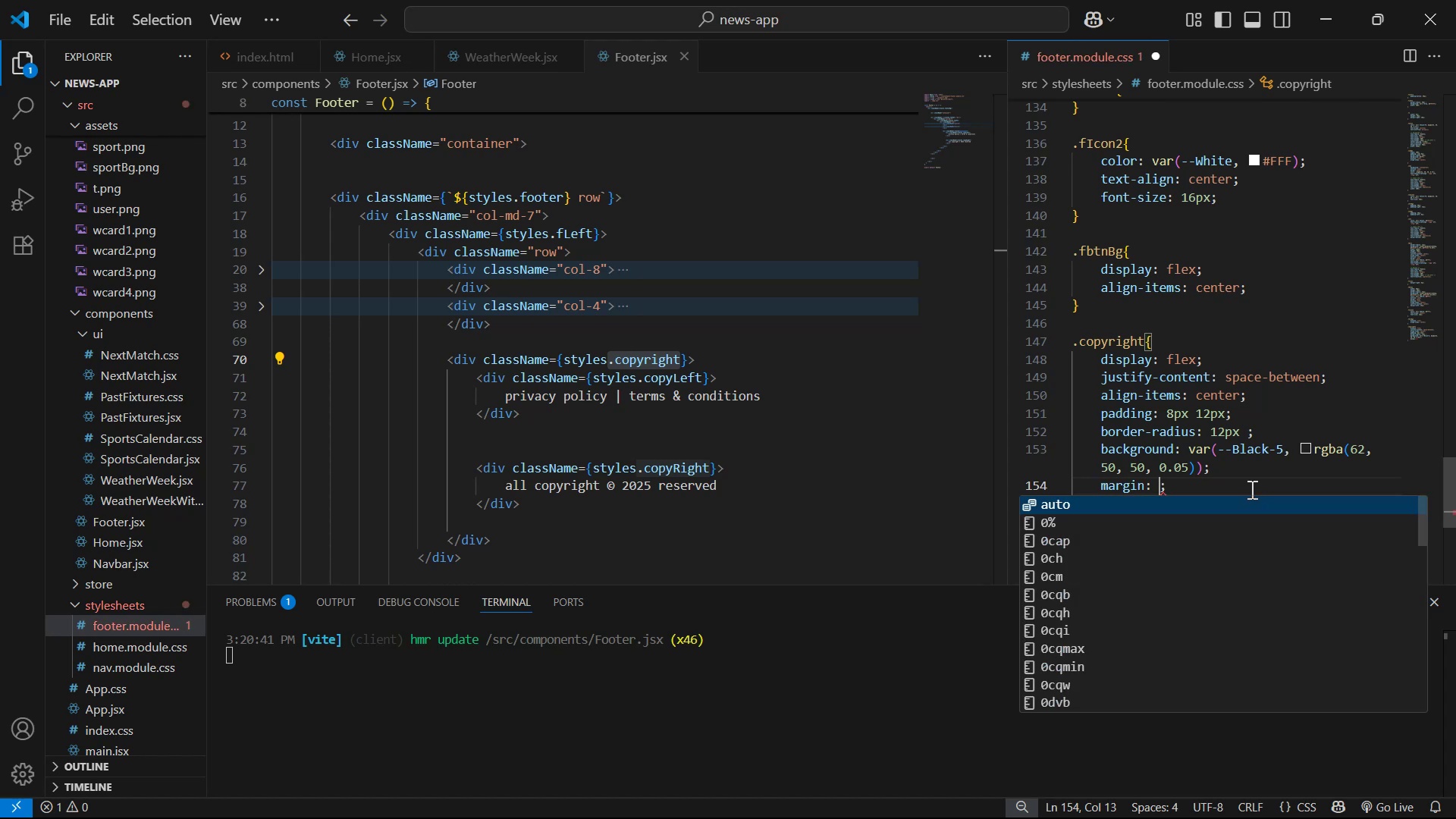 
type(20px )
key(Backspace)
 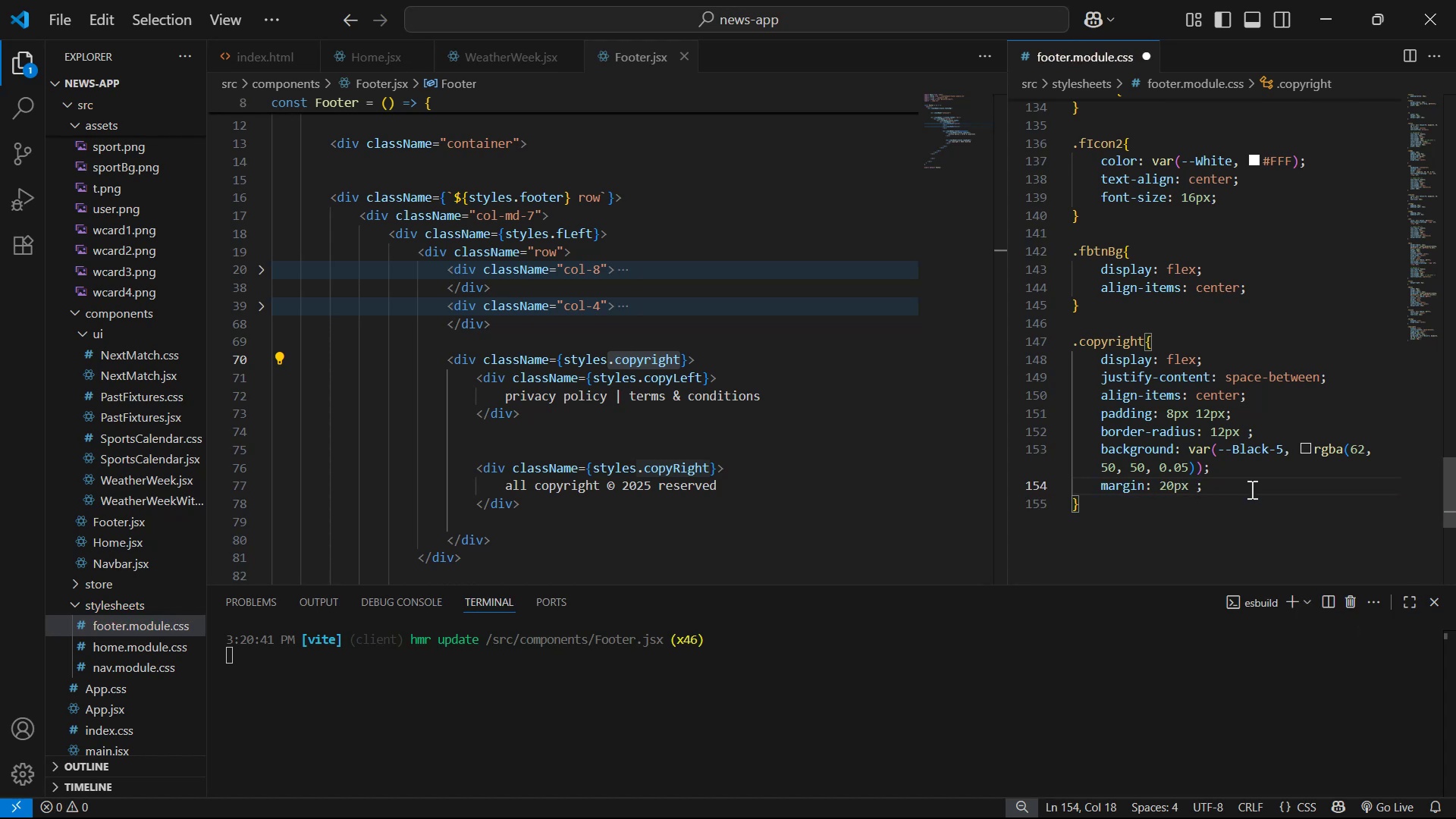 
key(Control+S)
 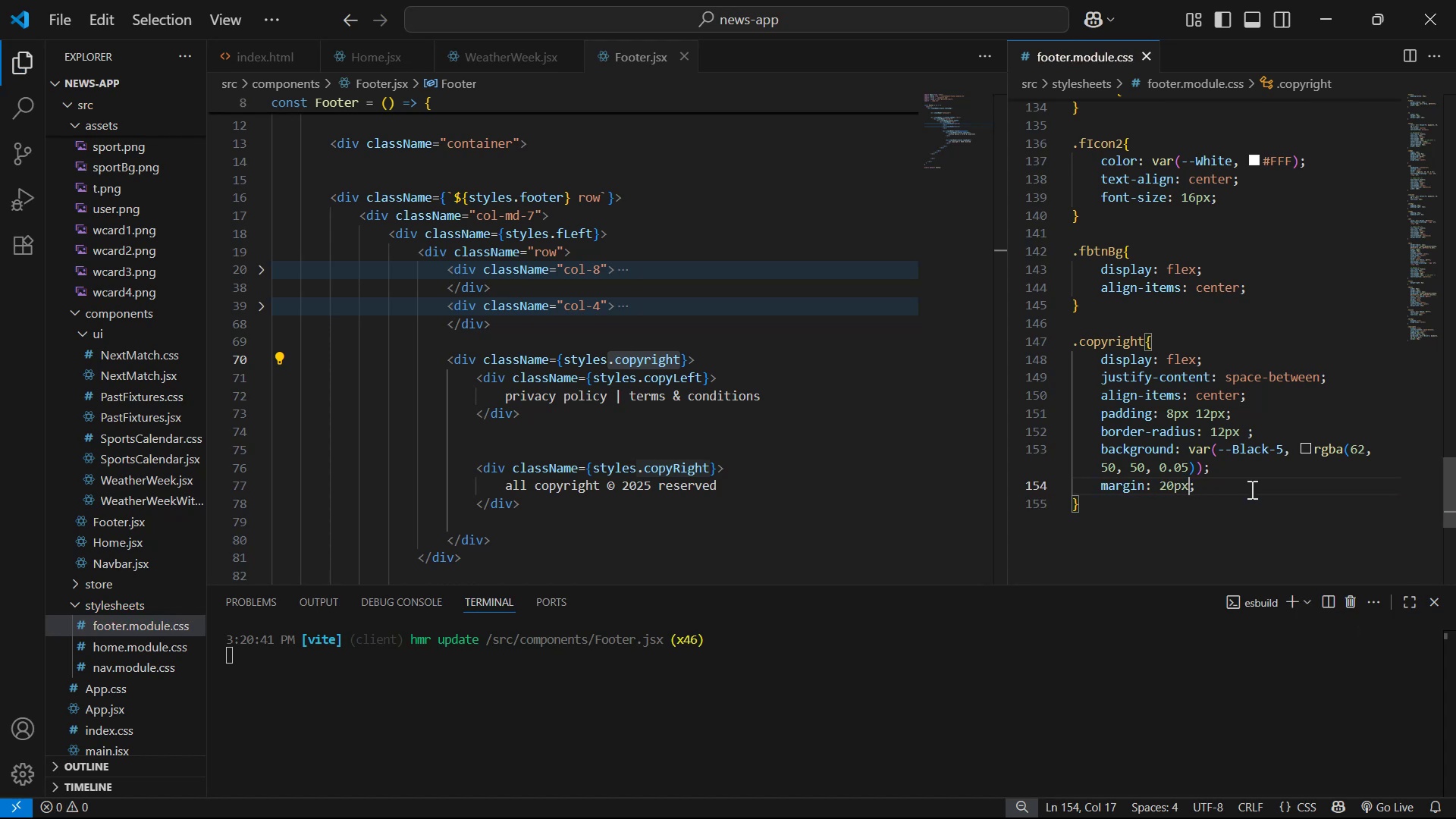 
key(Alt+AltLeft)
 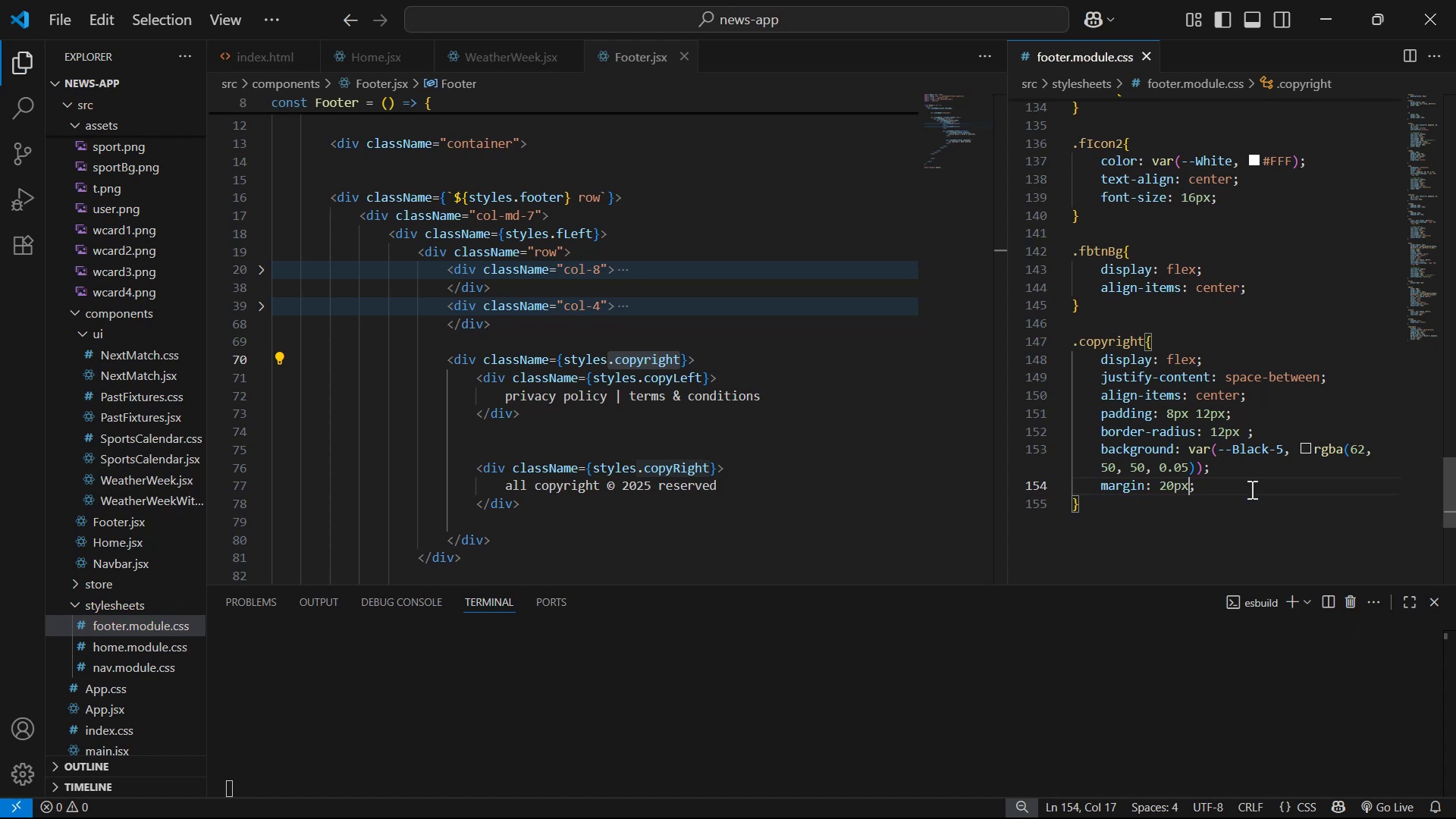 
key(Alt+Tab)
 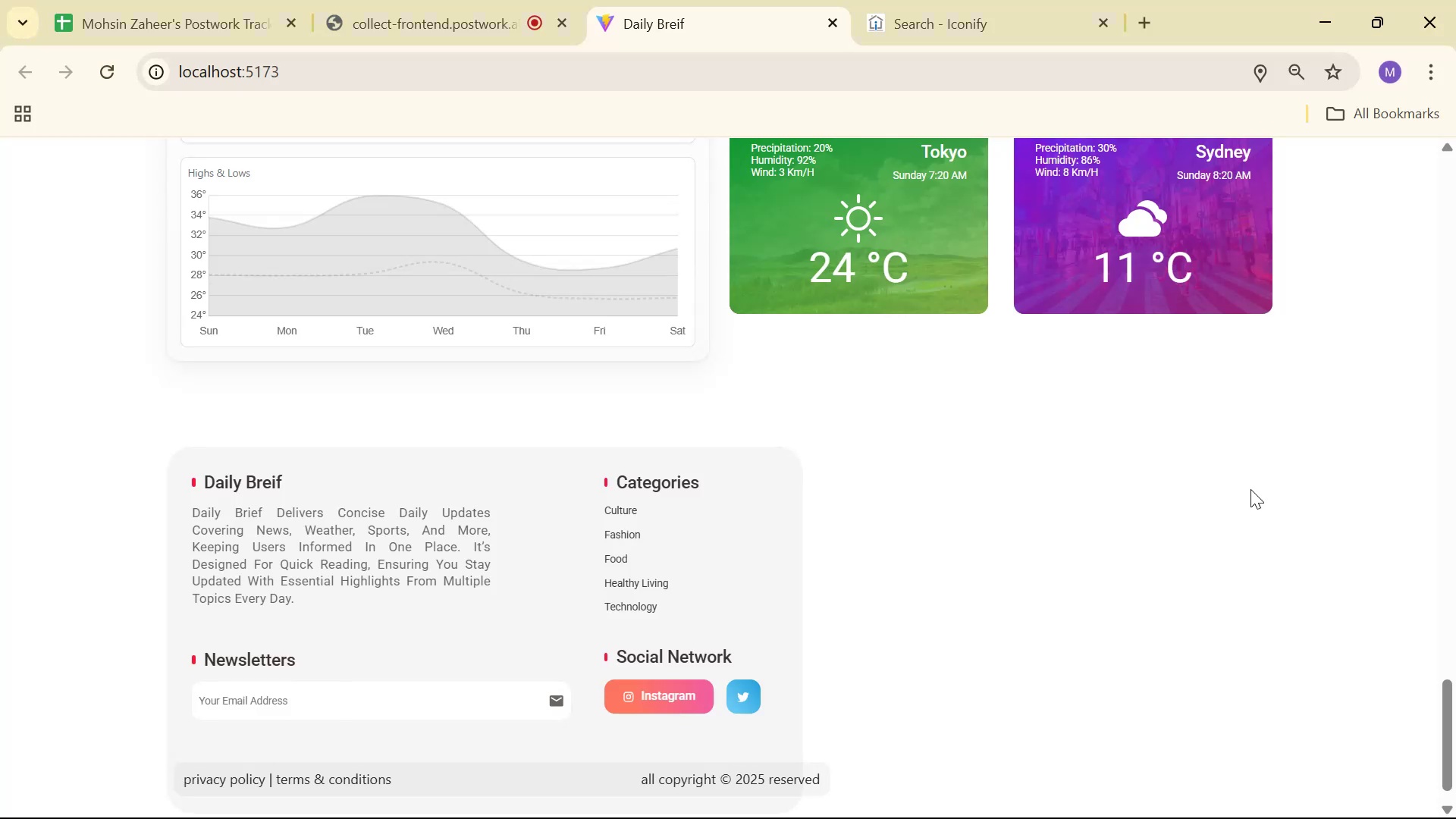 
scroll: coordinate [1156, 473], scroll_direction: down, amount: 3.0
 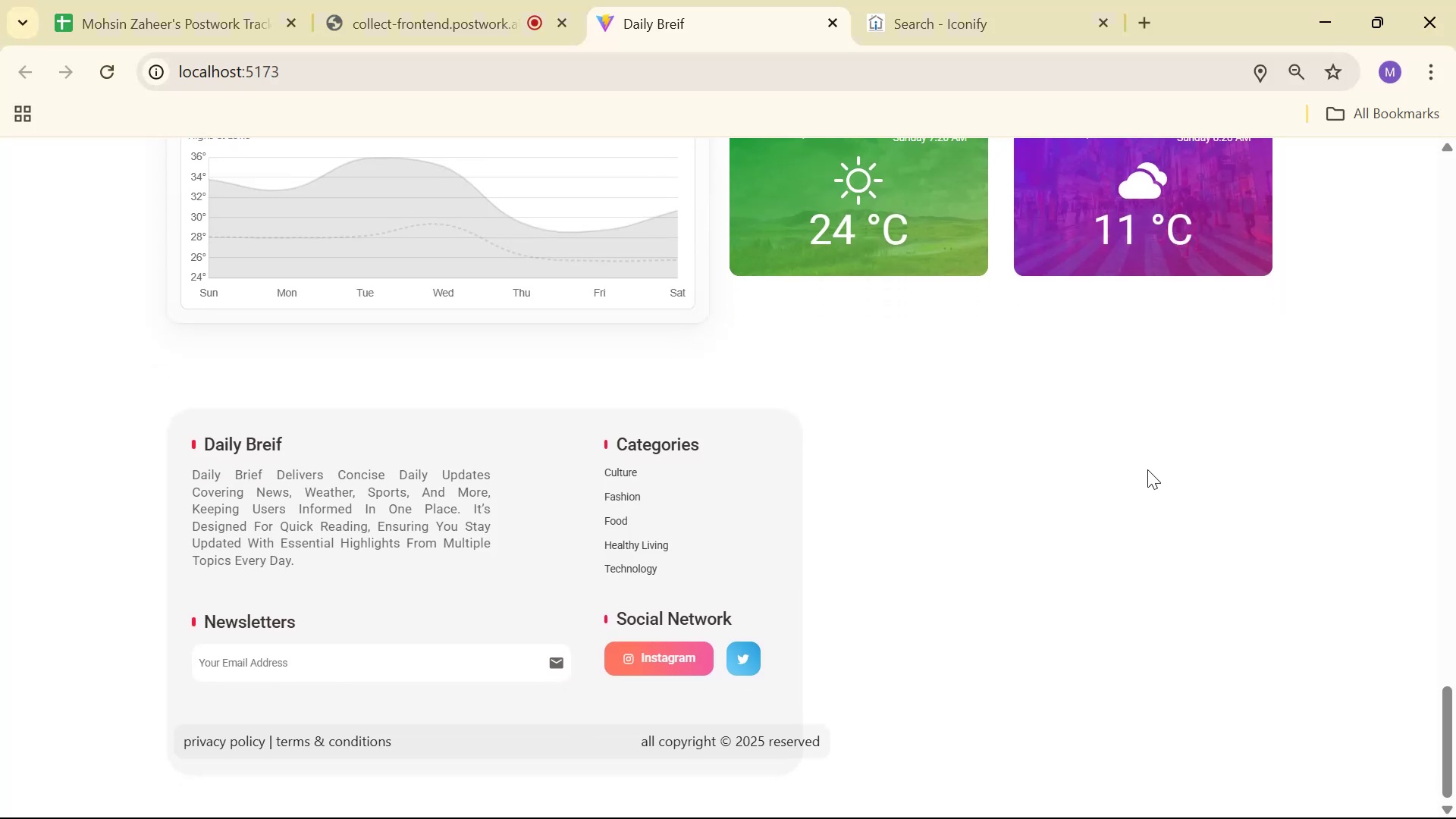 
key(Alt+AltLeft)
 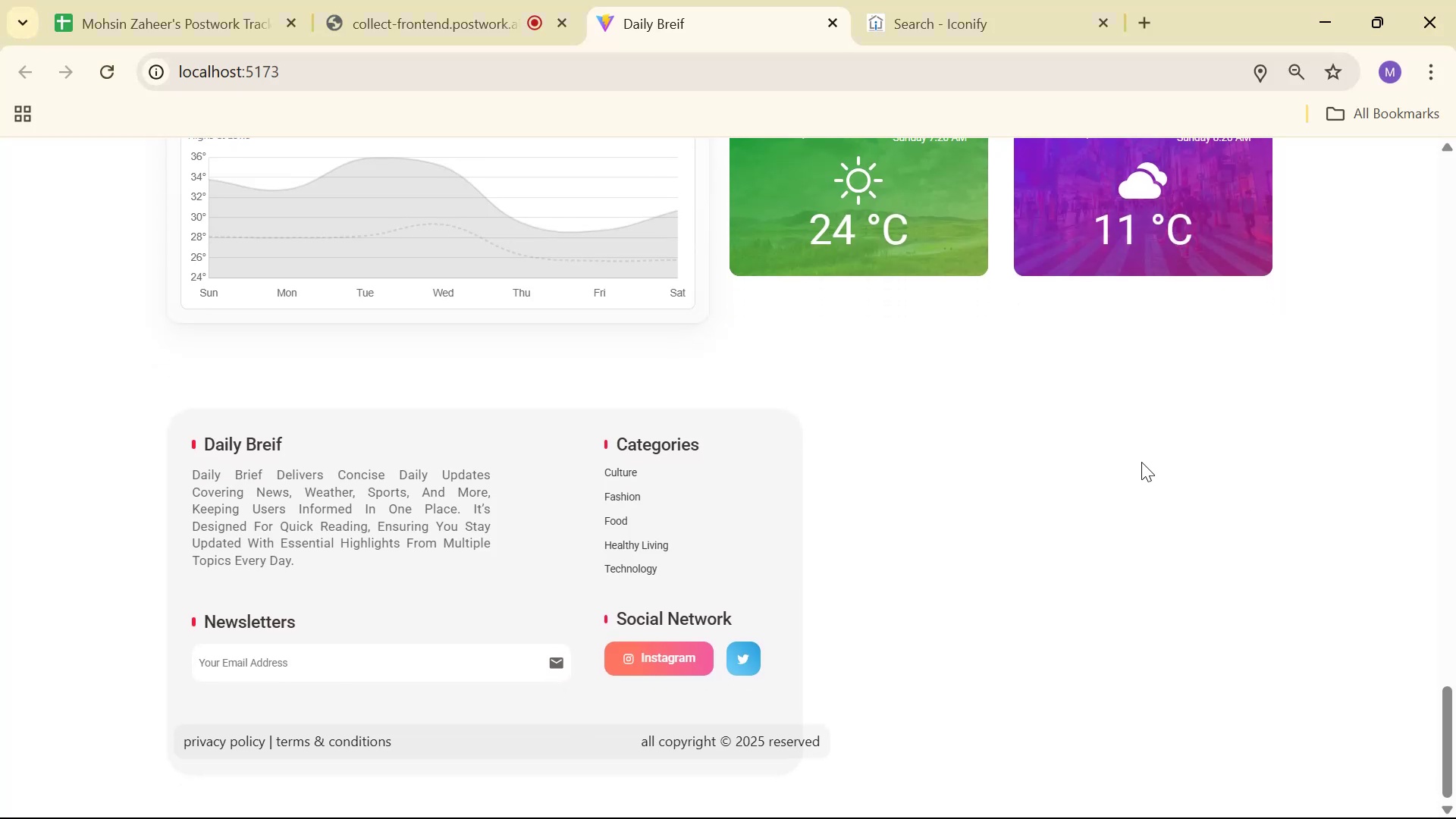 
key(Alt+Tab)
 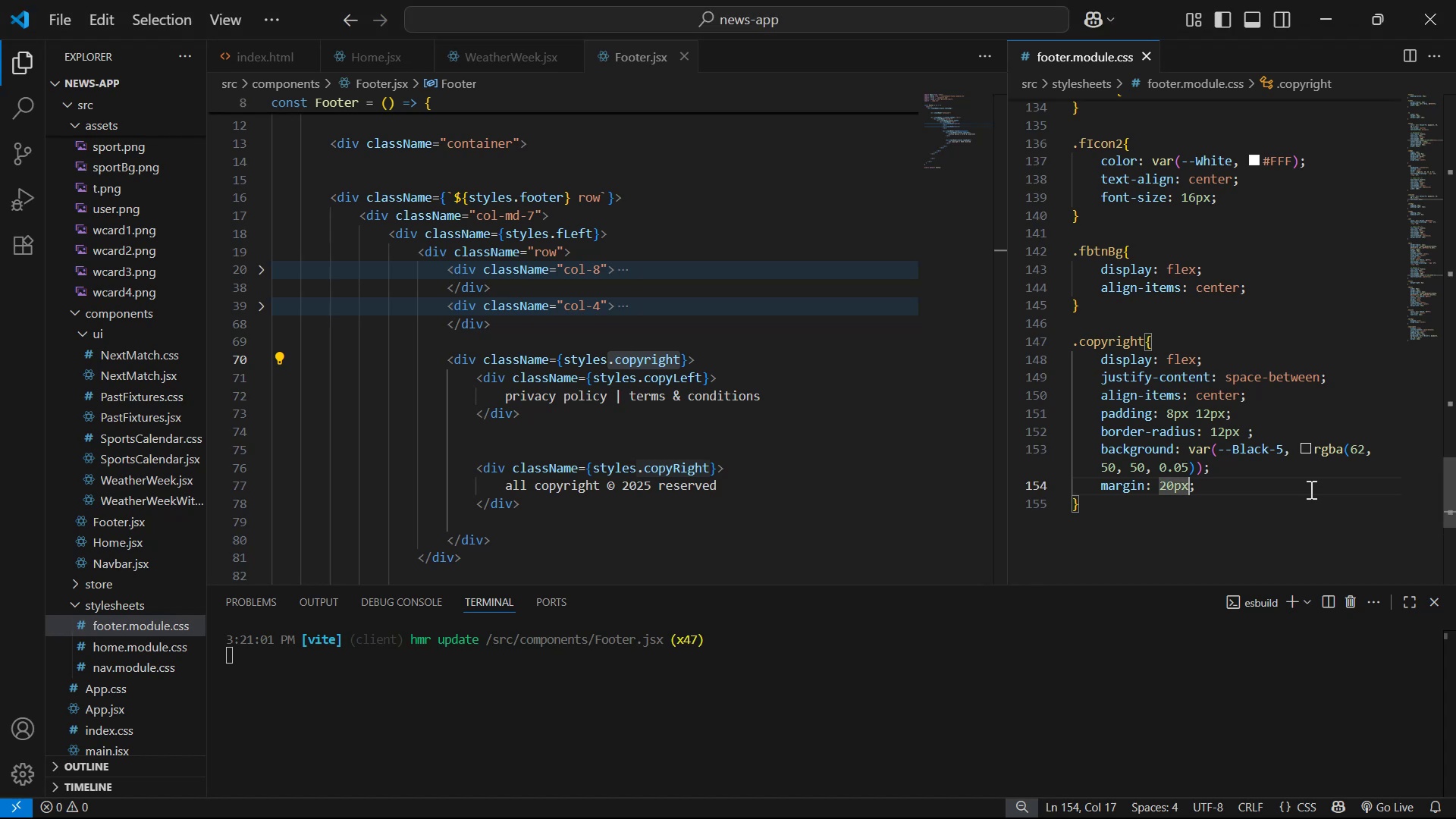 
key(Tab)
 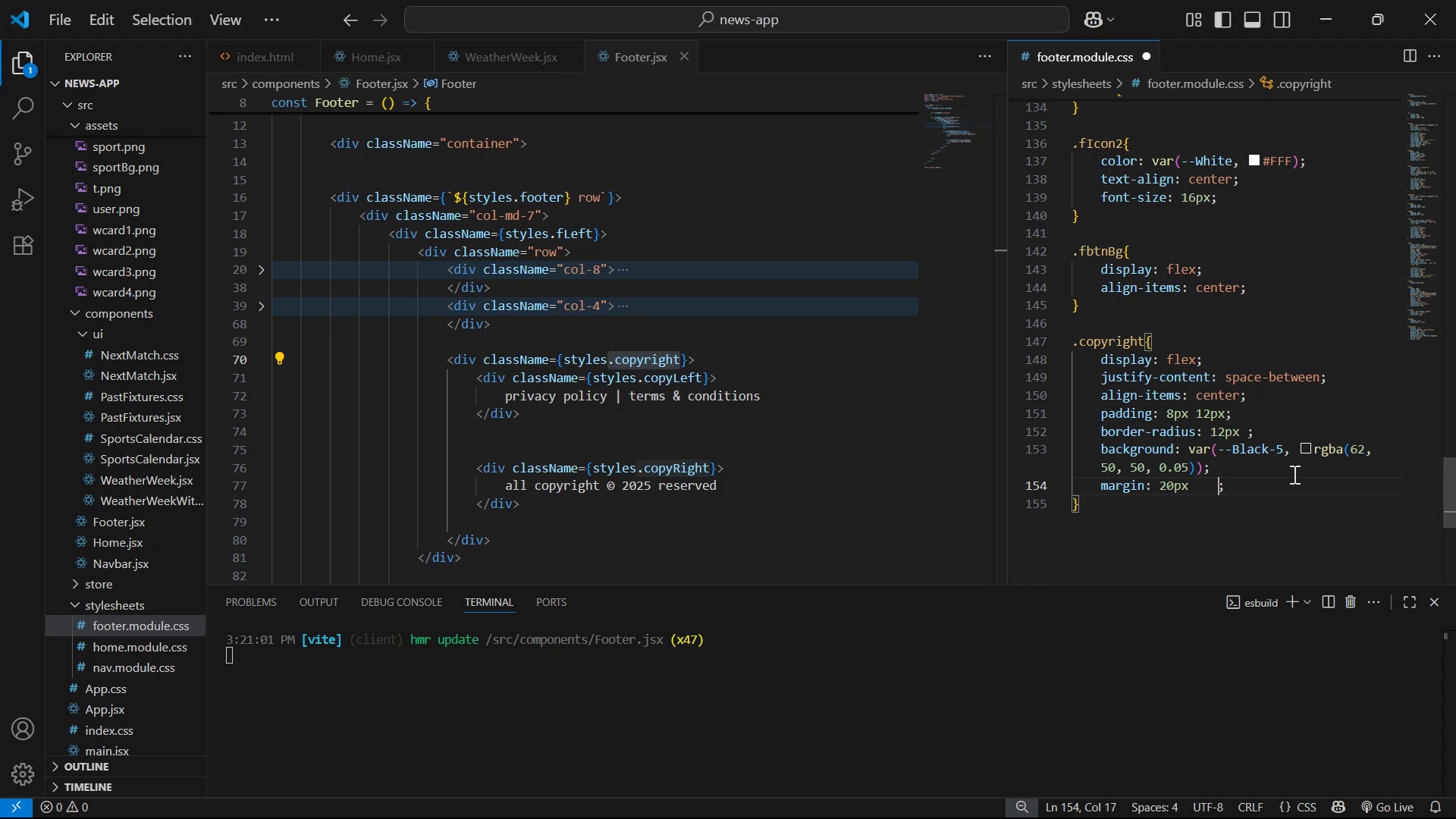 
key(Alt+AltLeft)
 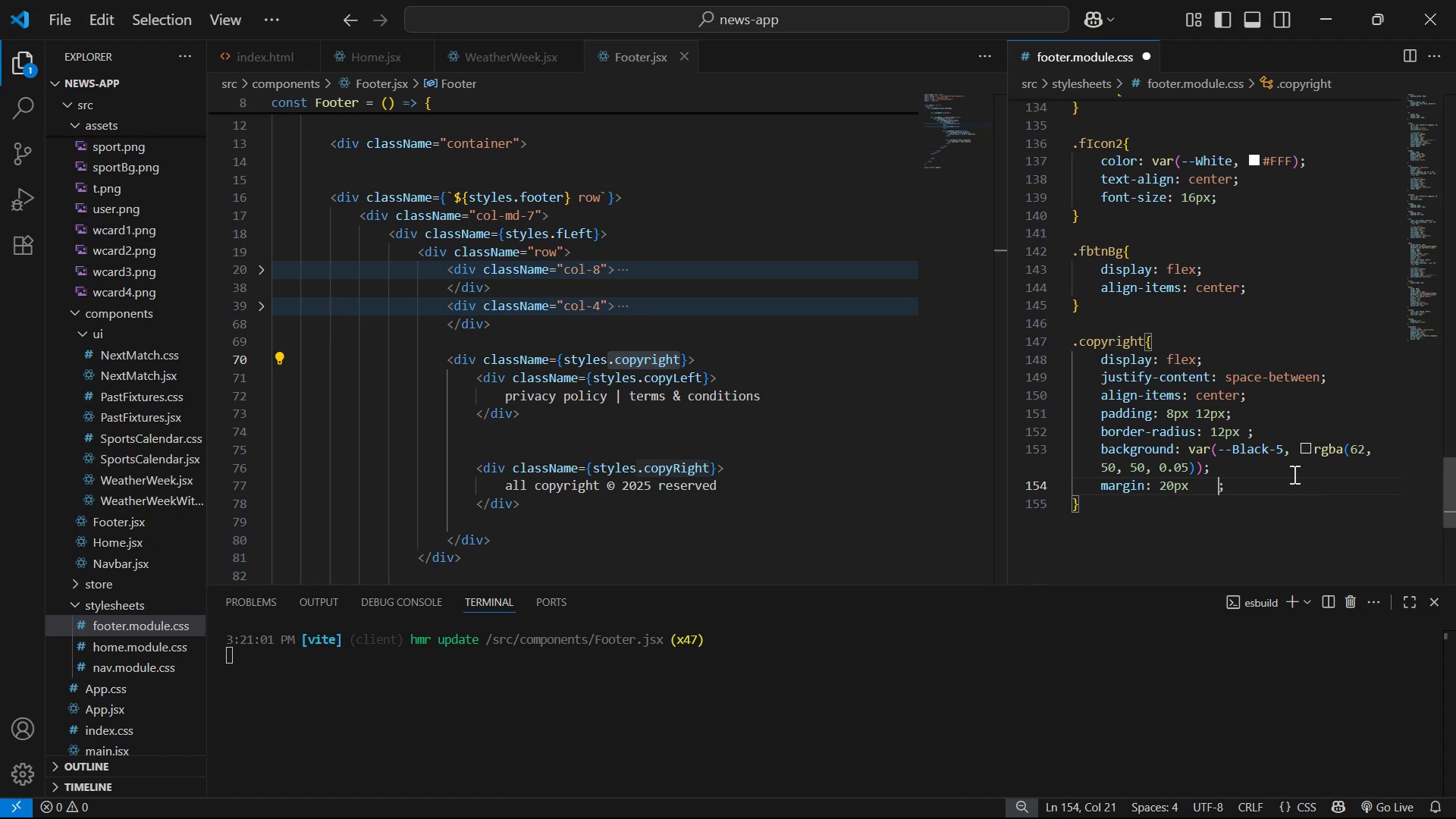 
key(Alt+Tab)
 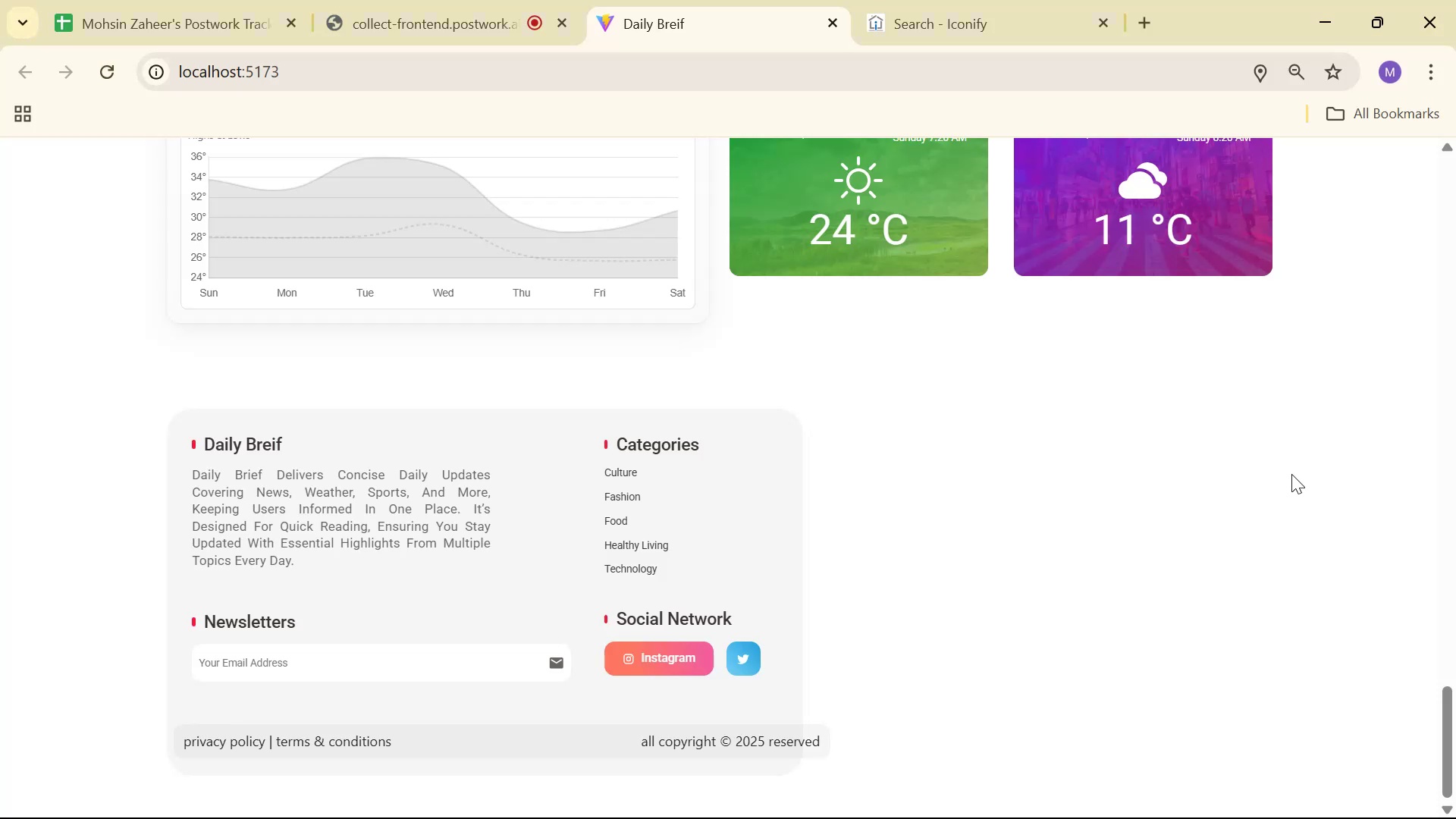 
key(Alt+AltLeft)
 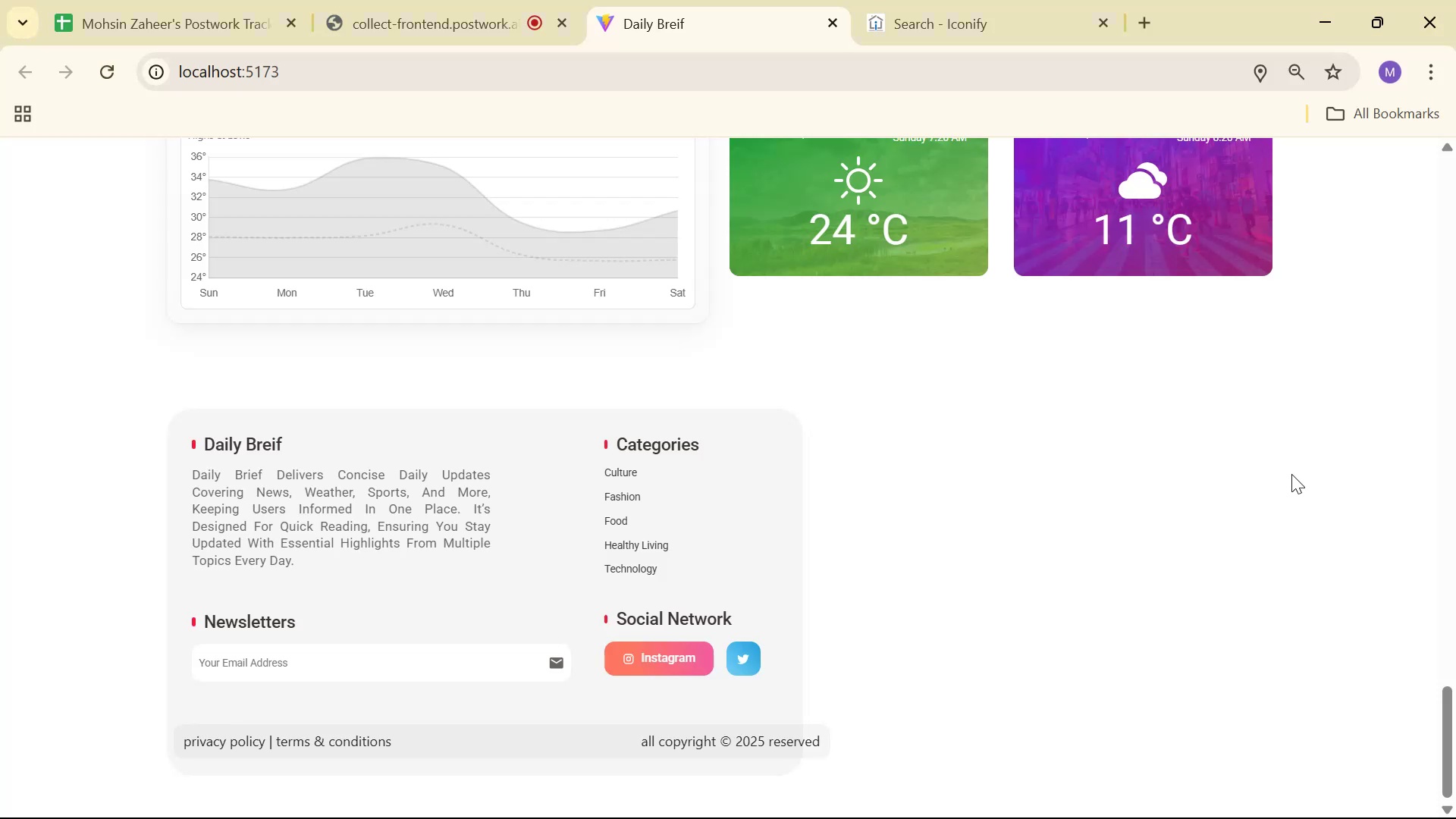 
key(Alt+Tab)
 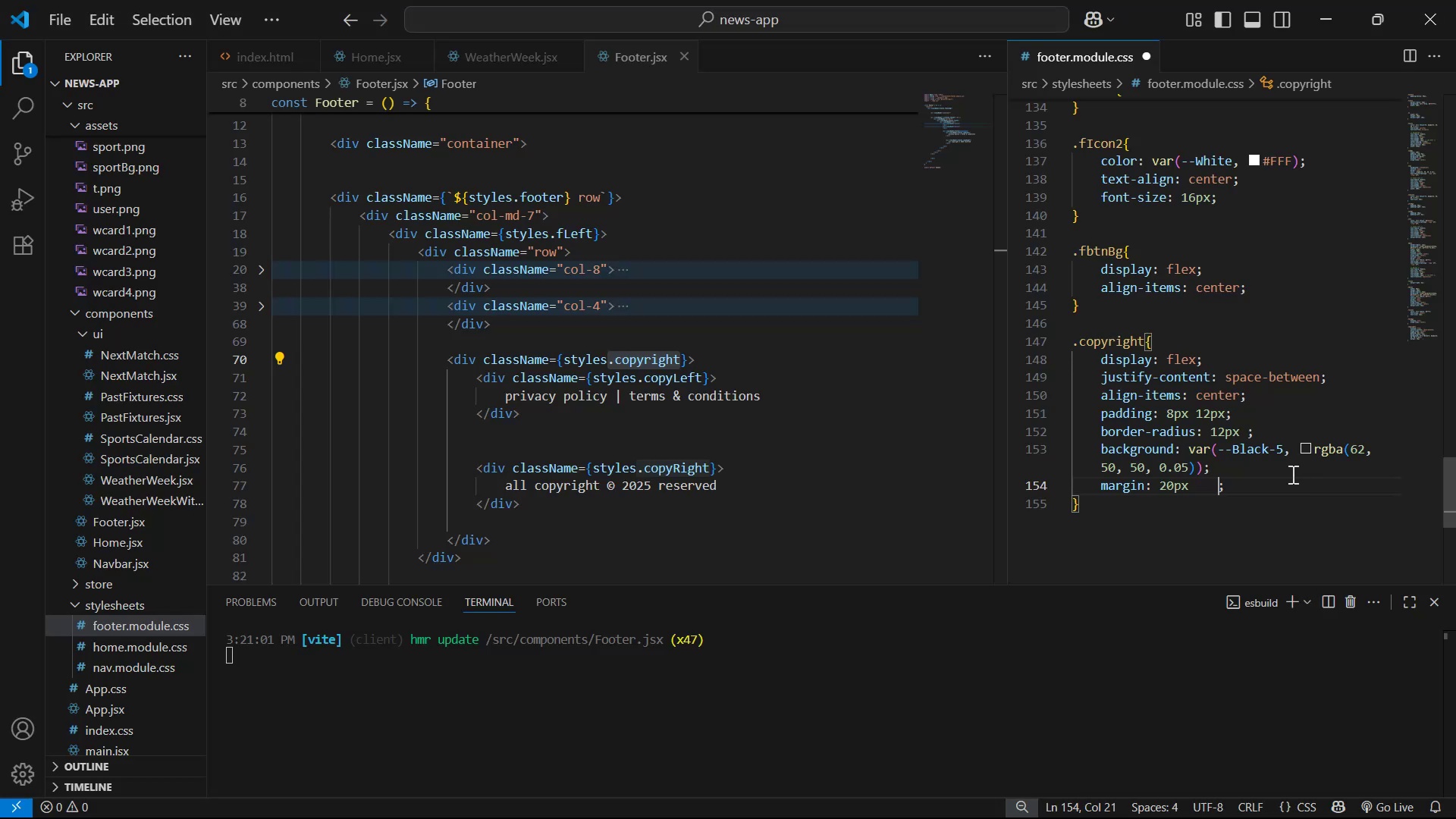 
key(Backspace)
 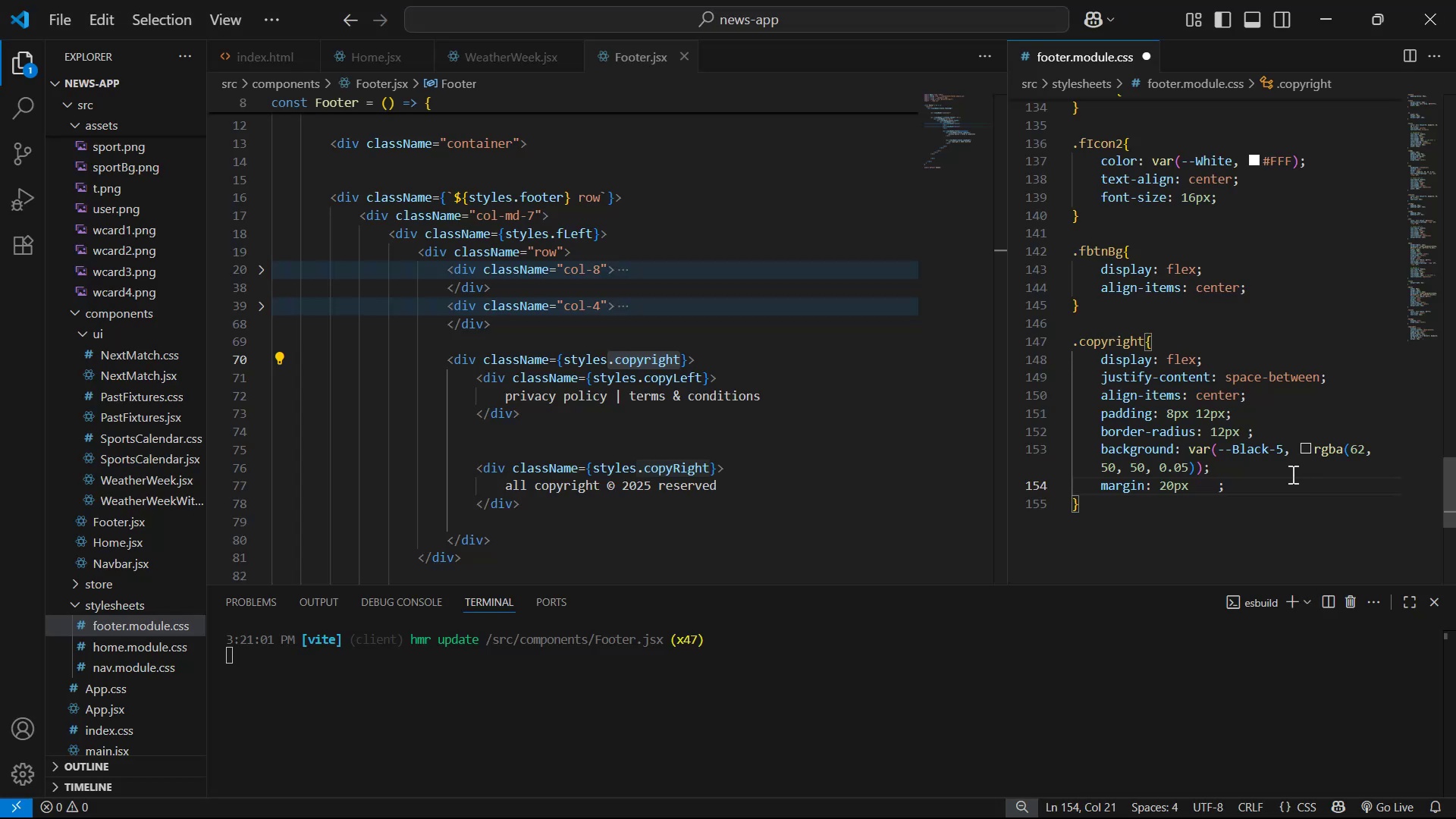 
key(Backspace)
 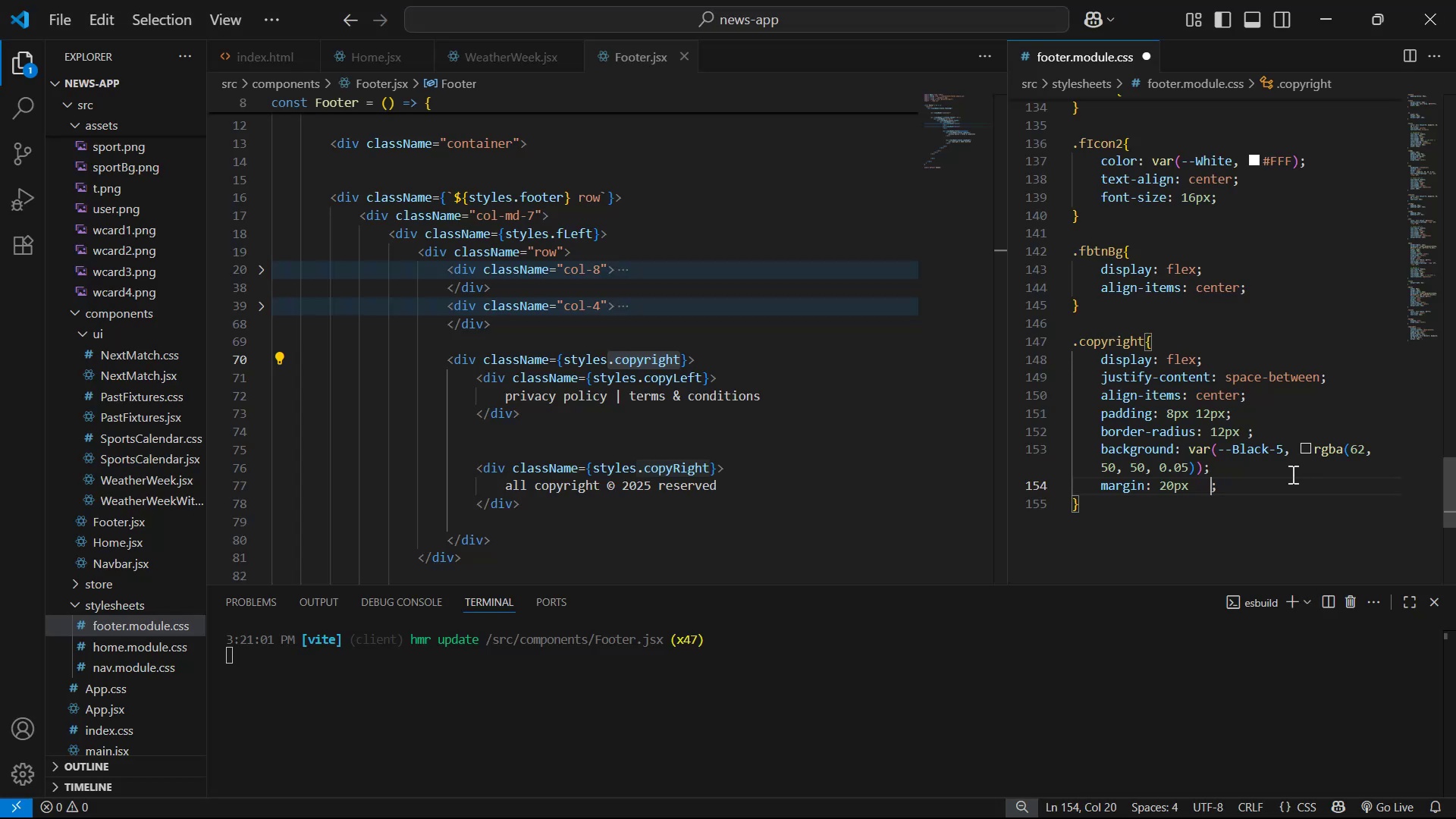 
key(Backspace)
 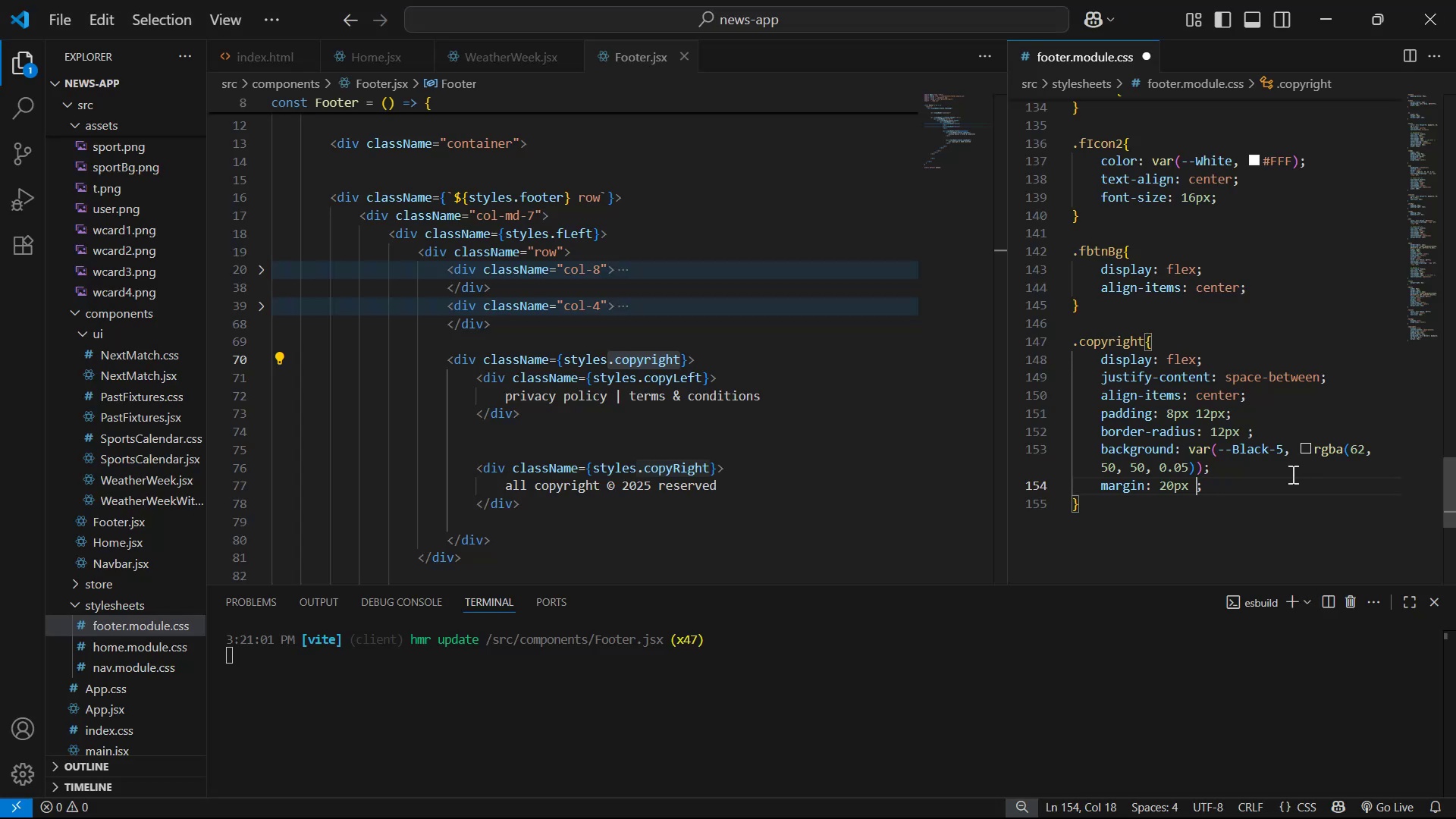 
key(Backspace)
 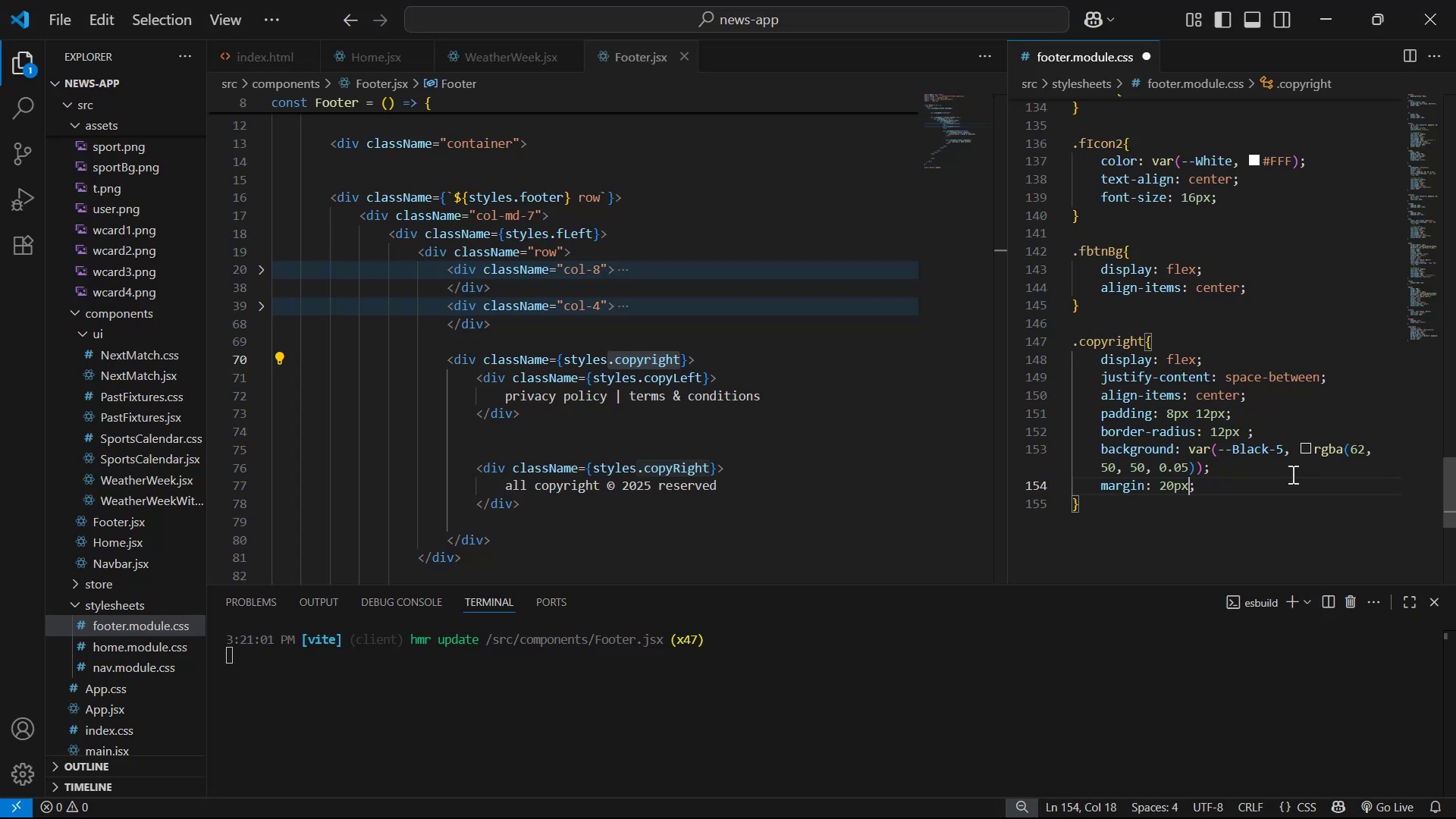 
key(ArrowRight)
 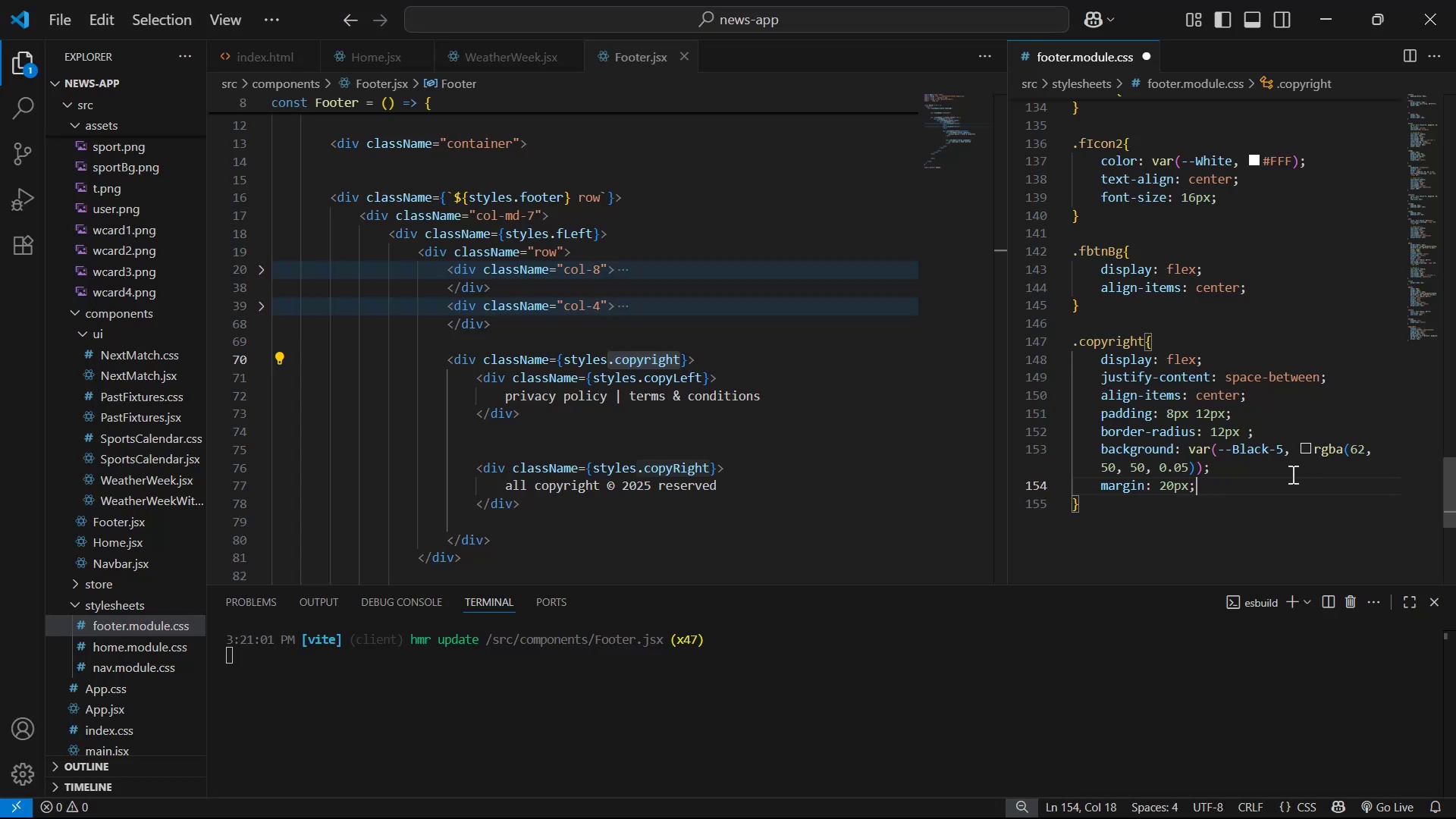 
key(Enter)
 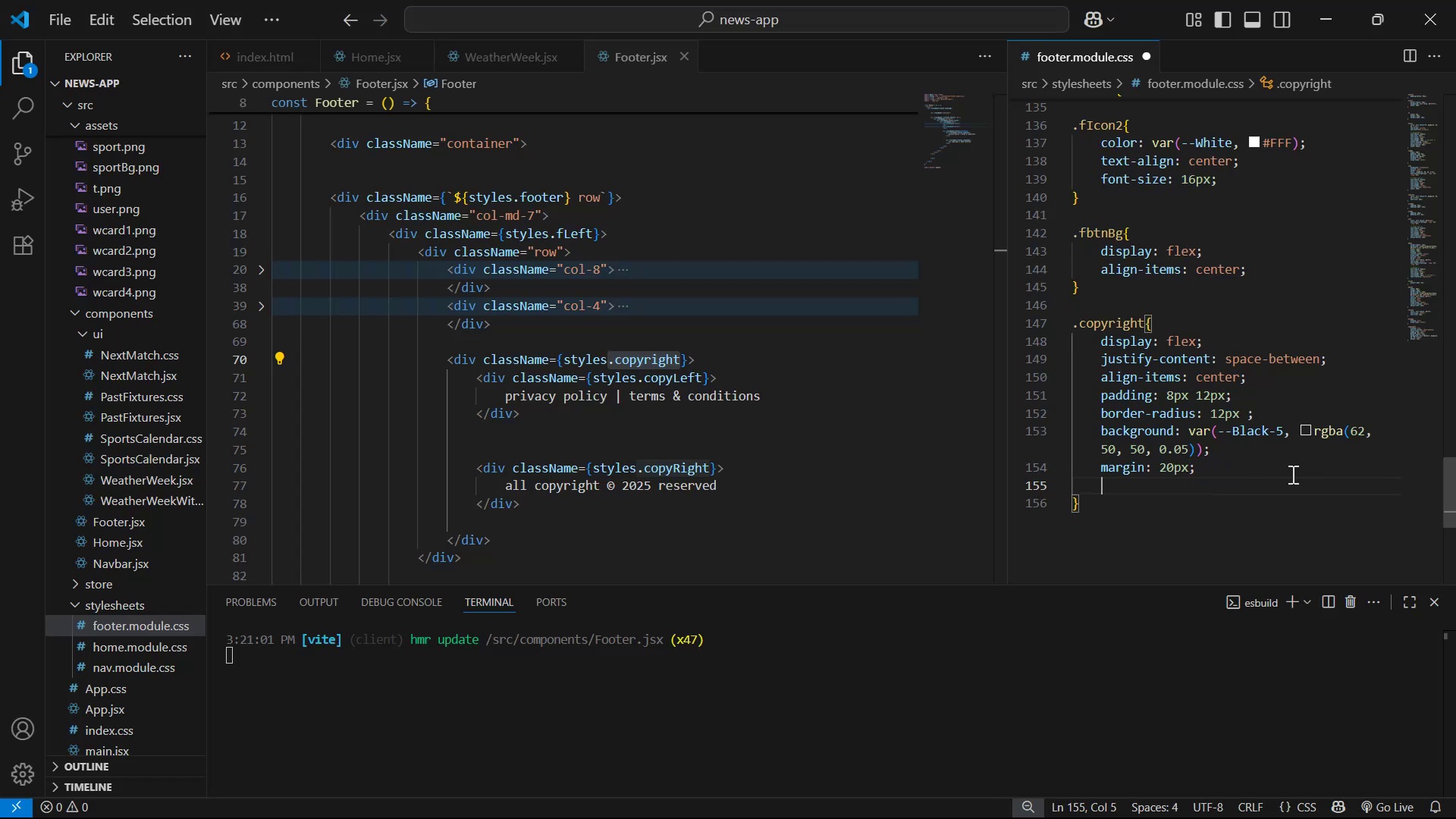 
type(wi)
 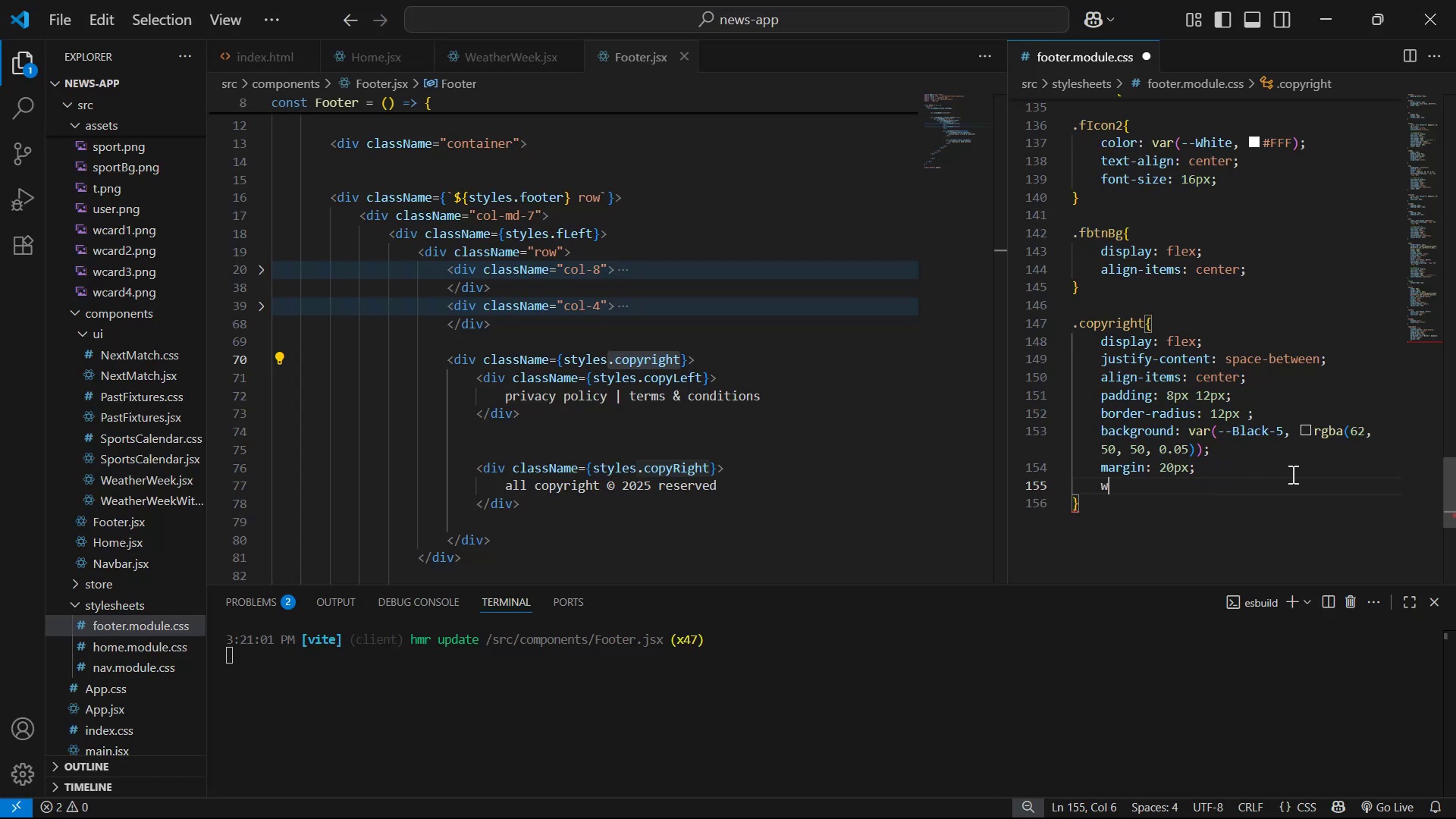 
key(Enter)
 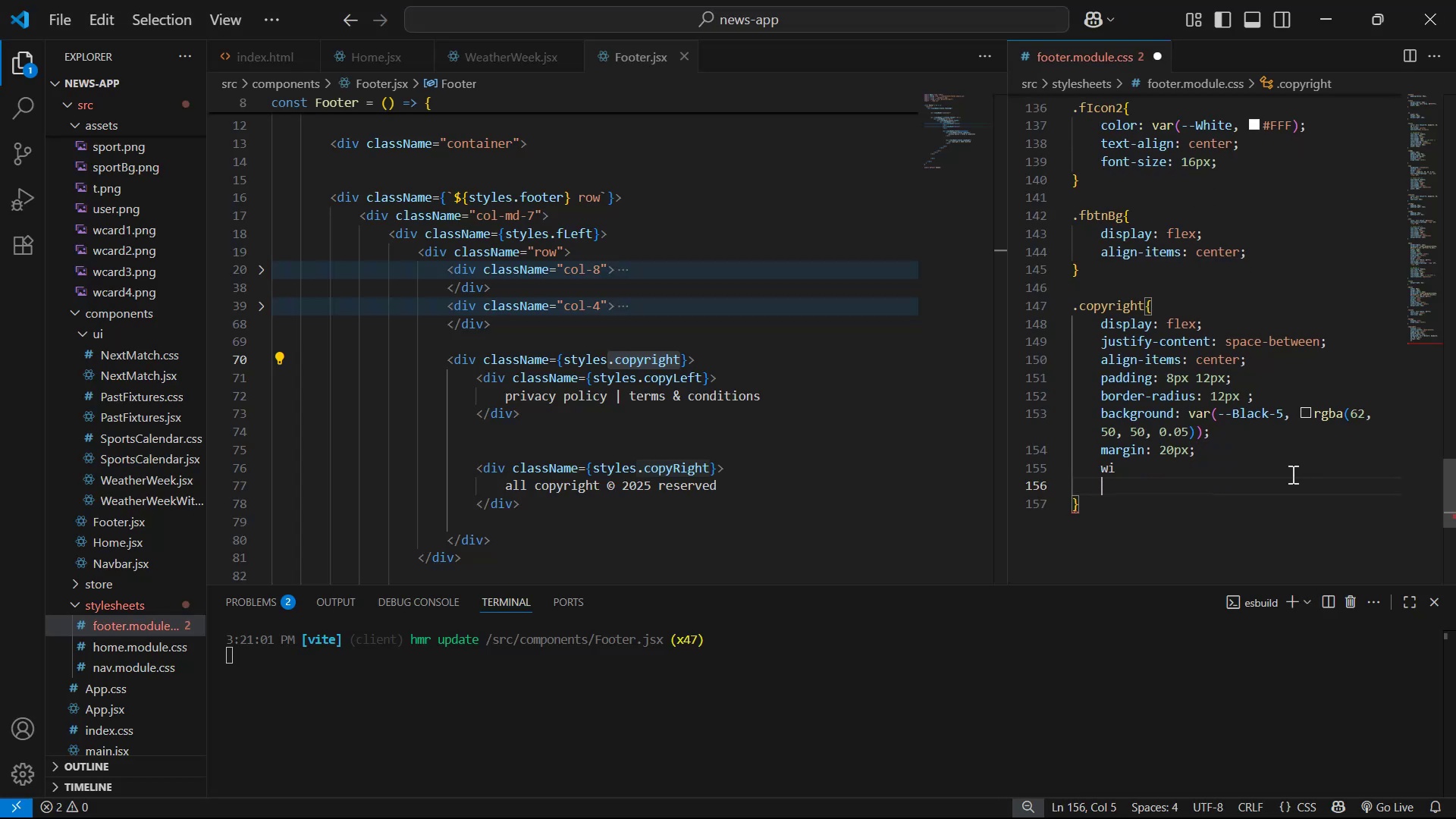 
key(Backspace)
 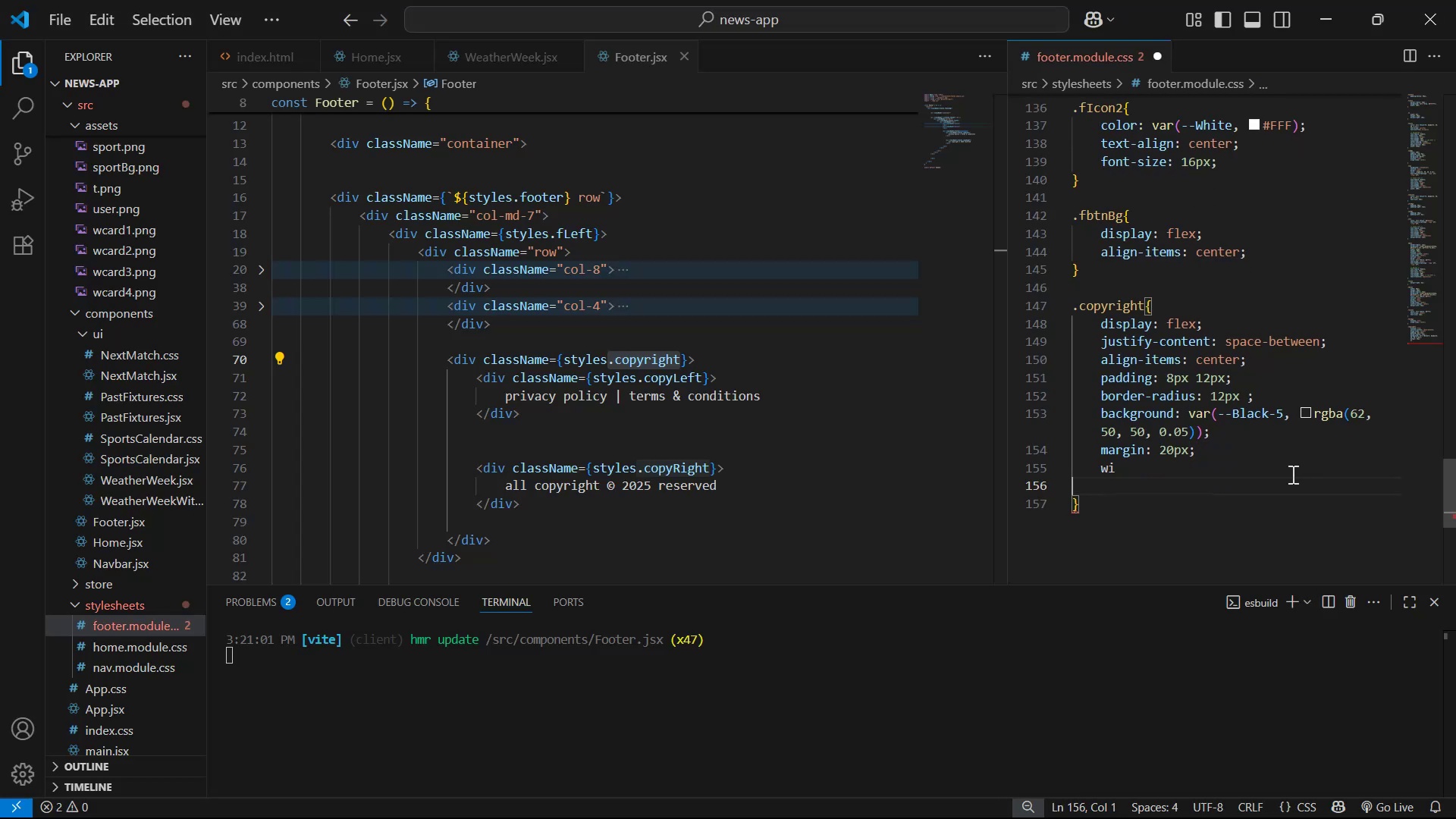 
key(Backspace)
 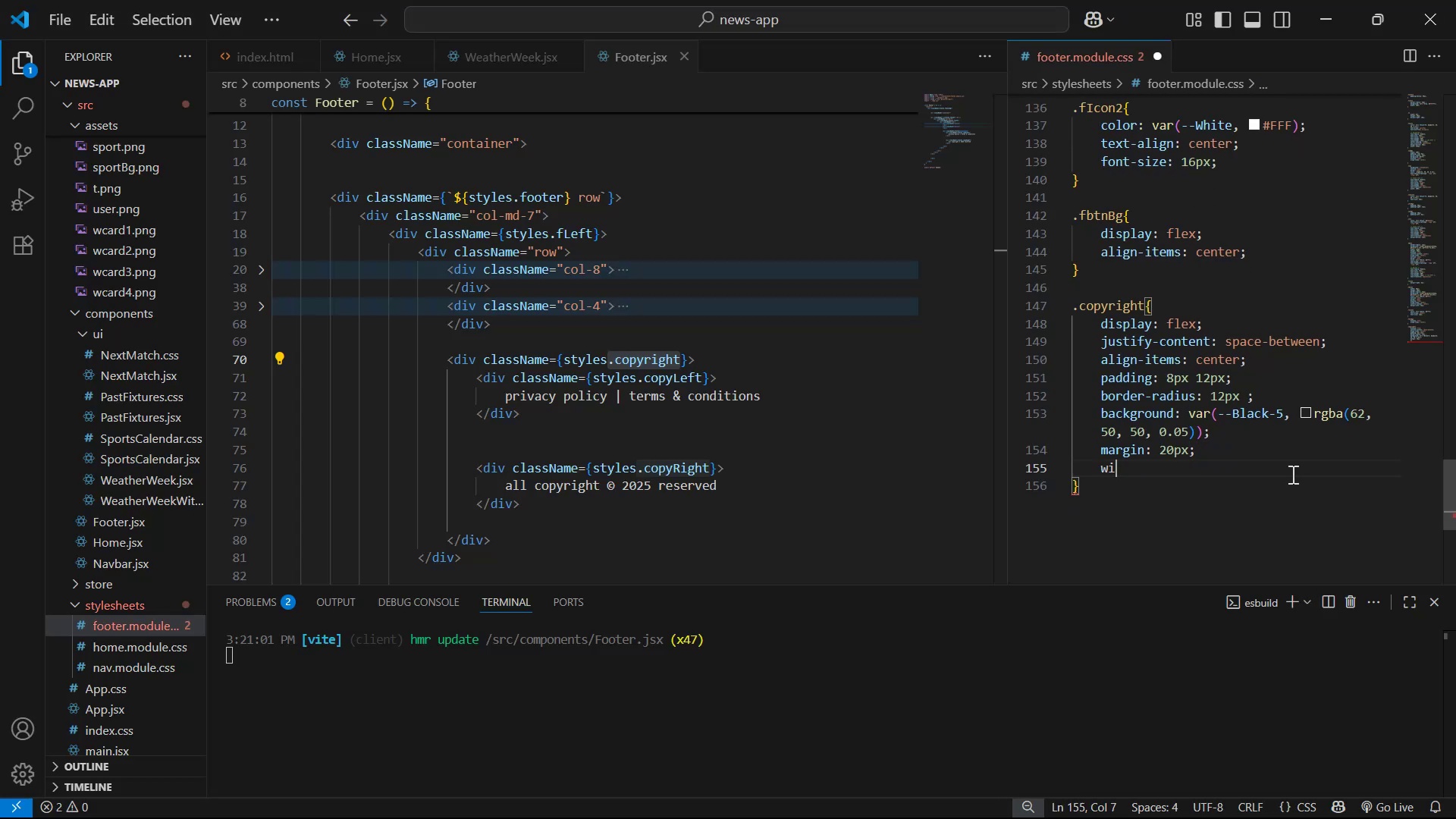 
key(D)
 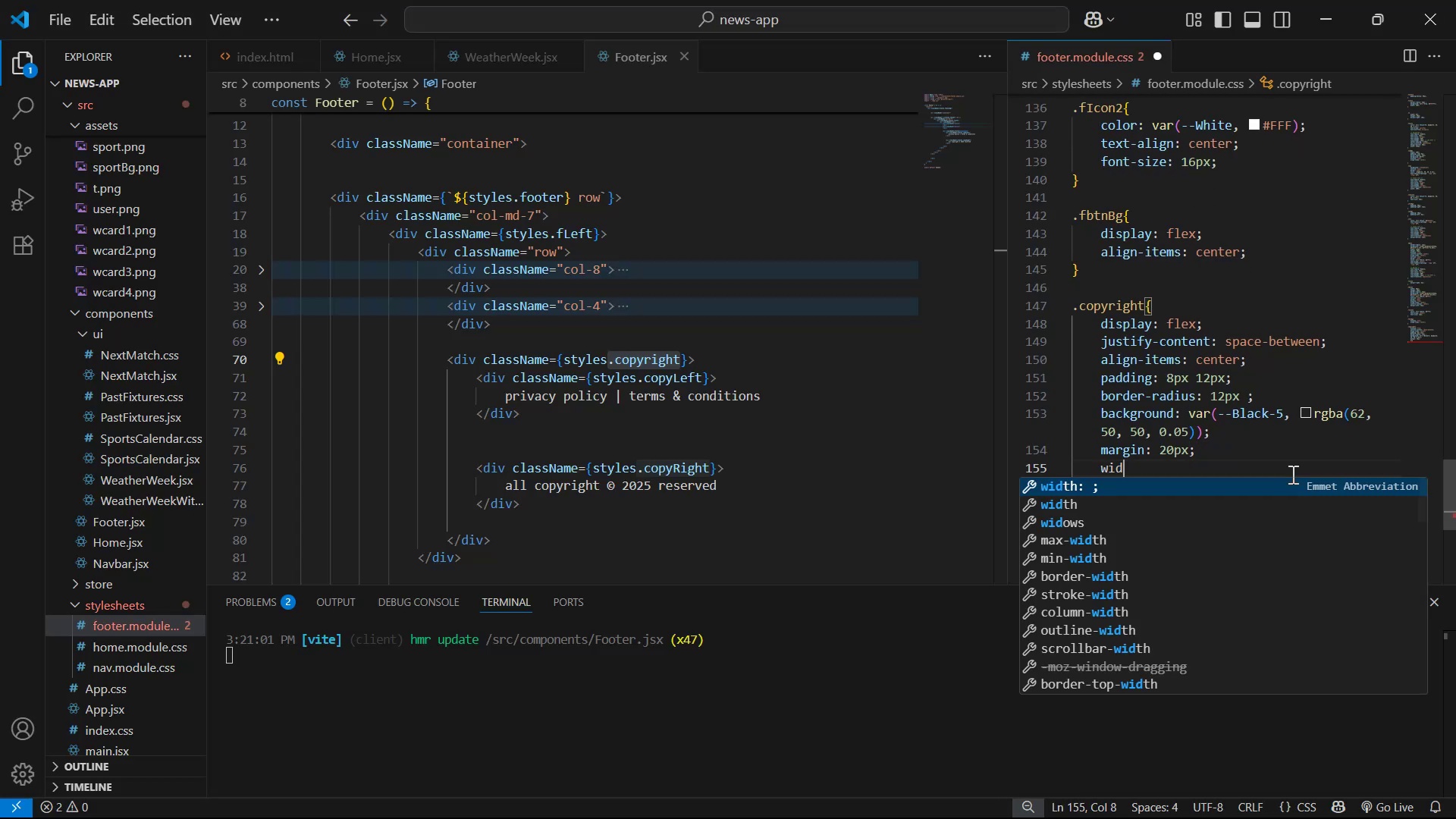 
key(Enter)
 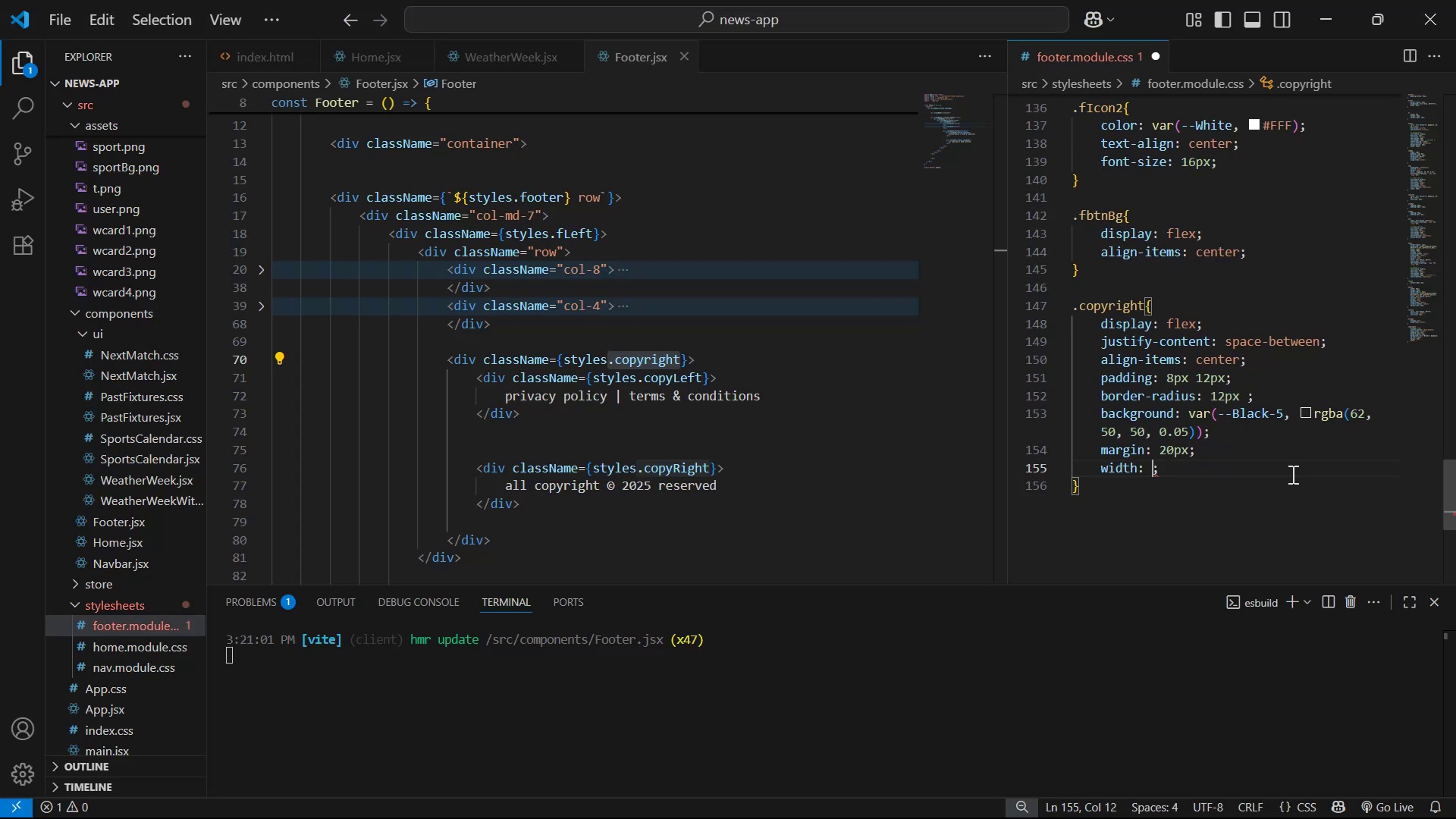 
type(100%)
 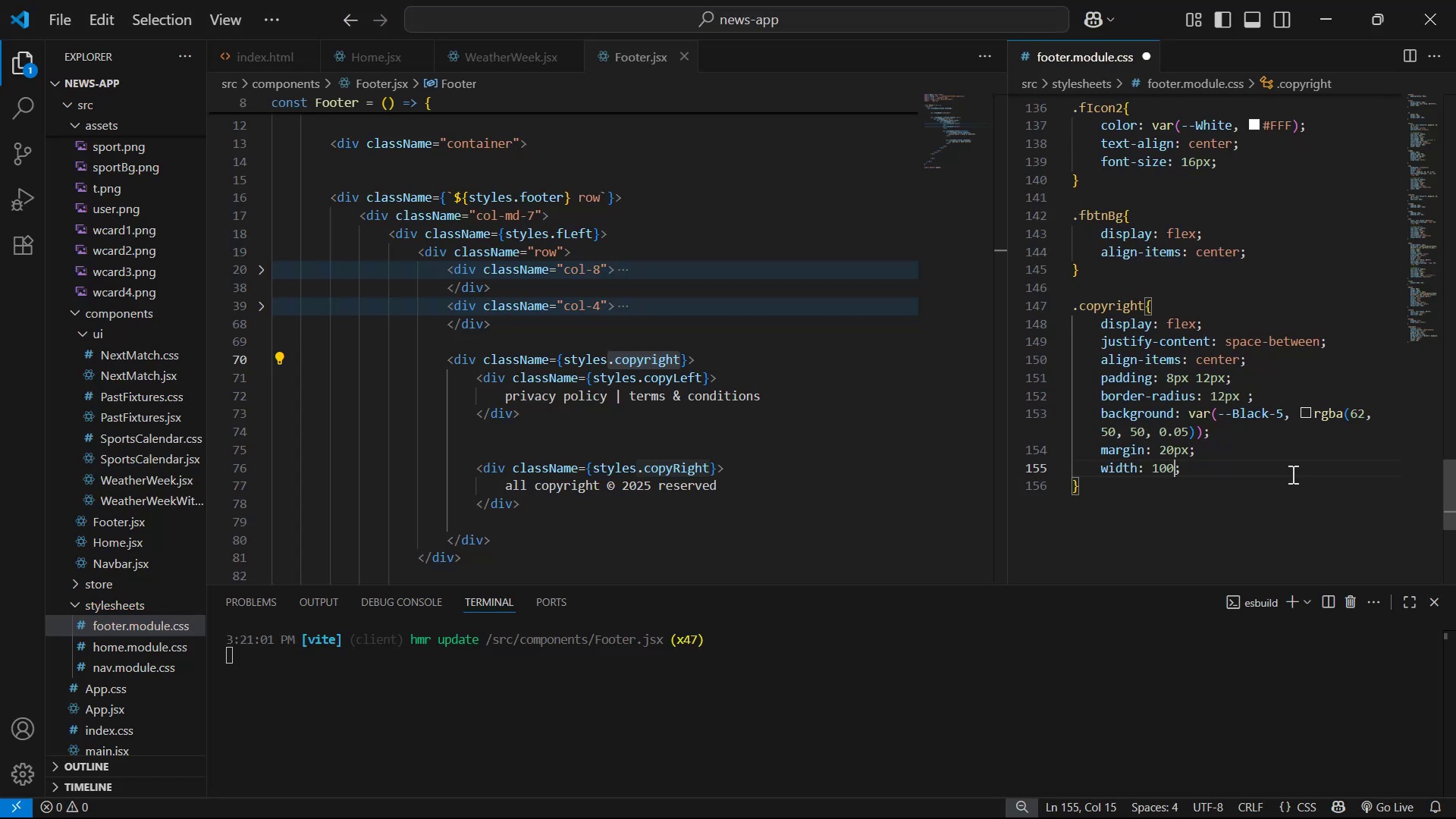 
key(Control+S)
 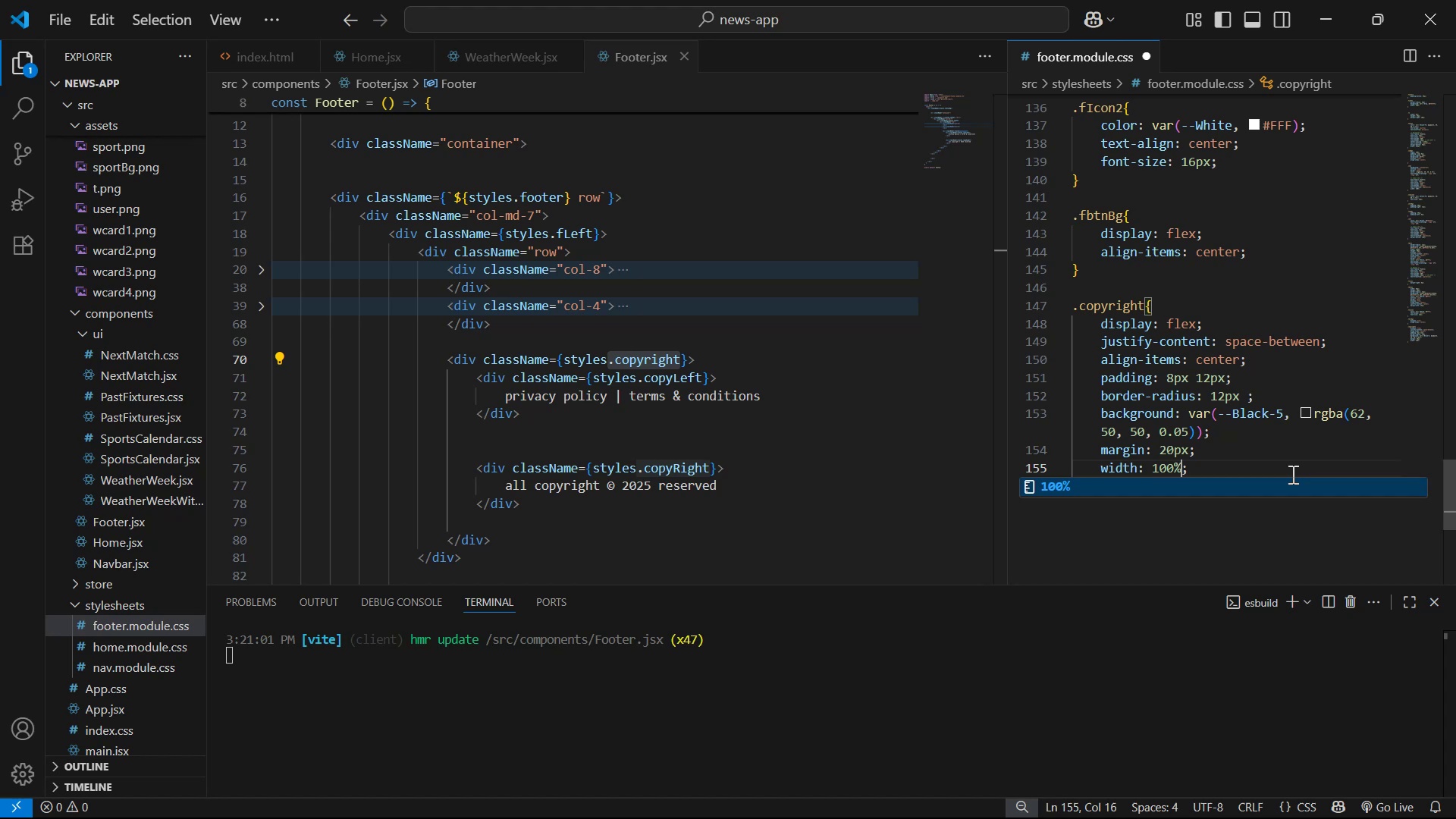 
key(Alt+AltLeft)
 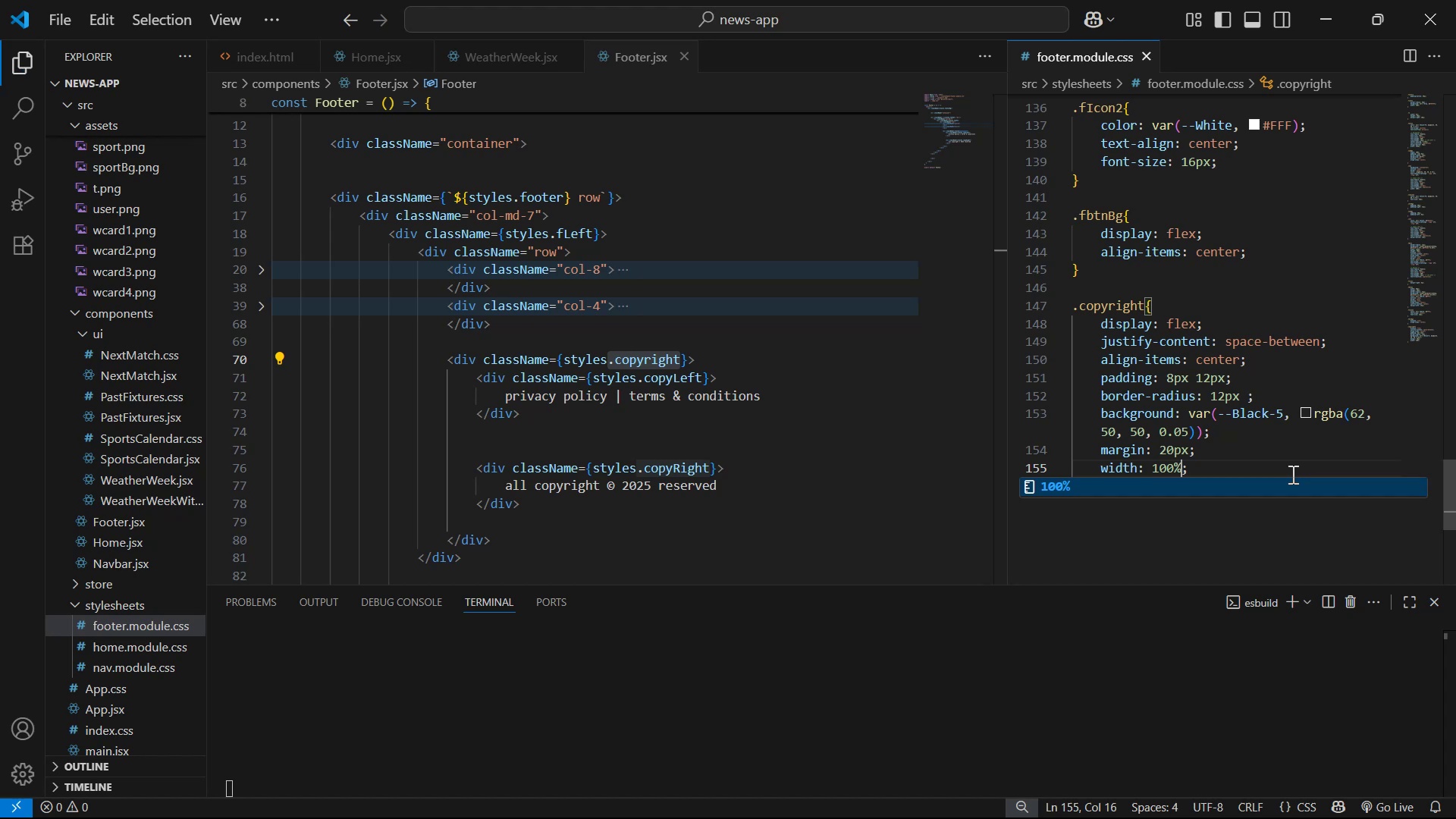 
key(Alt+Tab)
 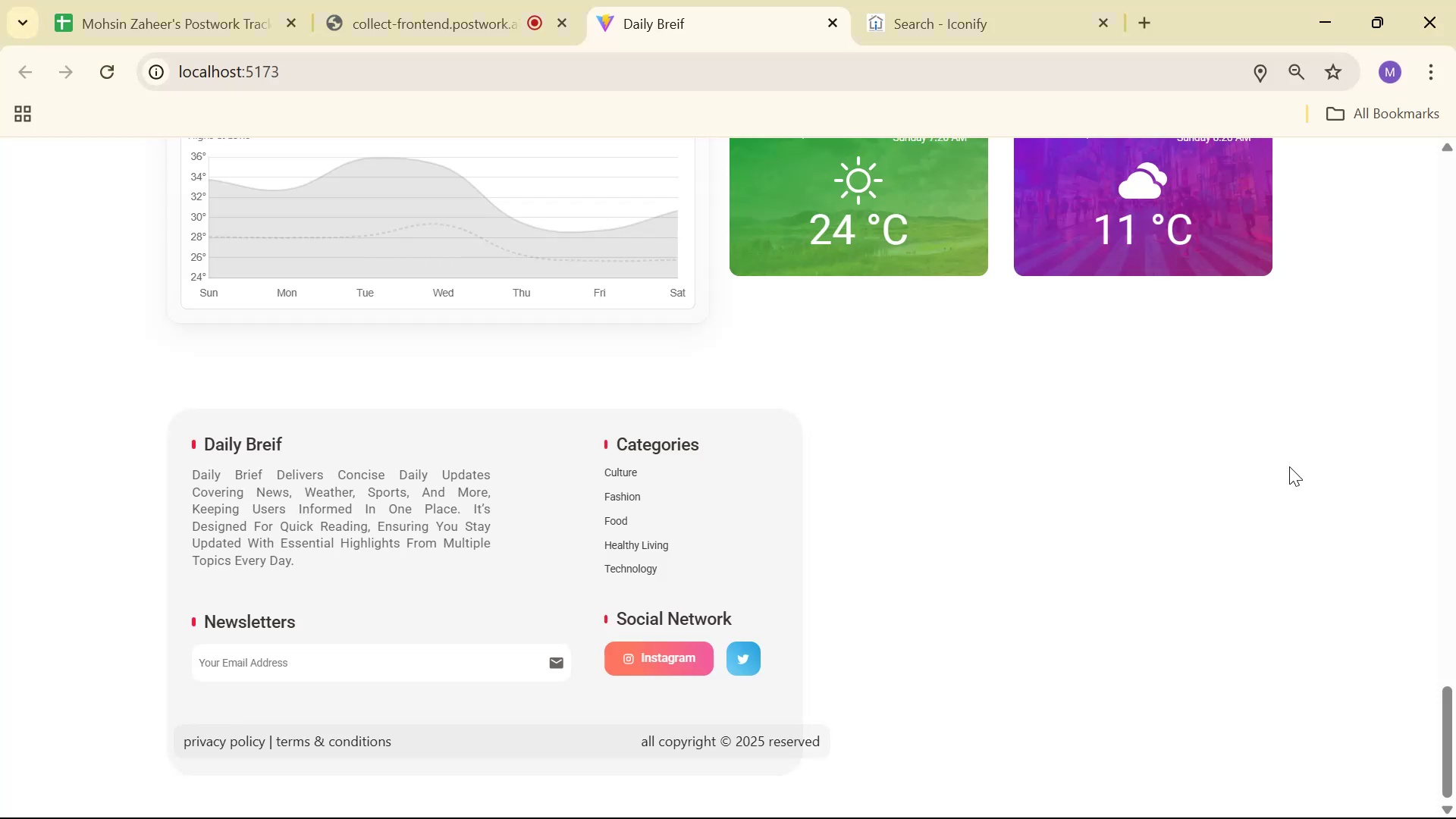 
scroll: coordinate [790, 410], scroll_direction: down, amount: 1.0
 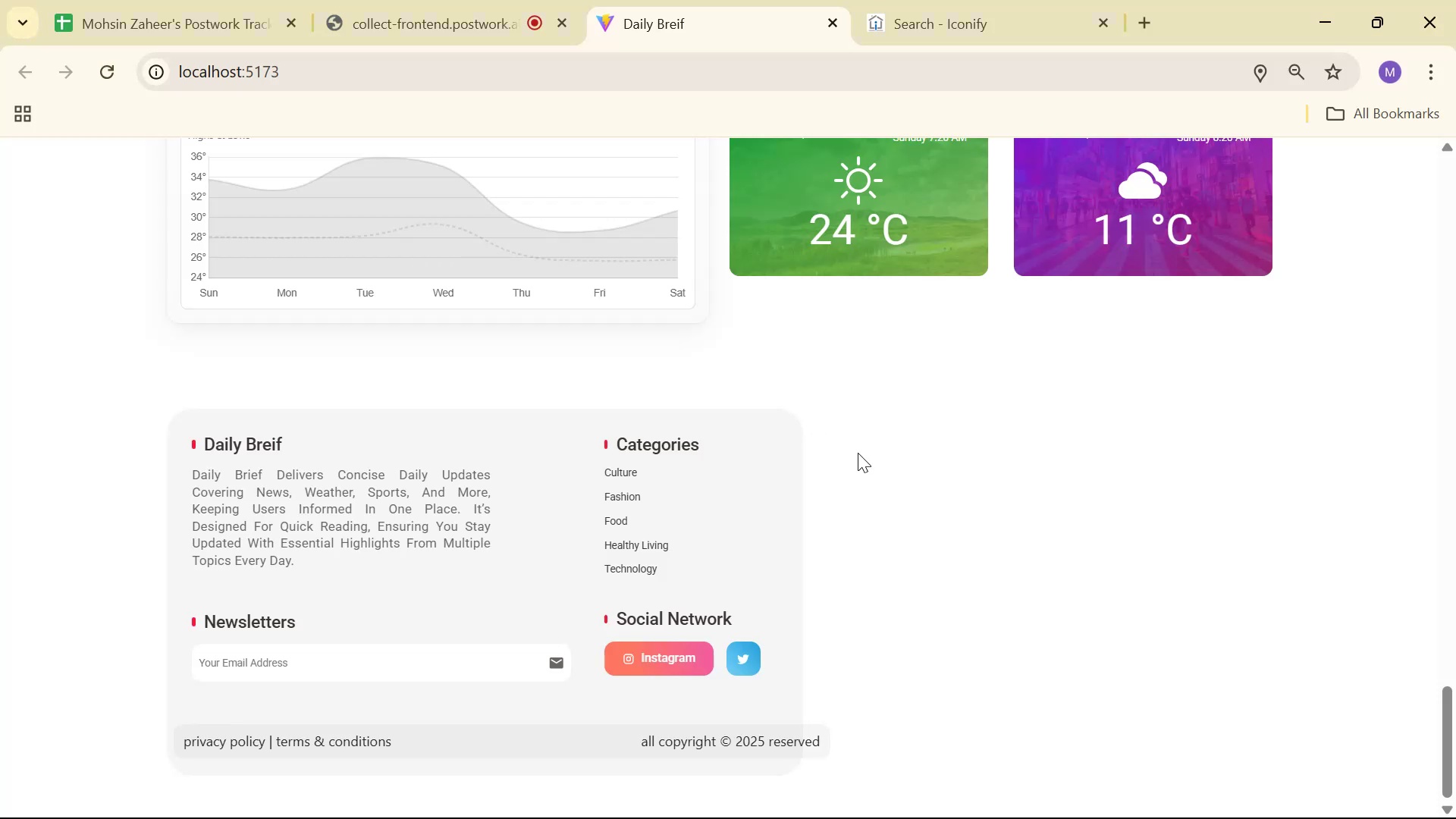 
key(Alt+AltLeft)
 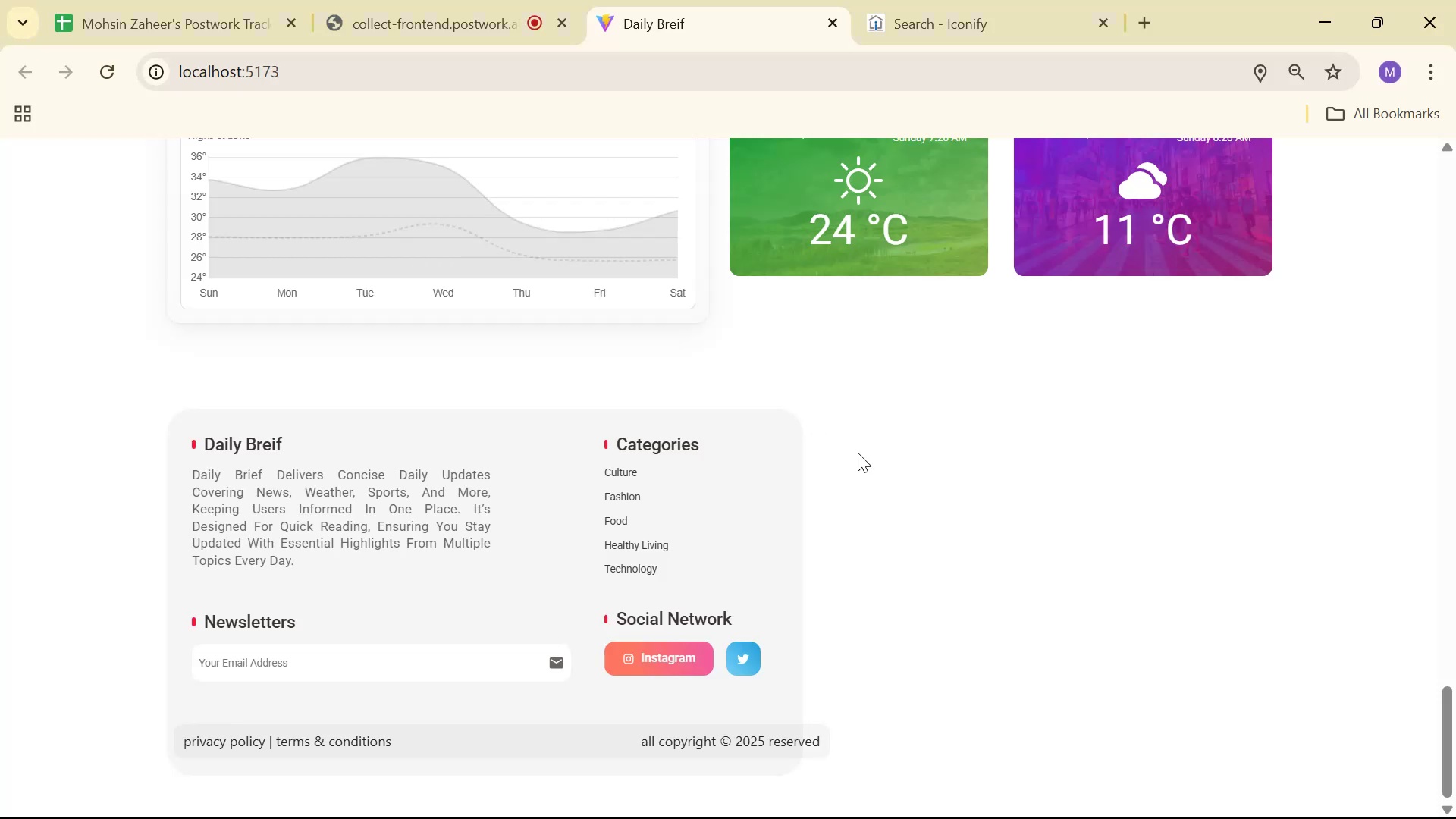 
key(Alt+Tab)
 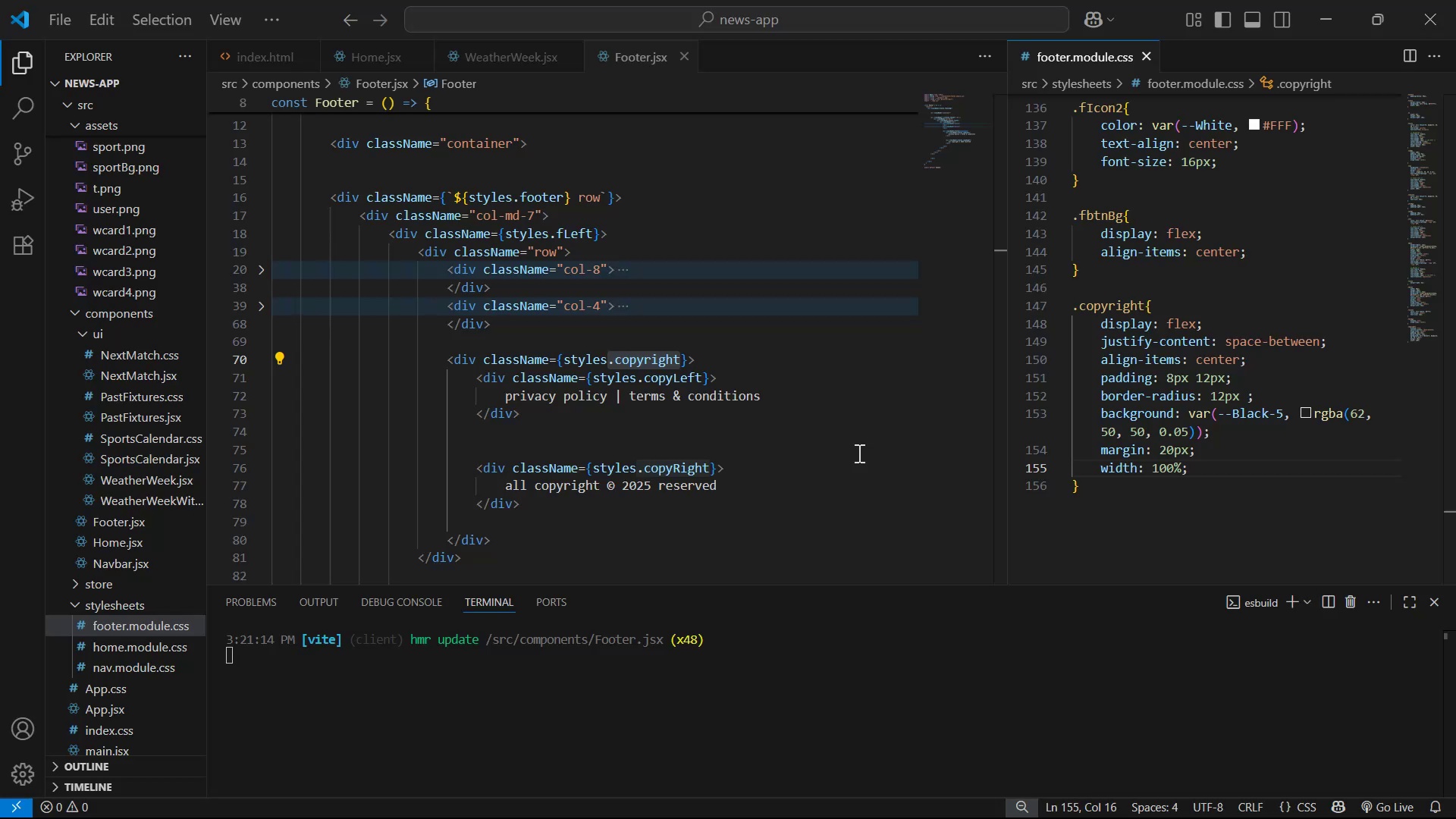 
key(ArrowLeft)
 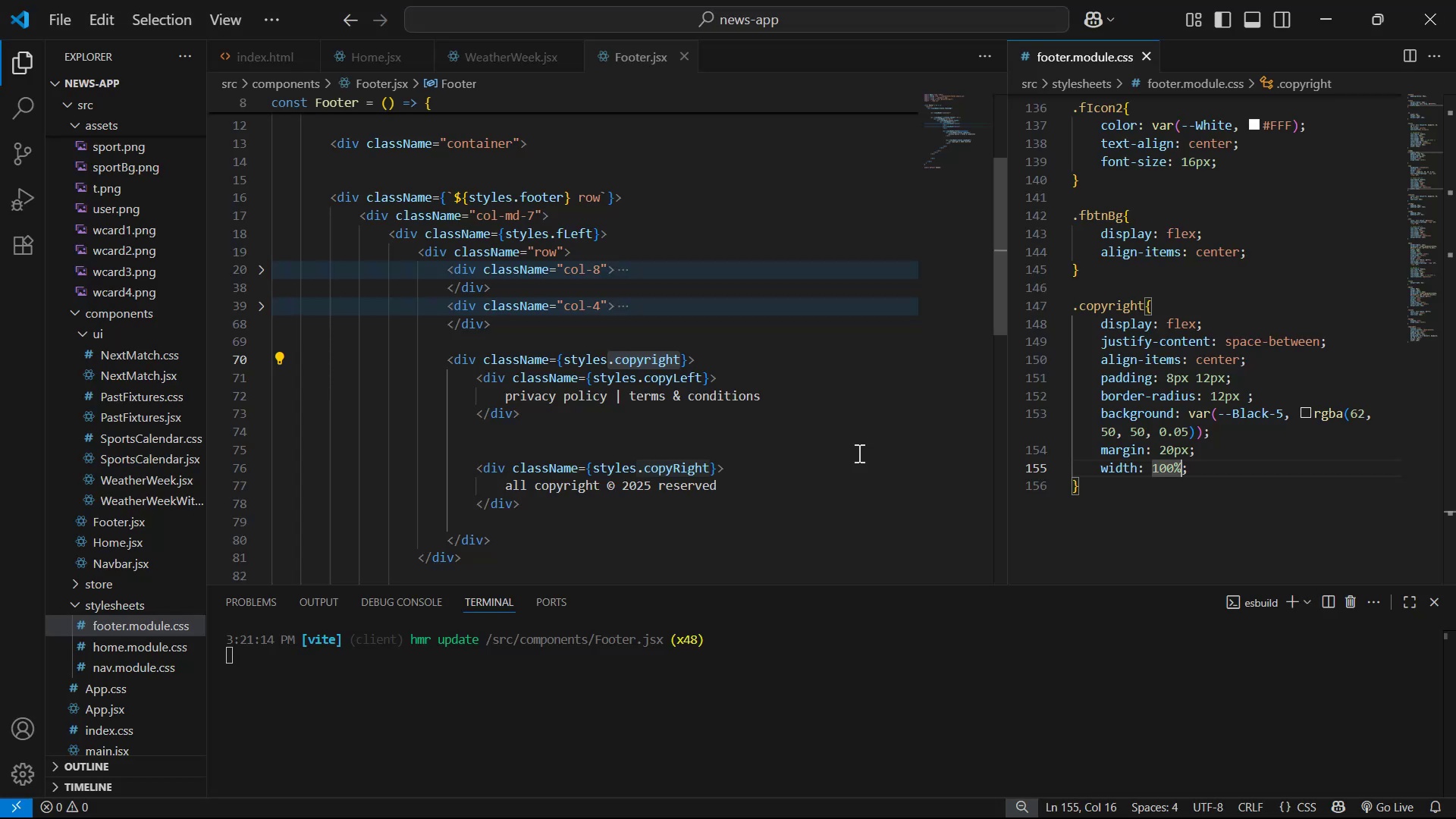 
key(ArrowLeft)
 